 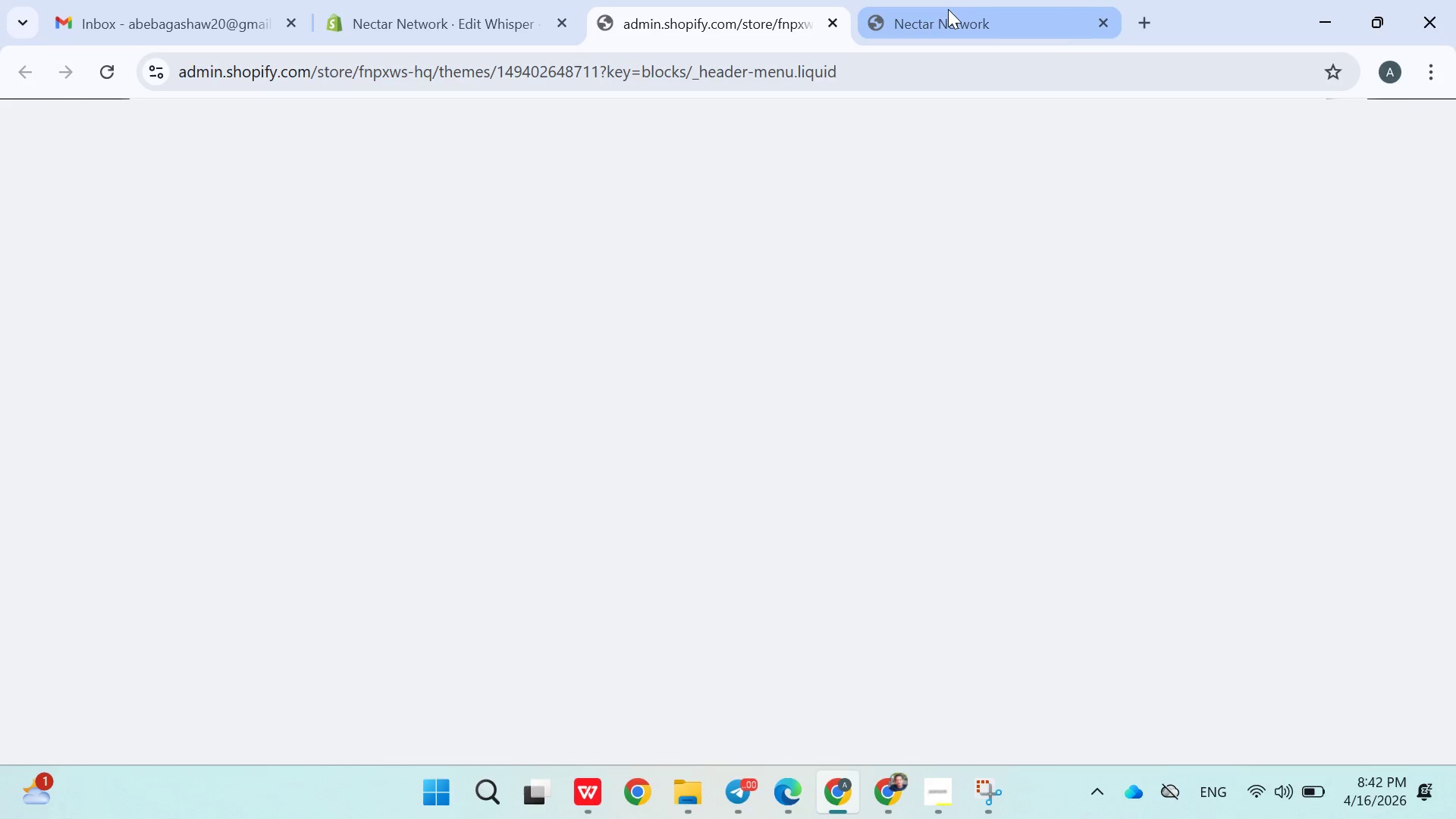 
left_click([948, 9])
 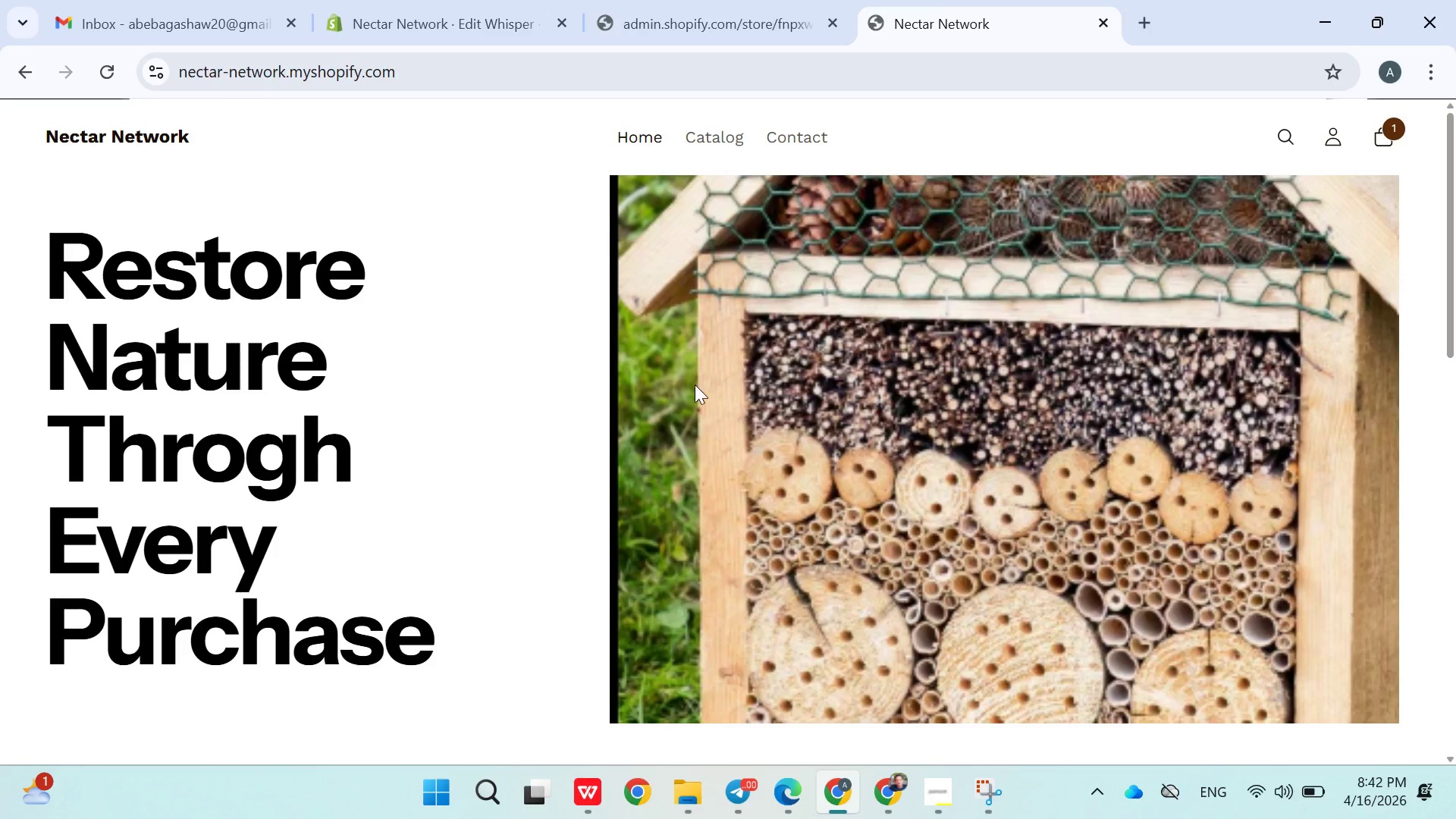 
scroll: coordinate [703, 457], scroll_direction: up, amount: 5.0
 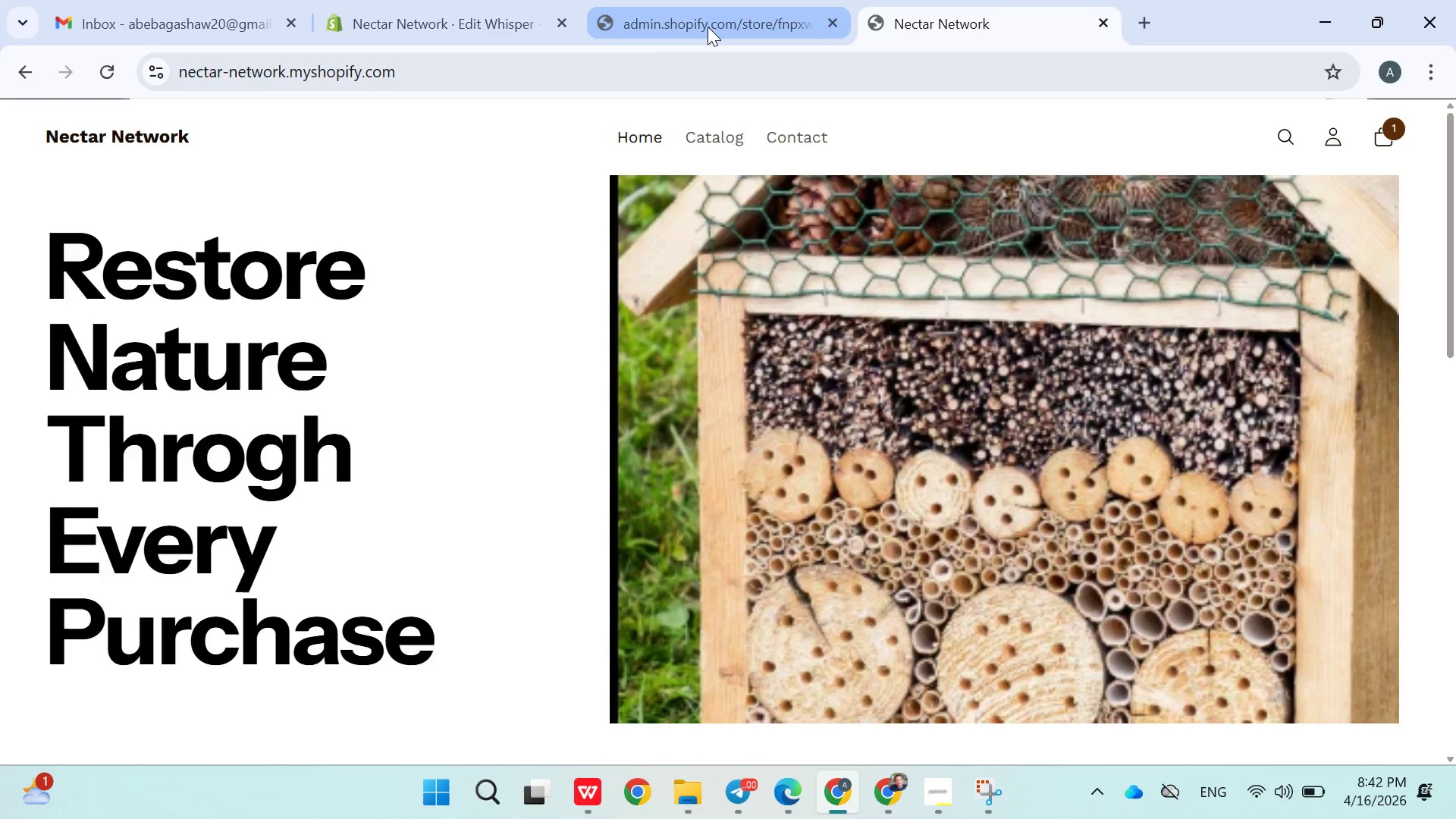 
left_click([708, 27])
 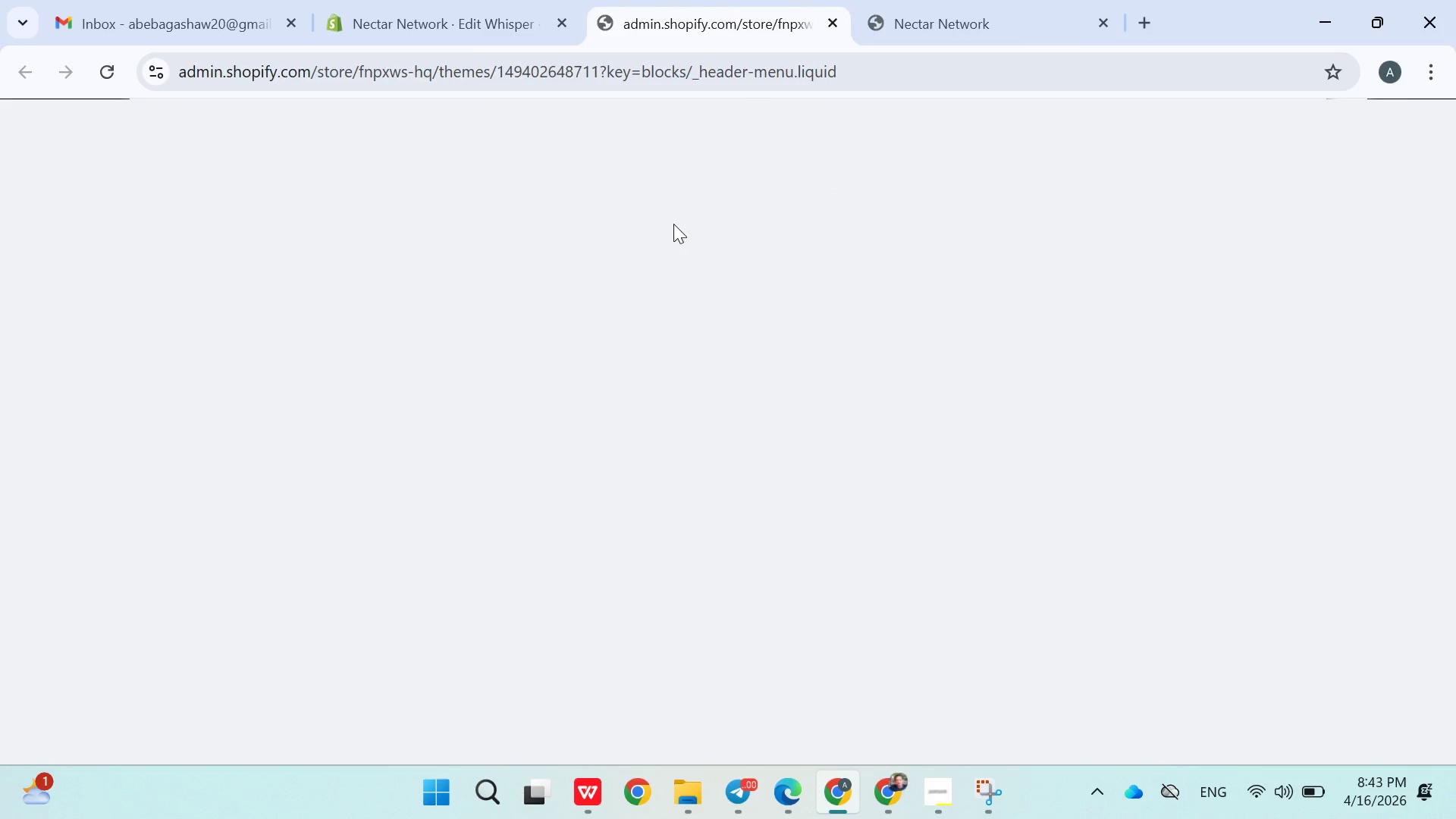 
left_click([455, 30])
 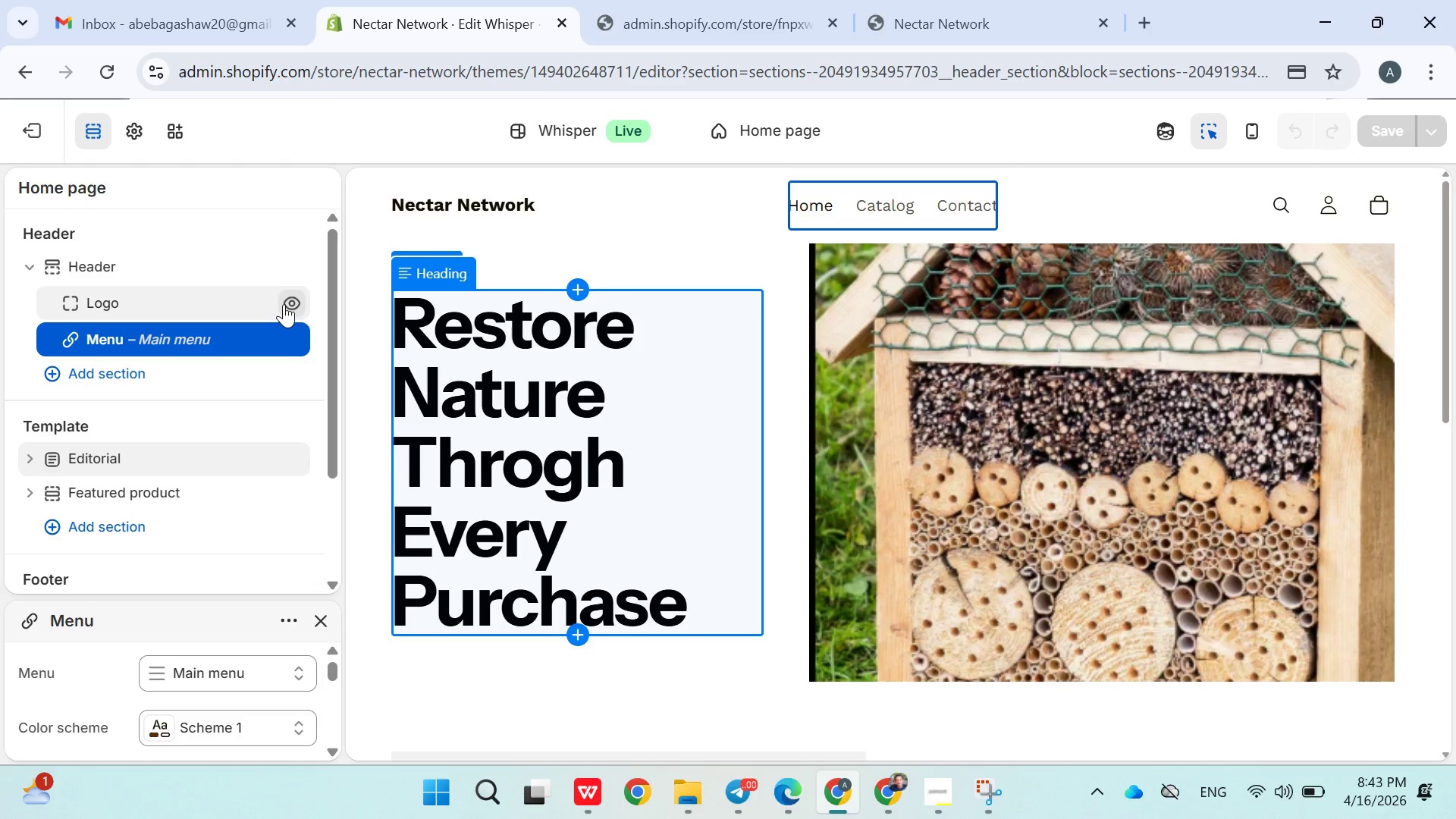 
scroll: coordinate [235, 473], scroll_direction: down, amount: 2.0
 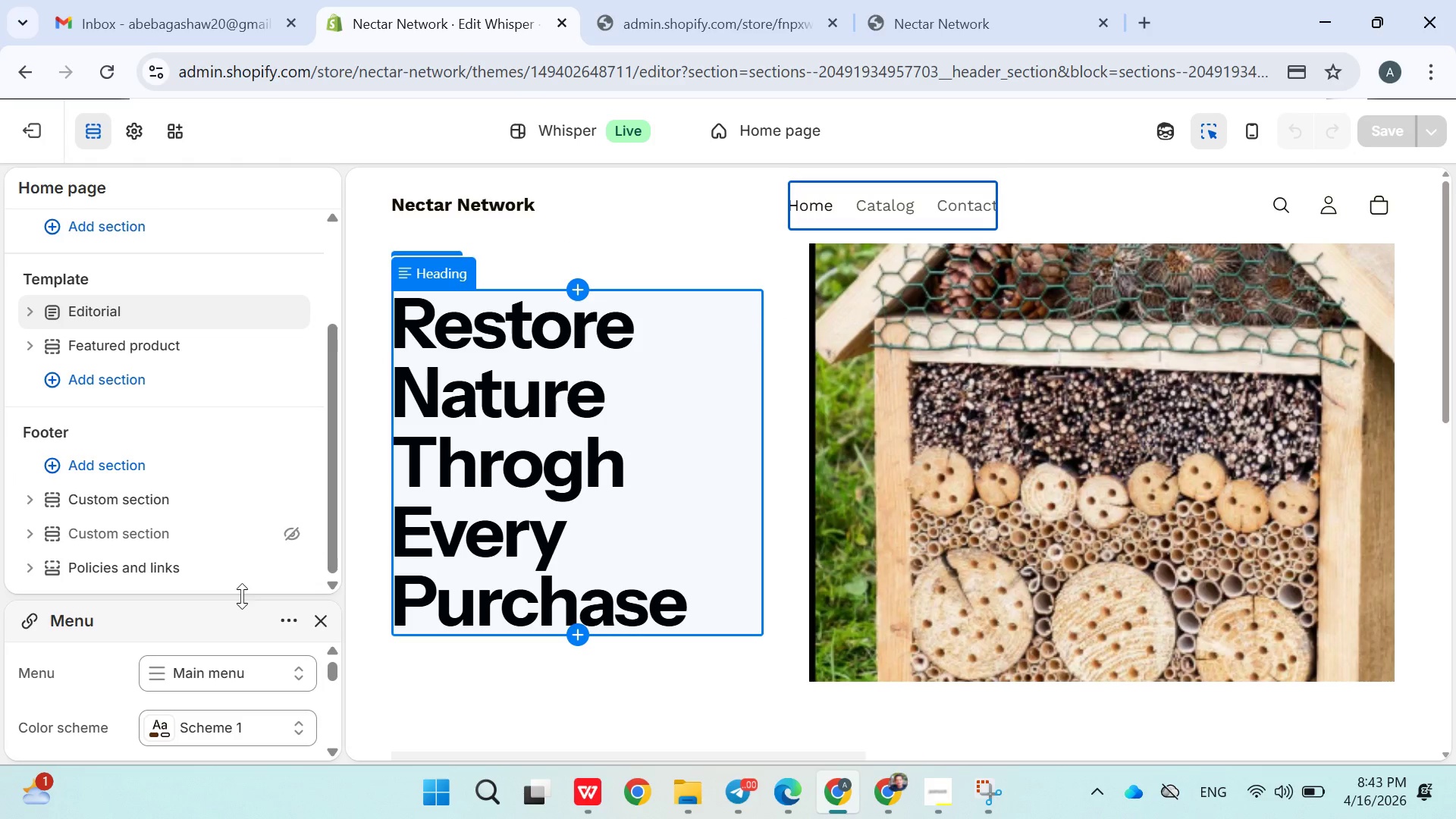 
left_click_drag(start_coordinate=[242, 596], to_coordinate=[268, 186])
 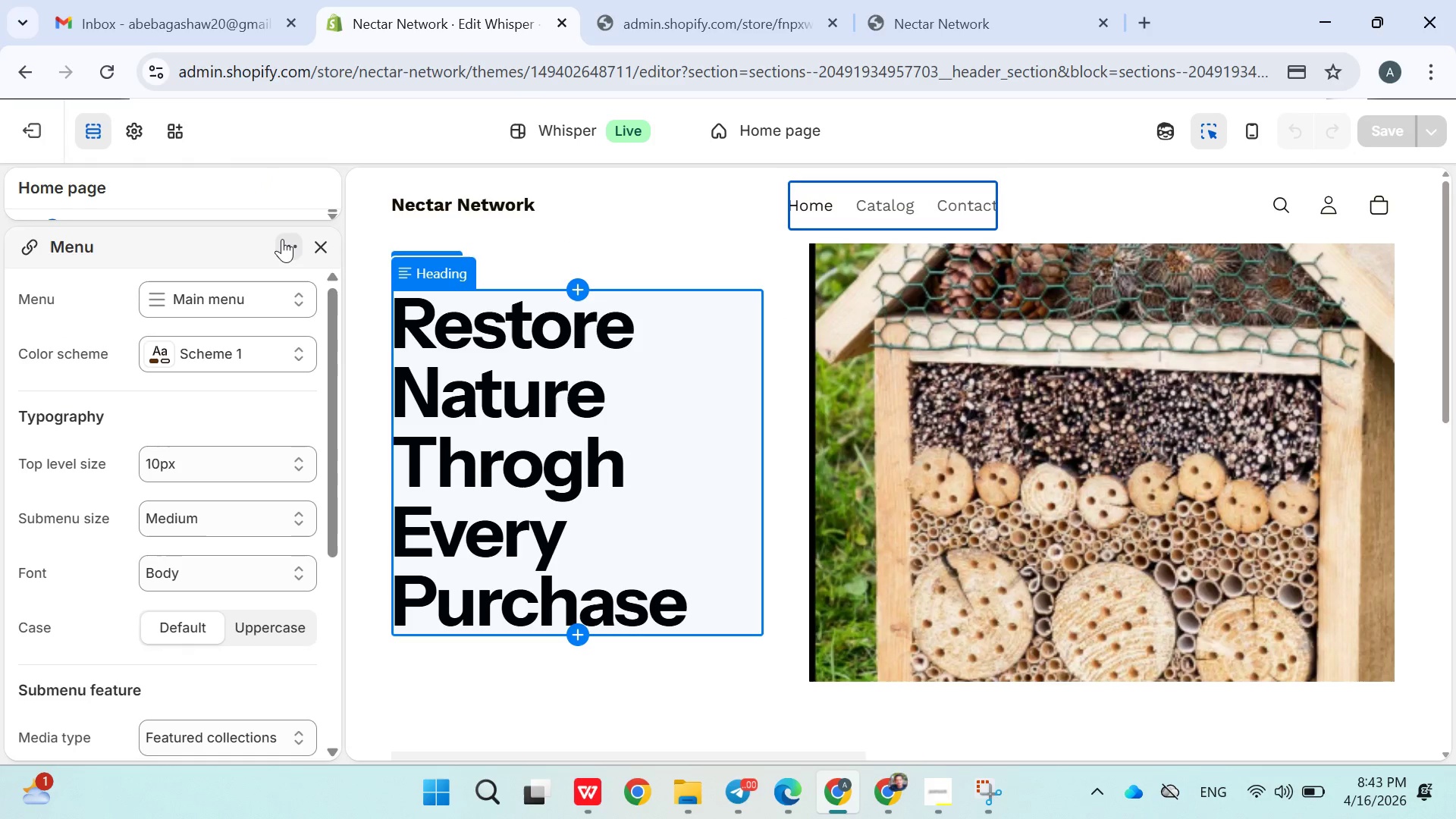 
left_click([282, 239])
 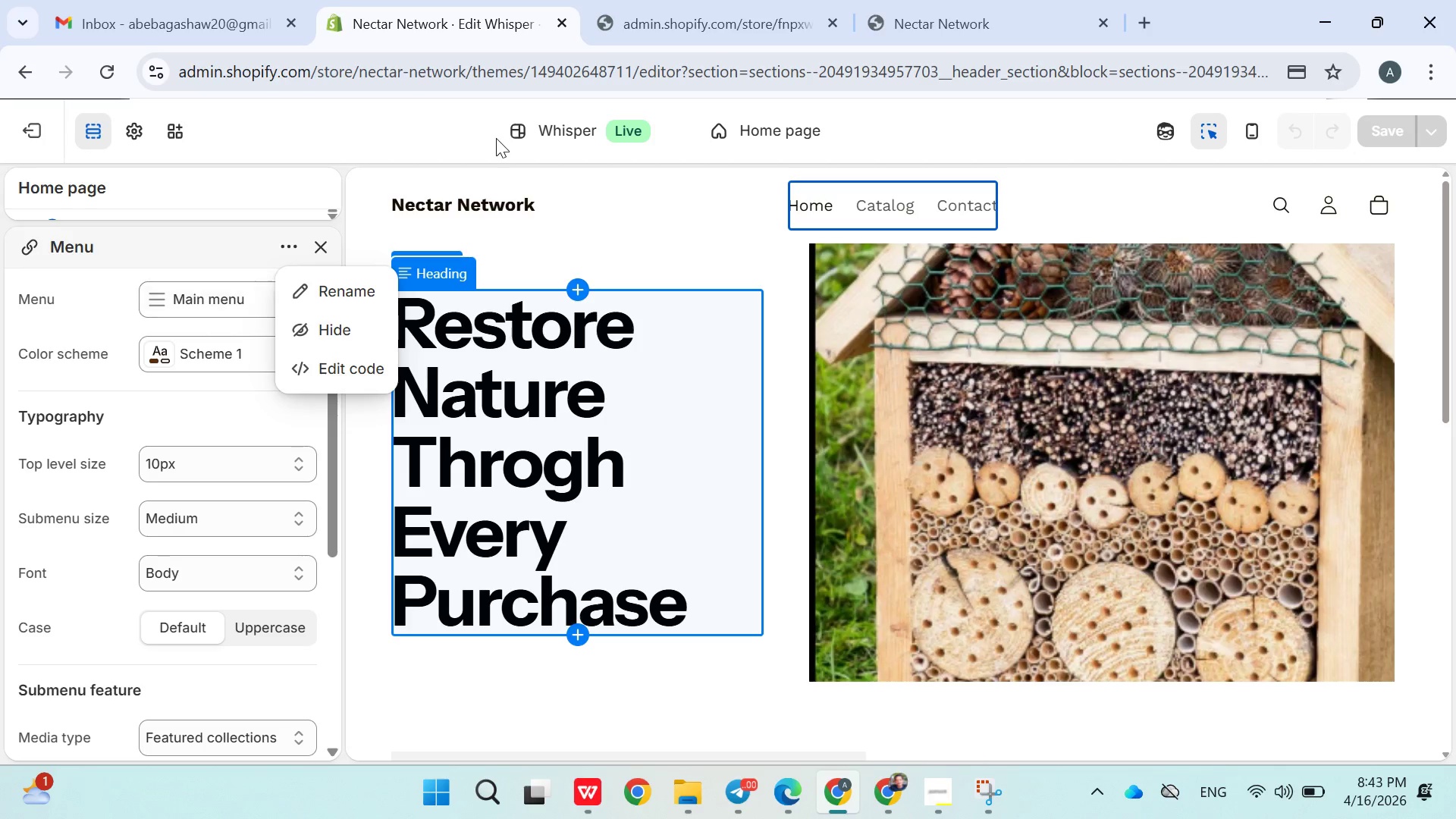 
left_click([601, 39])
 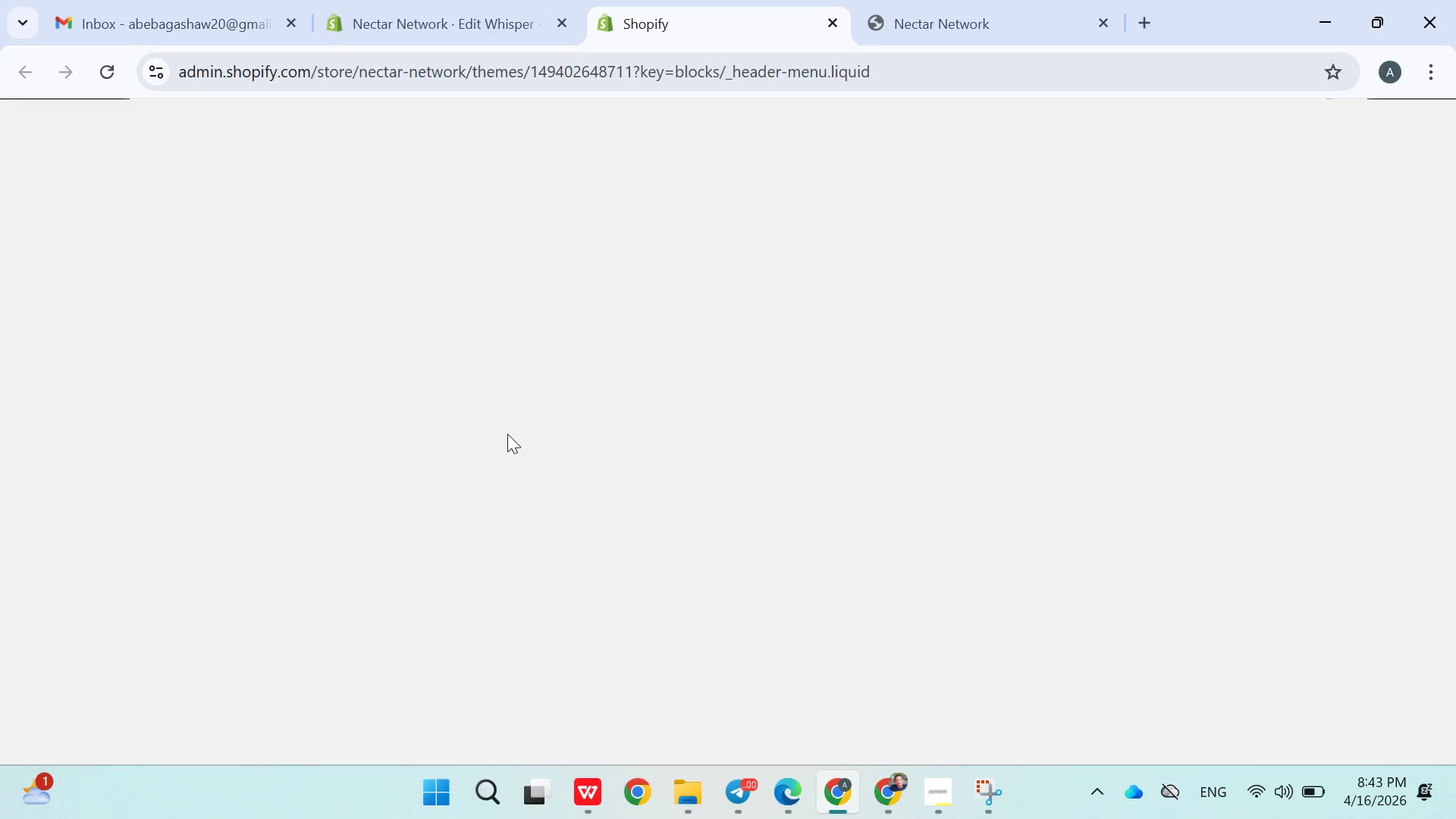 
wait(9.33)
 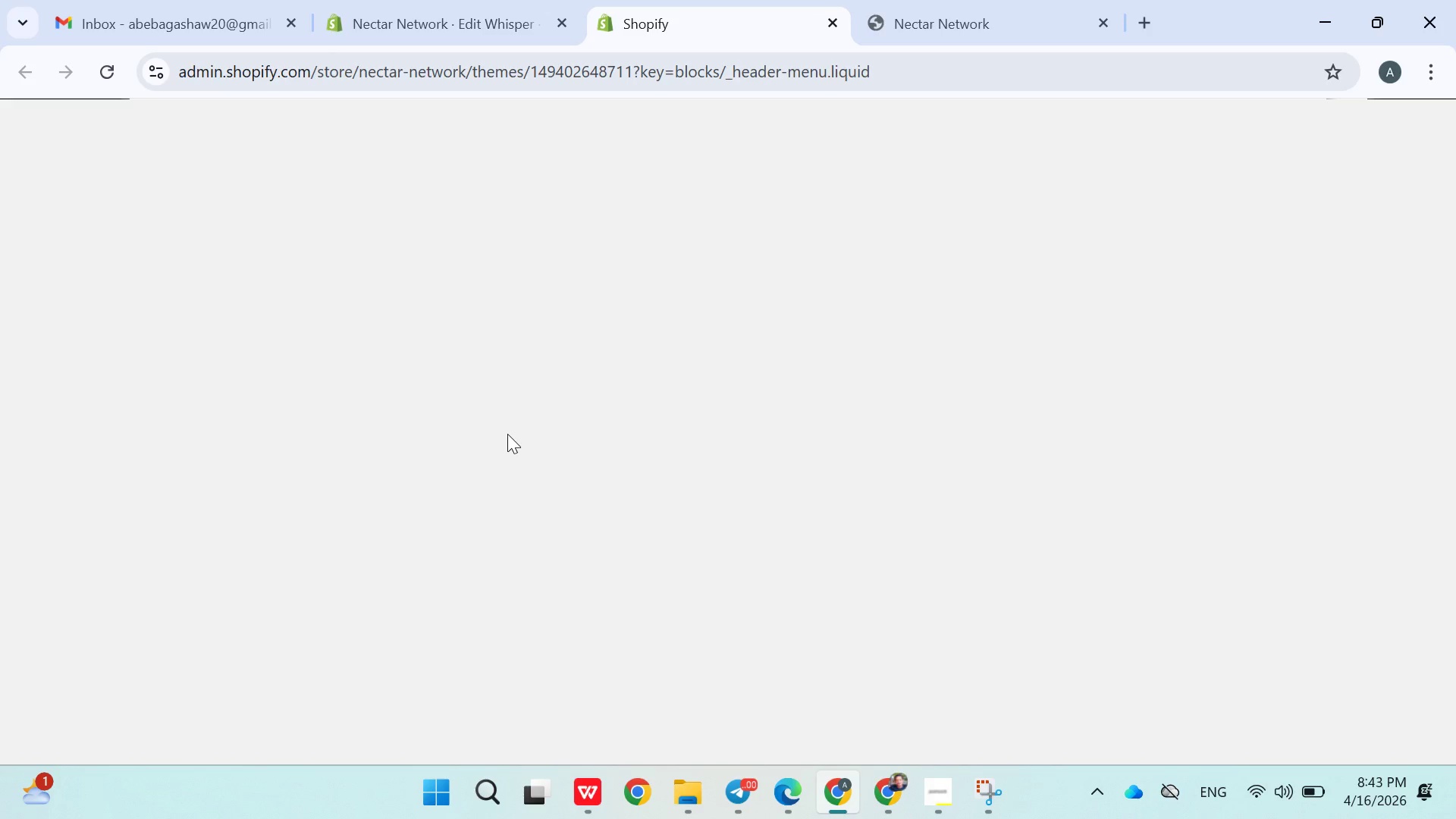 
left_click([397, 8])
 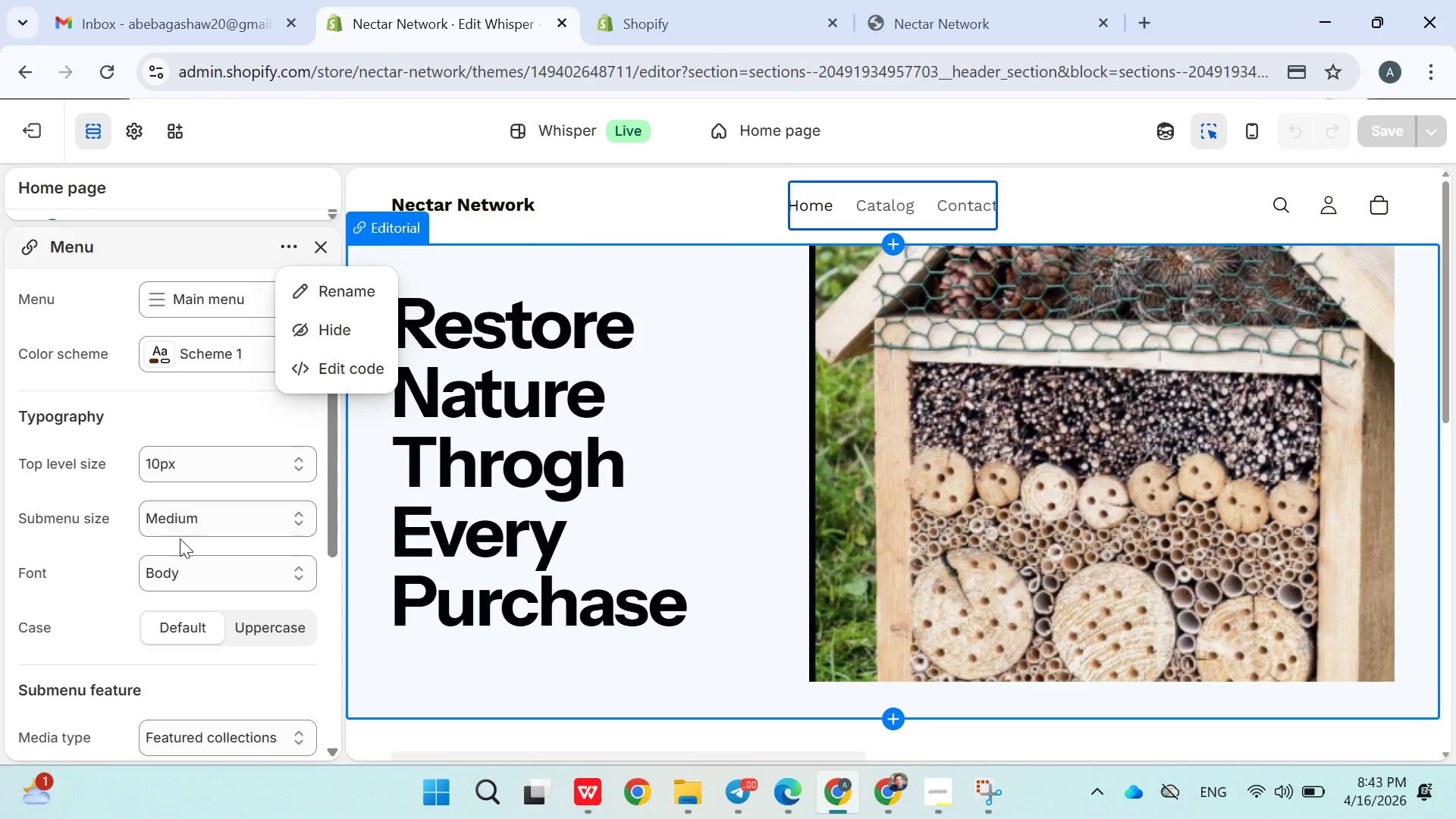 
scroll: coordinate [182, 563], scroll_direction: down, amount: 4.0
 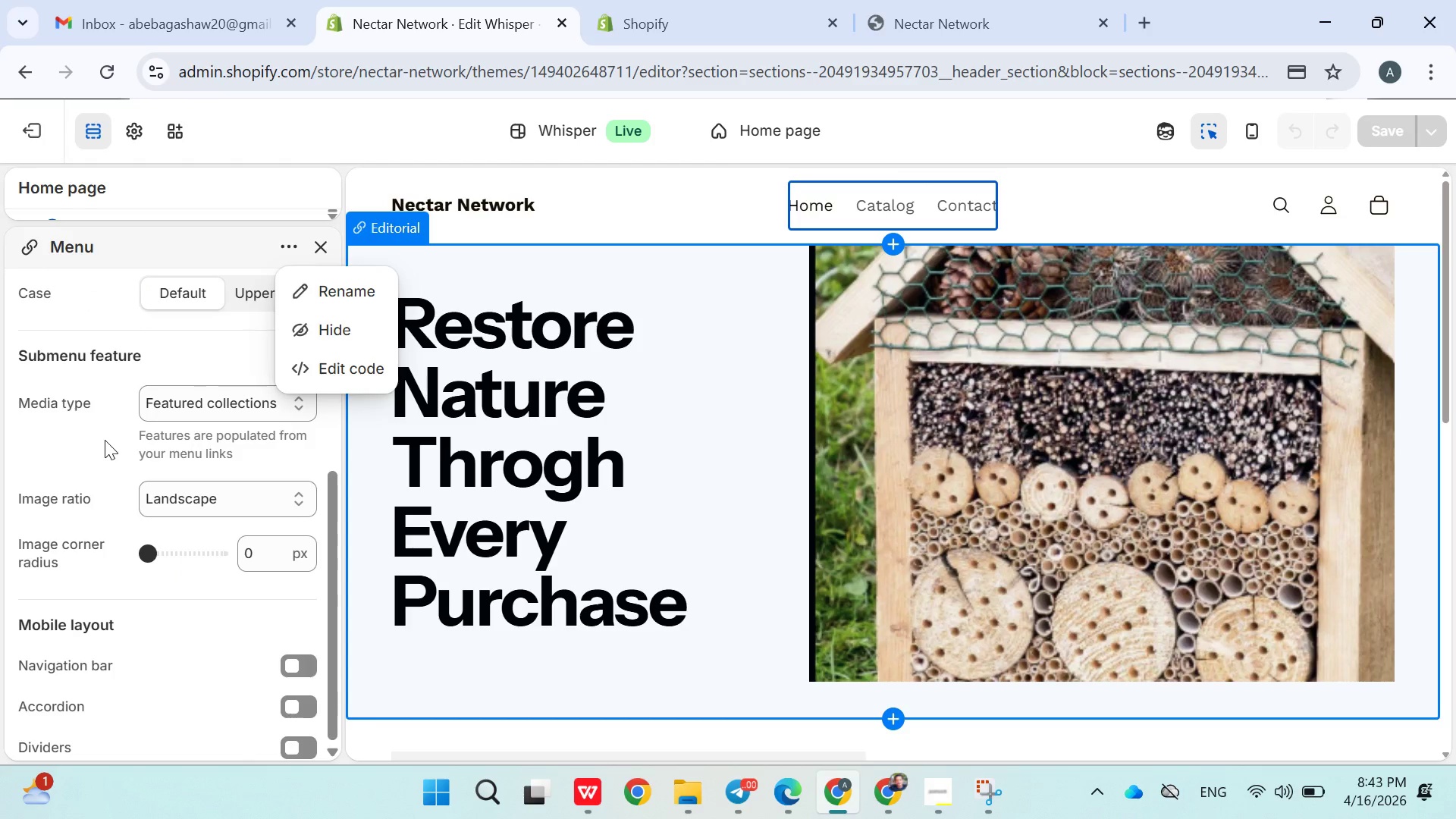 
scroll: coordinate [108, 440], scroll_direction: none, amount: 0.0
 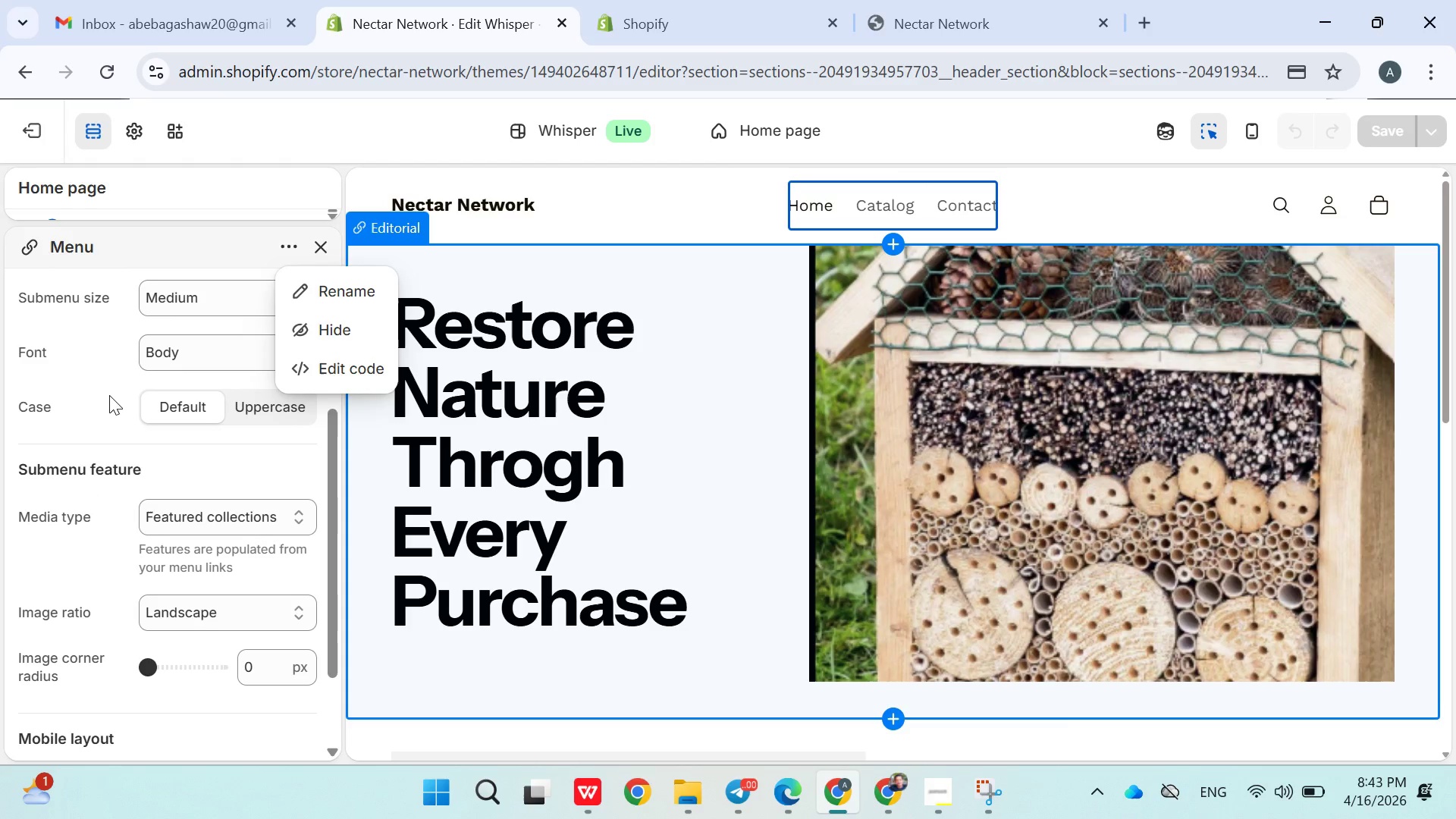 
left_click([109, 394])
 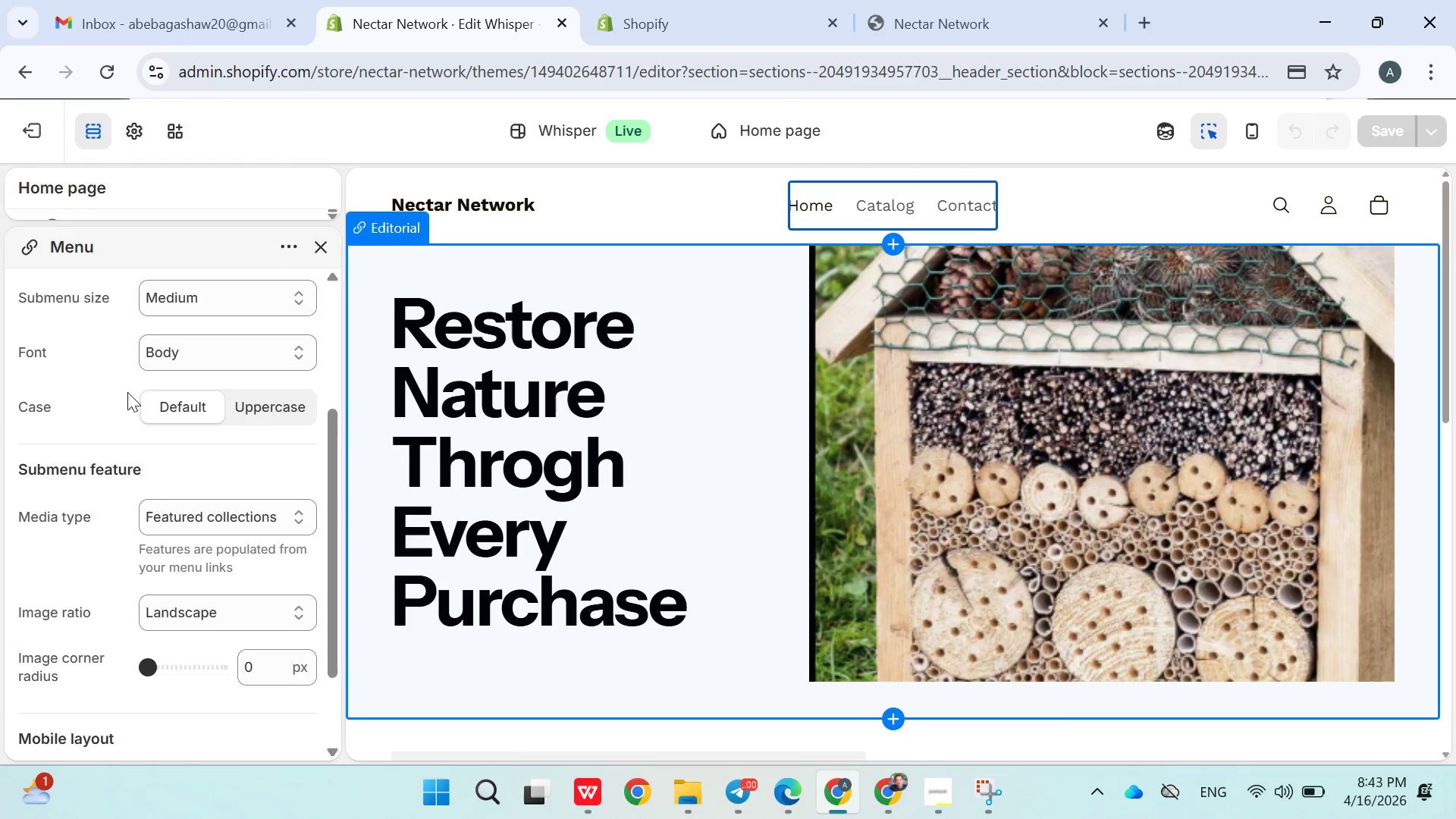 
scroll: coordinate [127, 392], scroll_direction: up, amount: 2.0
 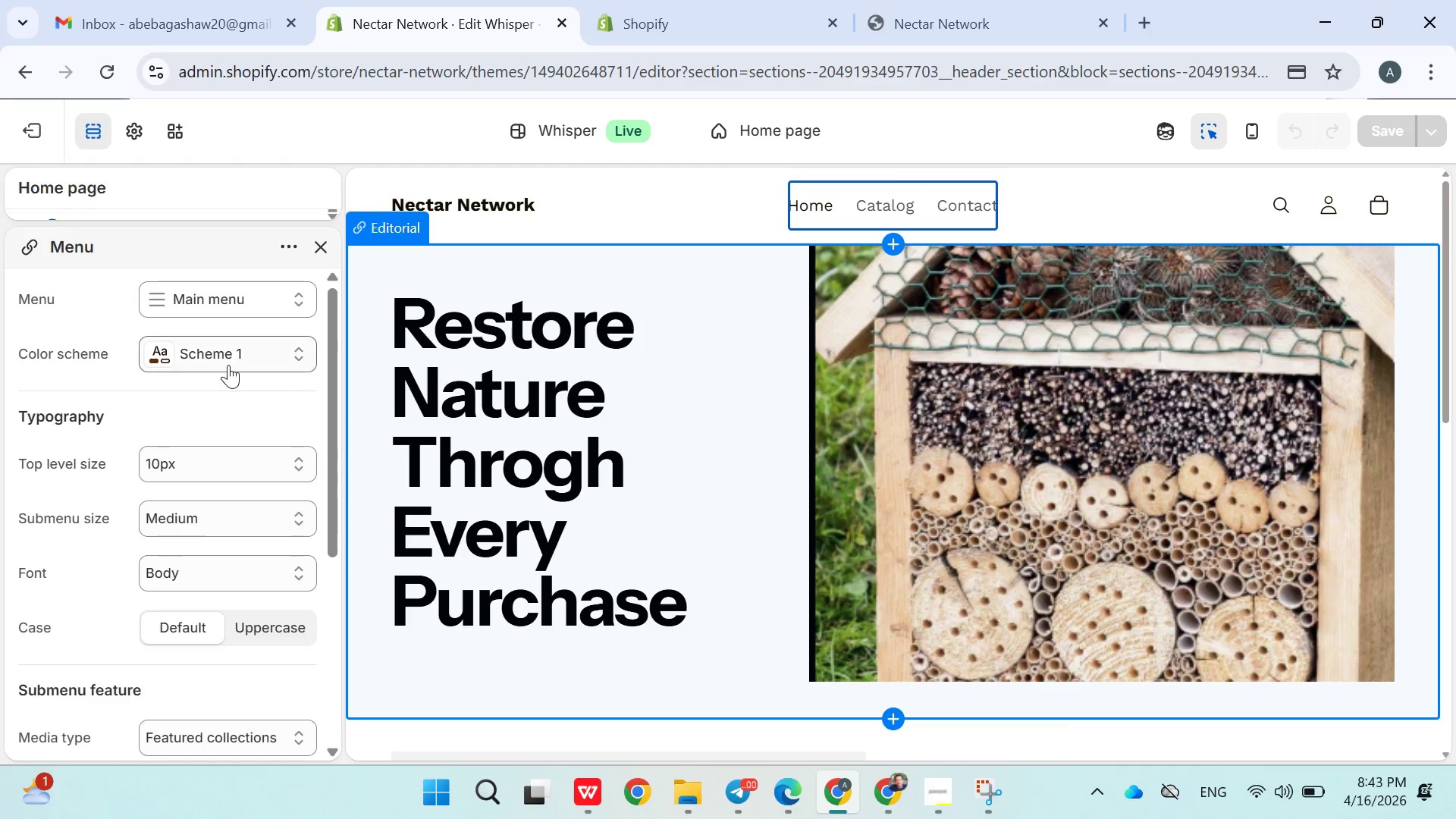 
left_click([228, 363])
 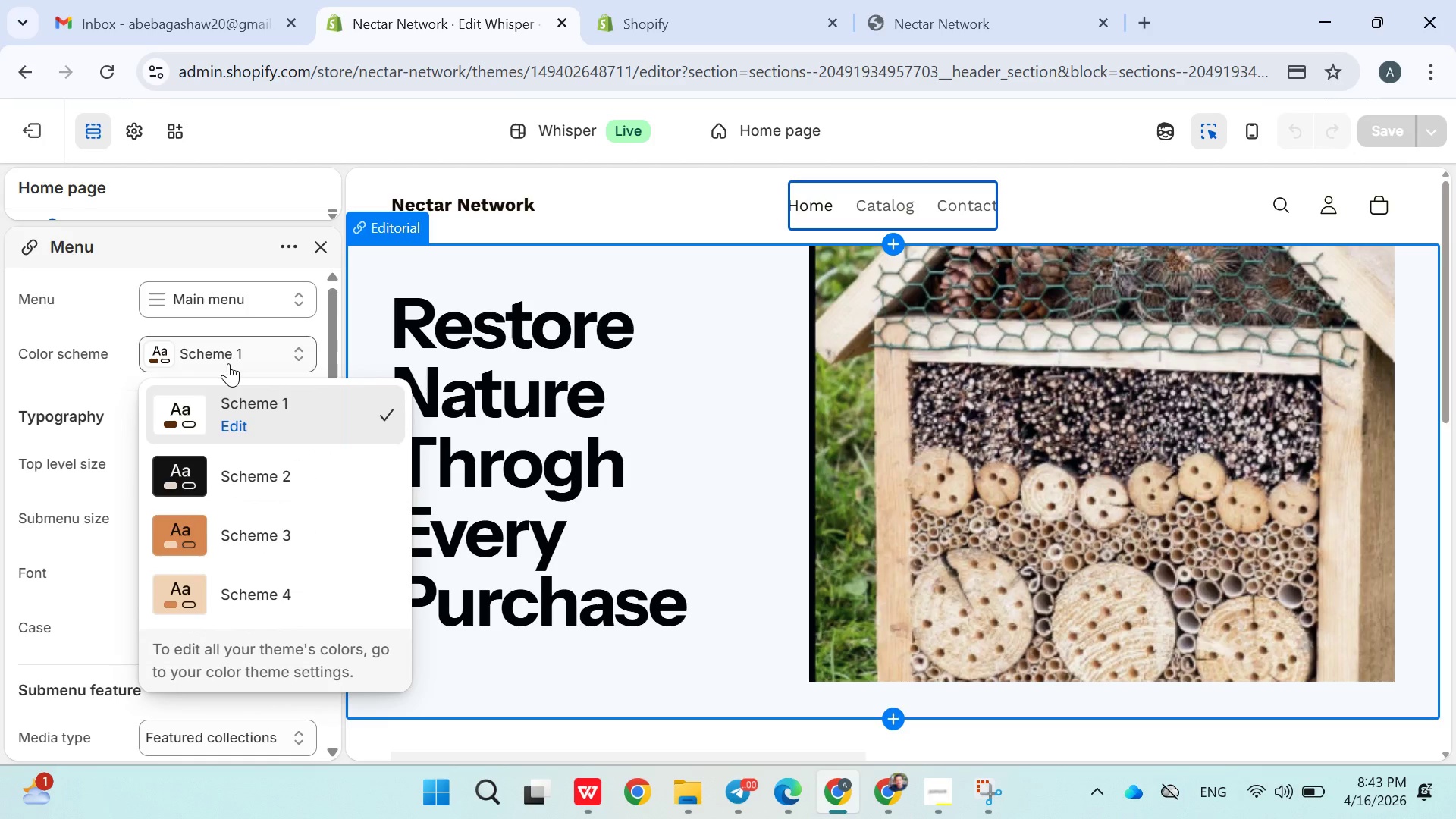 
left_click([228, 363])
 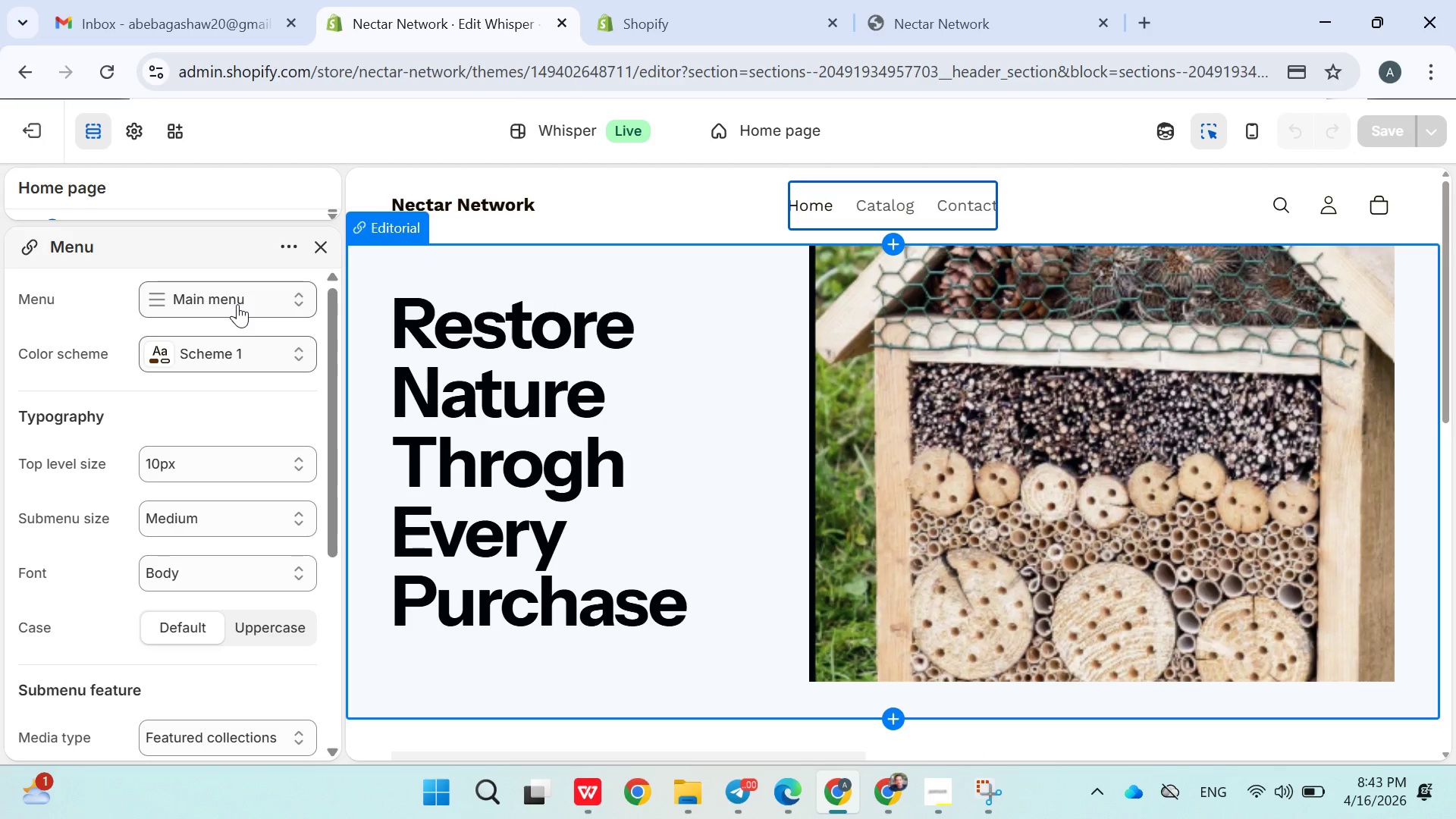 
left_click([237, 304])
 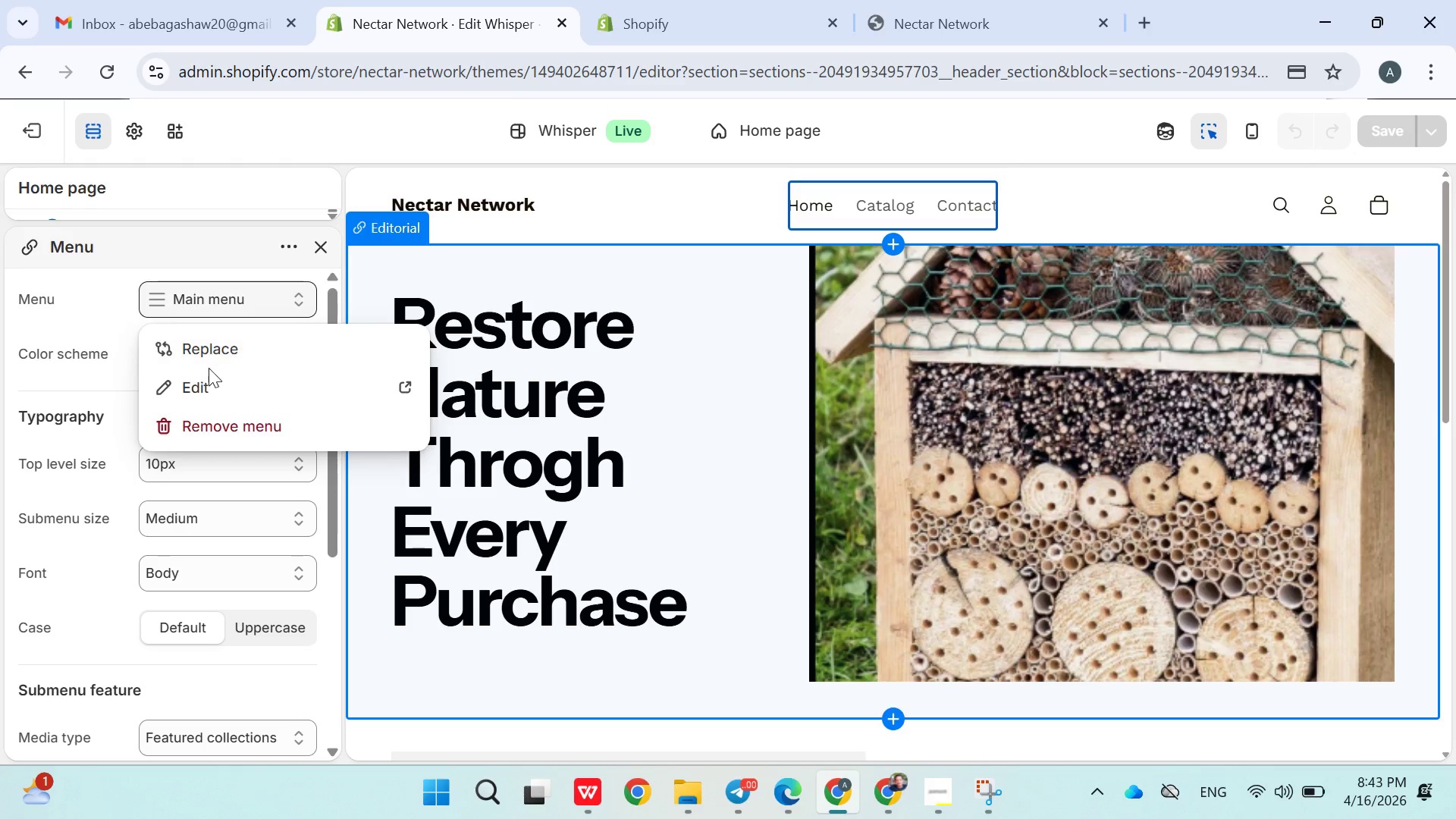 
left_click([206, 380])
 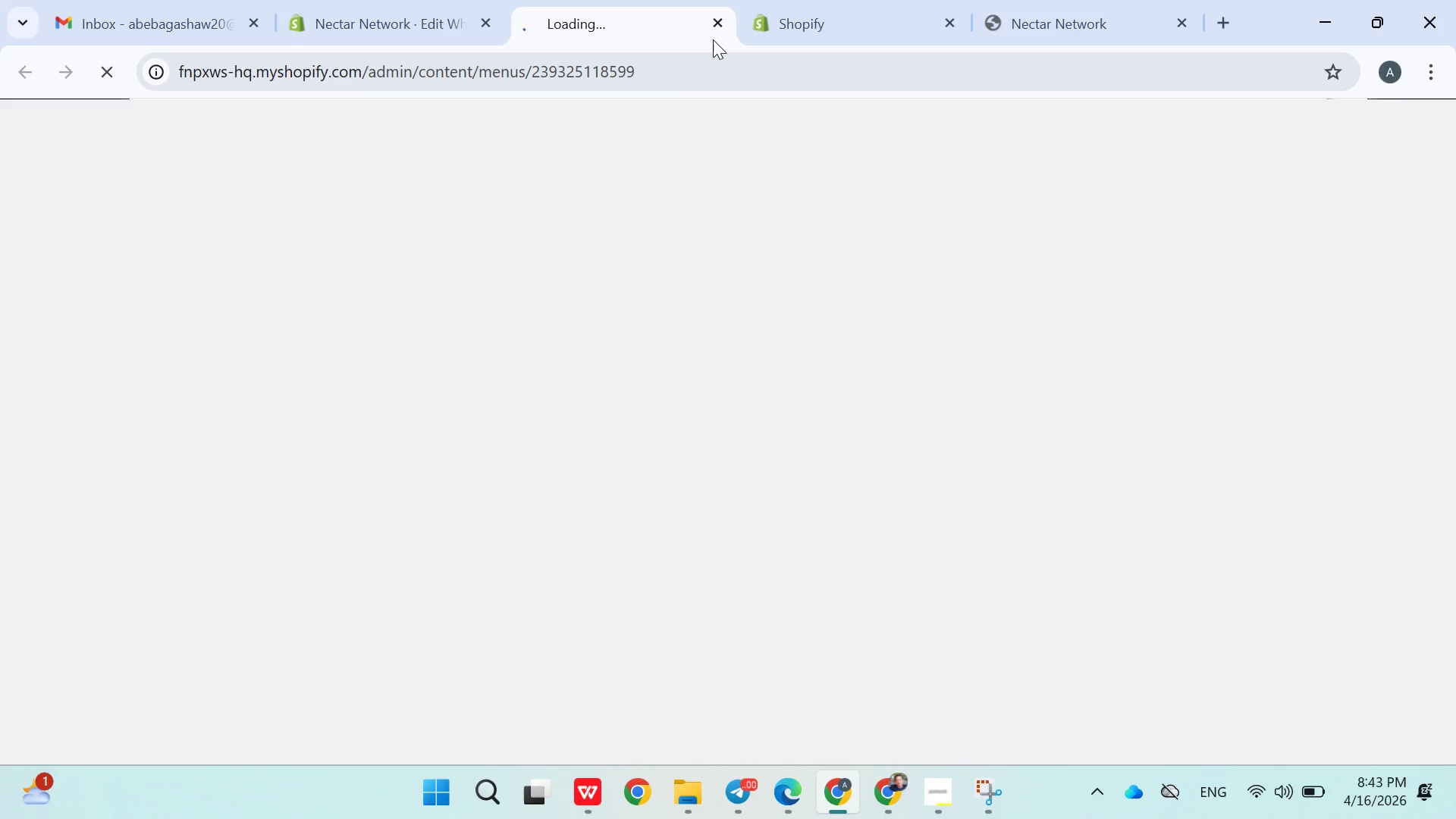 
left_click([764, 21])
 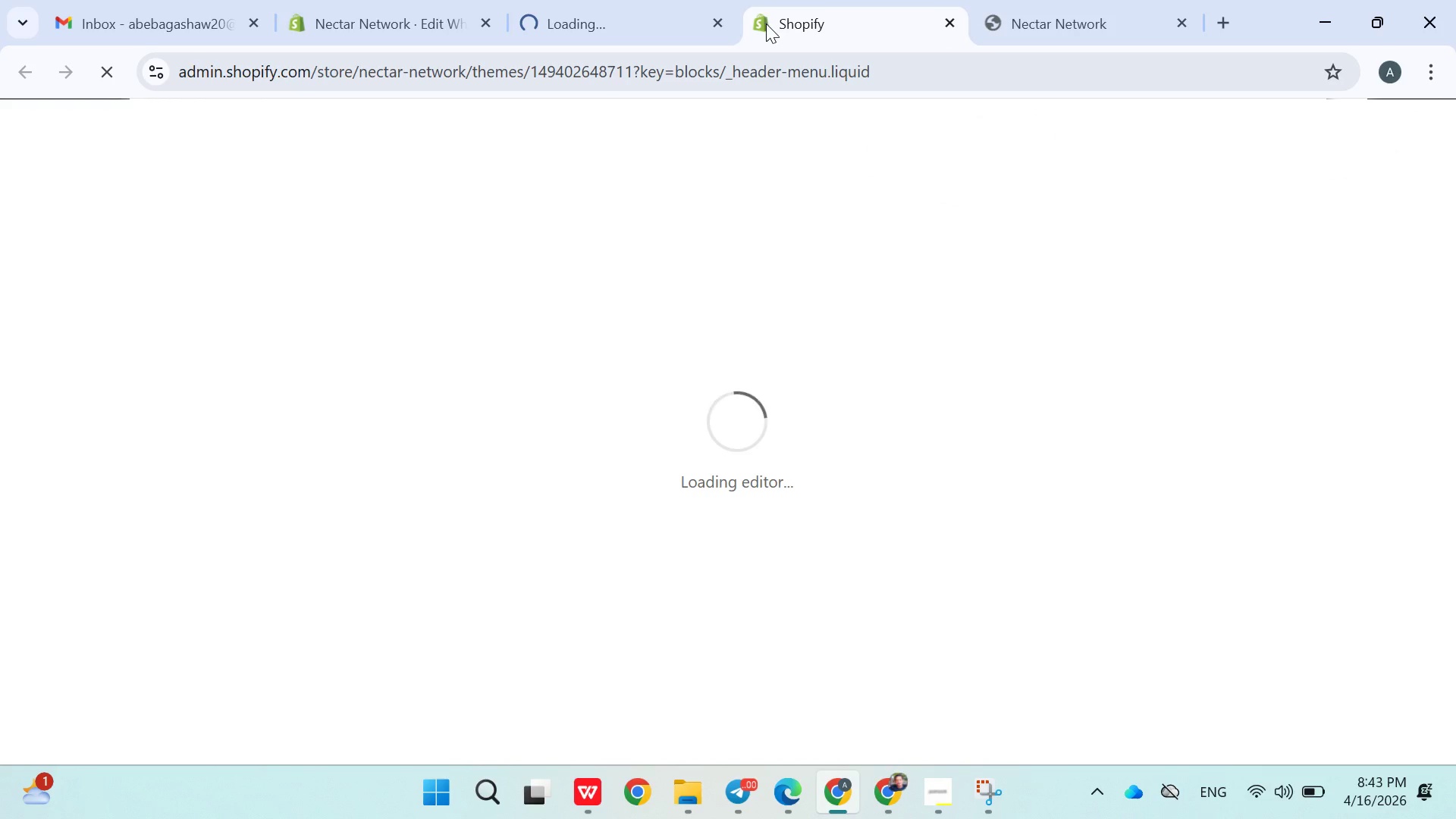 
left_click([595, 20])
 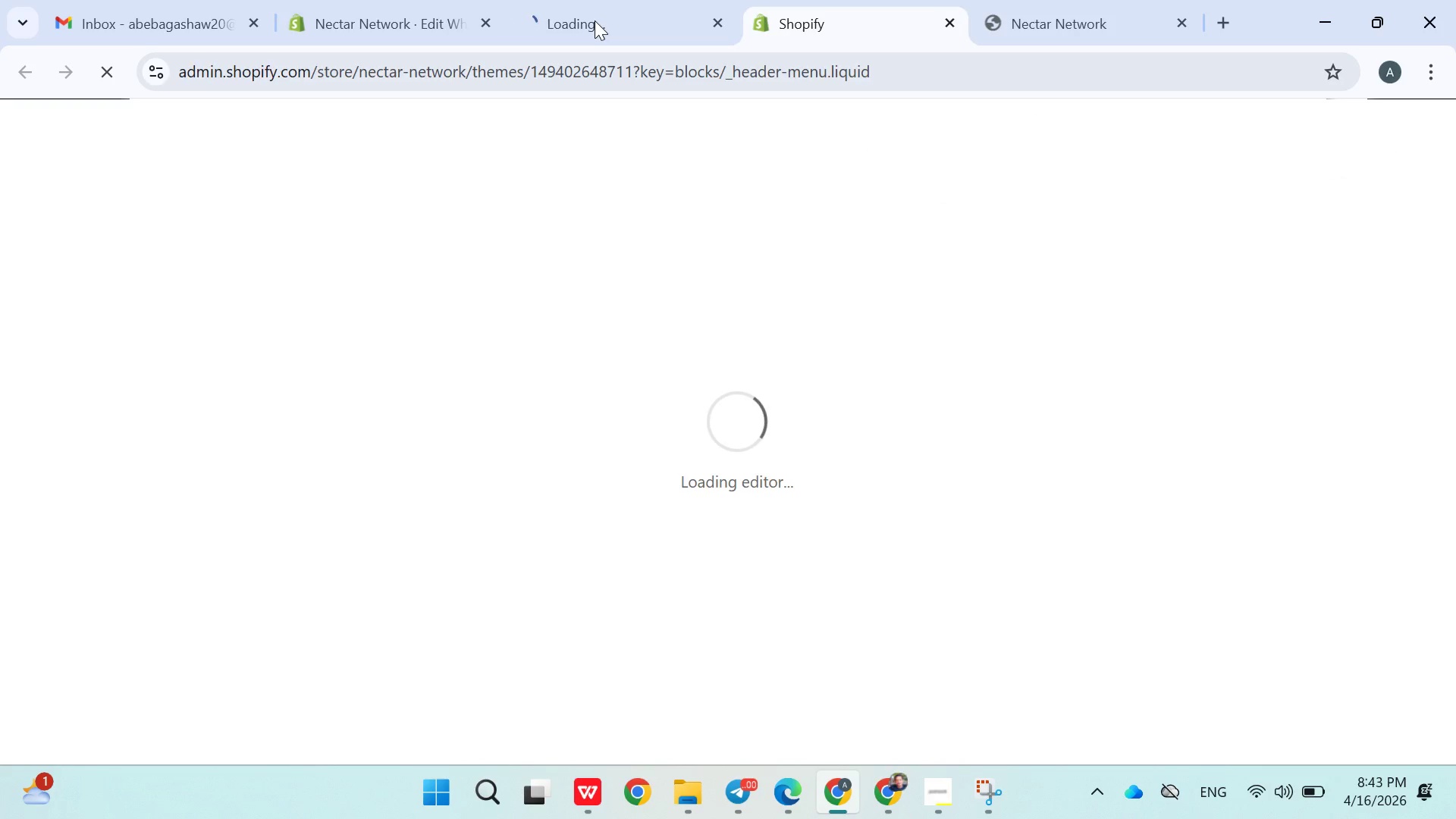 
left_click([595, 20])
 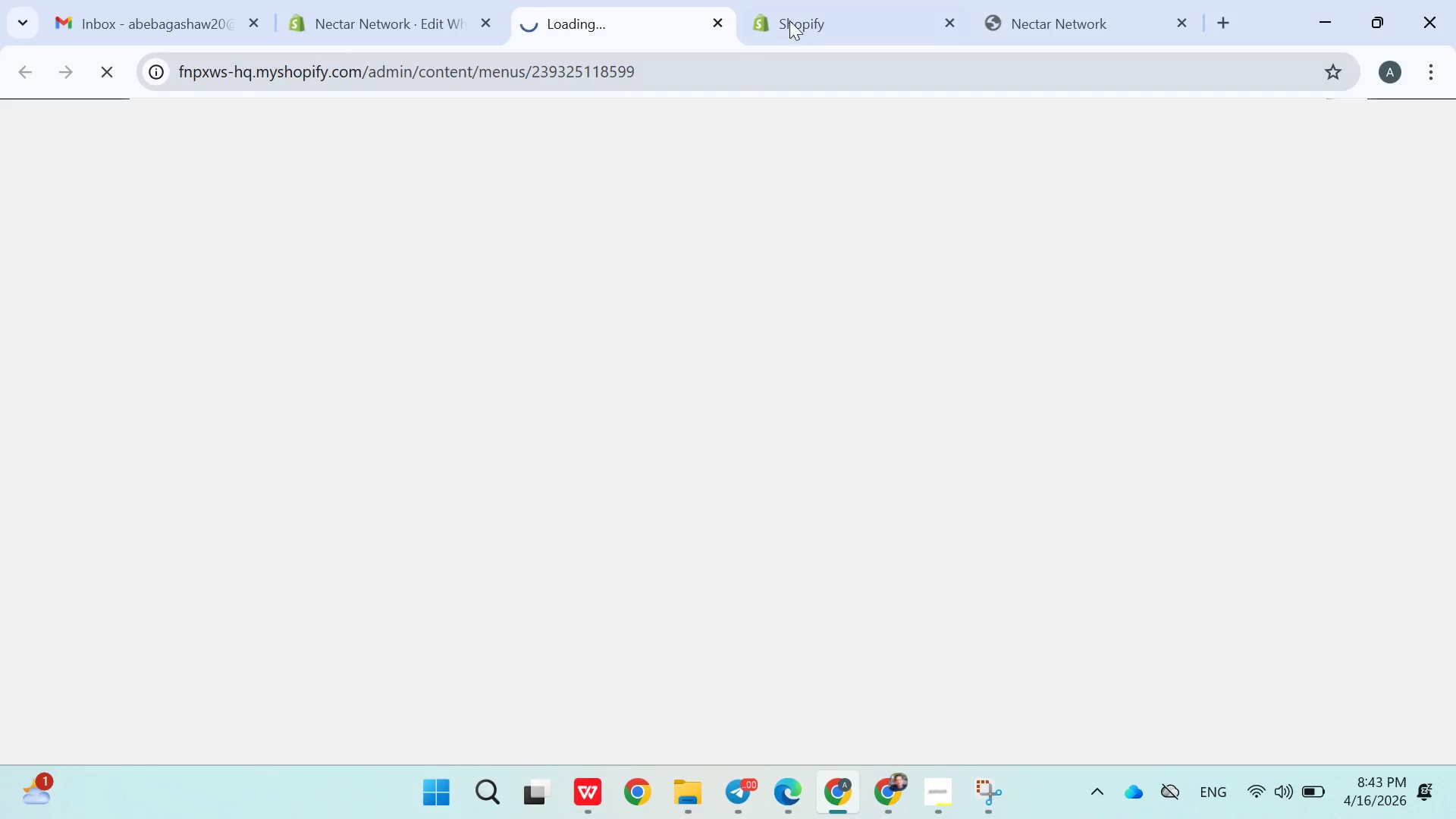 
left_click([791, 19])
 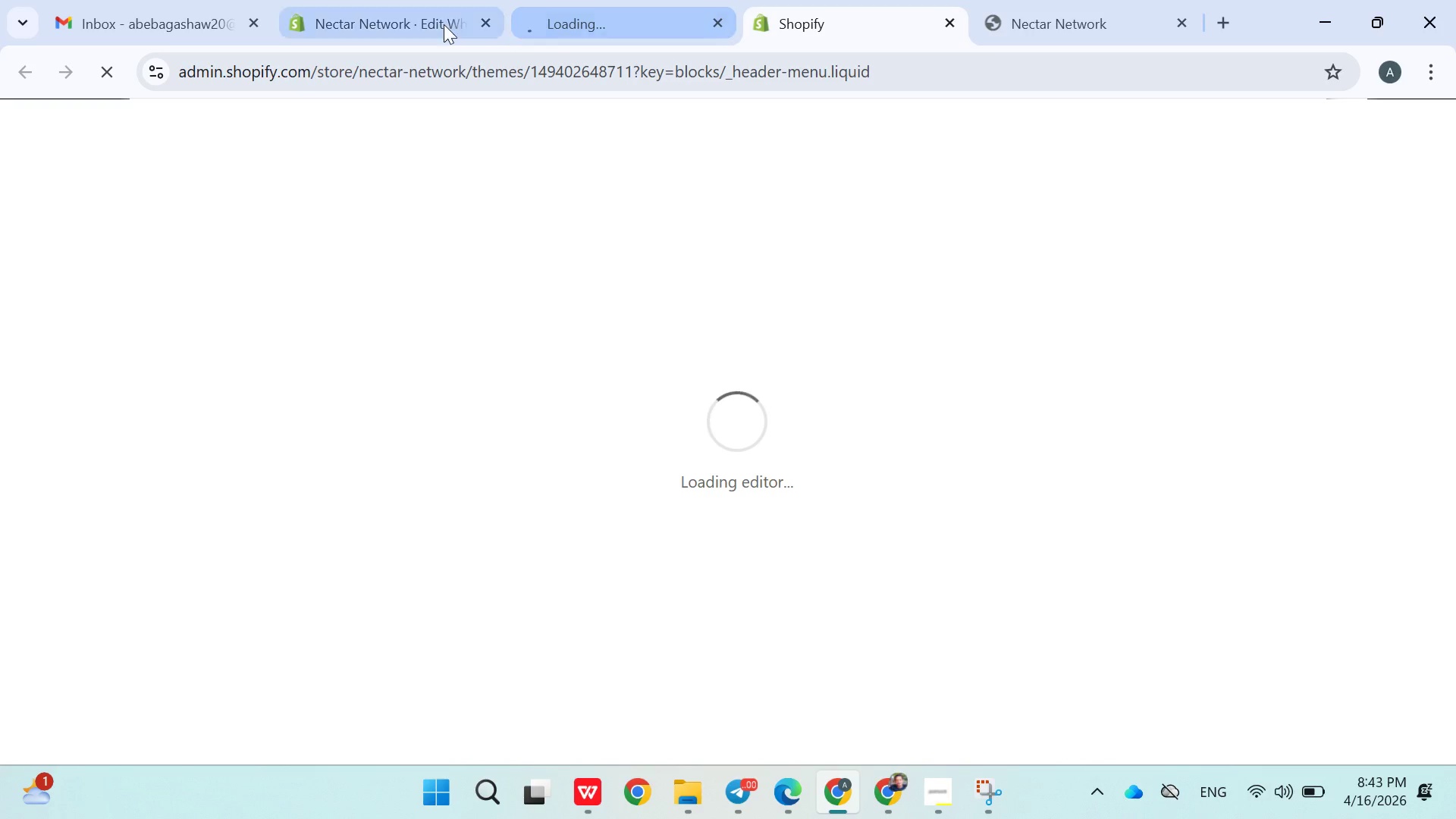 
left_click([353, 5])
 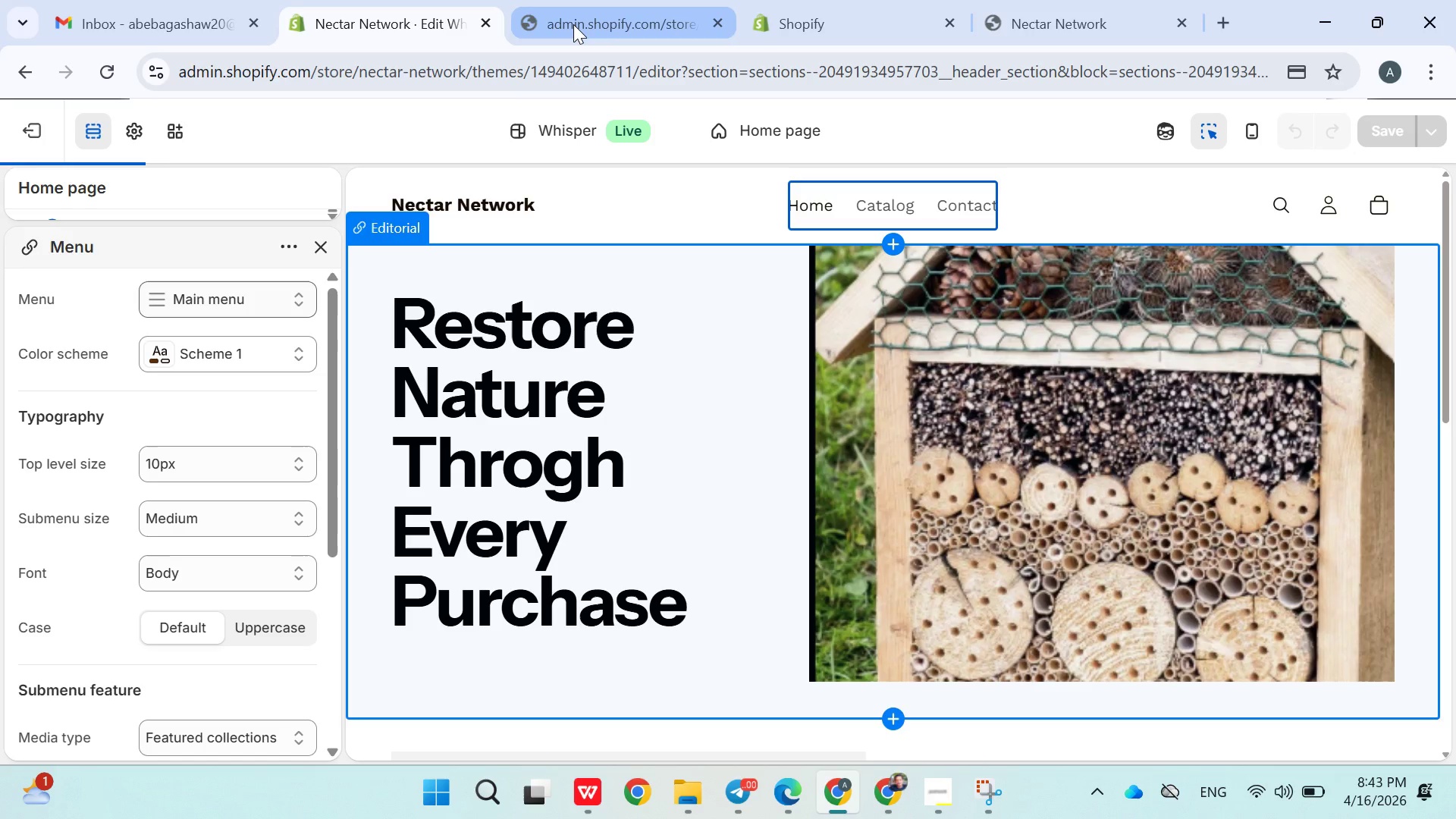 
left_click([573, 24])
 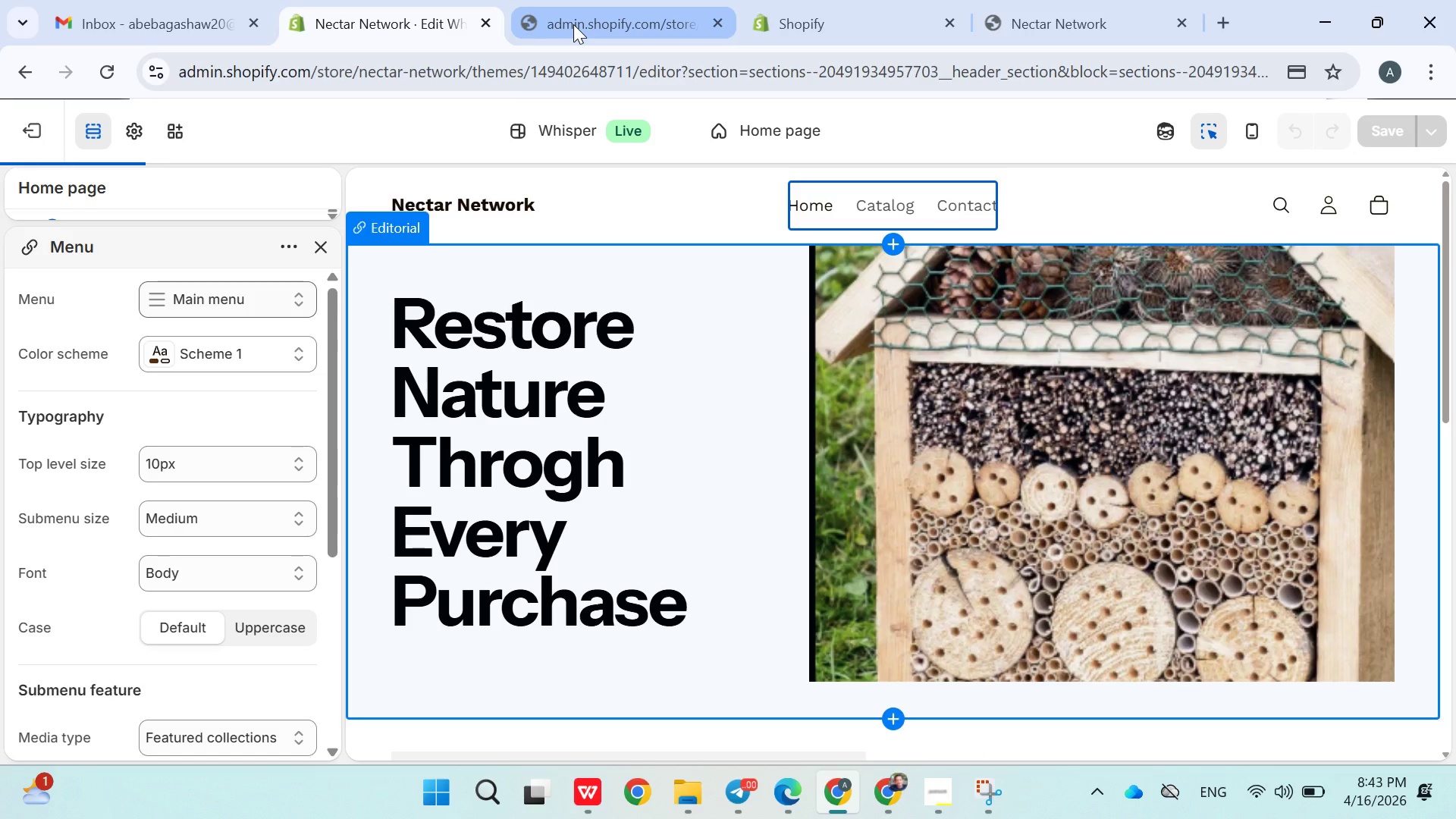 
double_click([573, 24])
 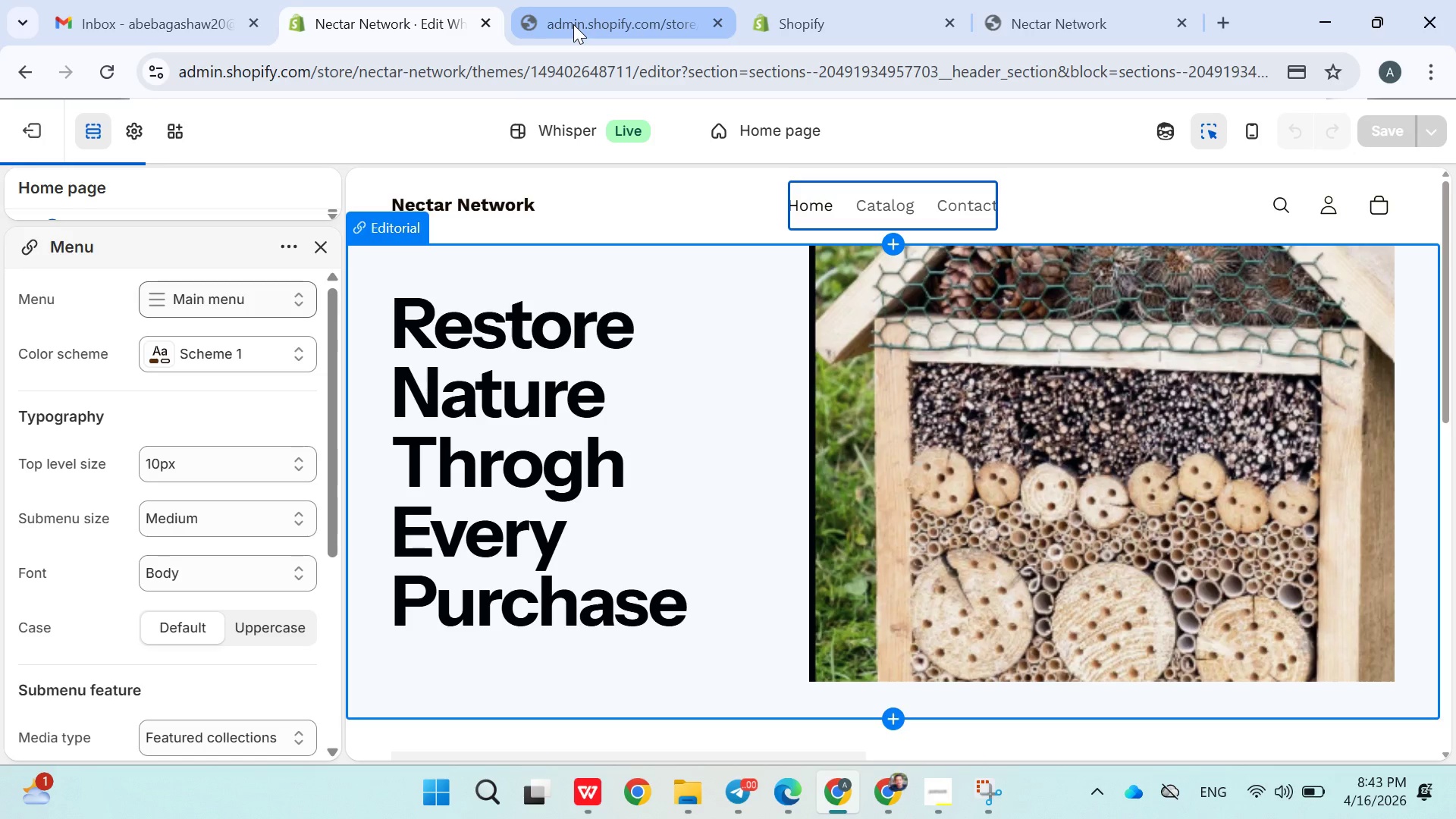 
left_click([573, 24])
 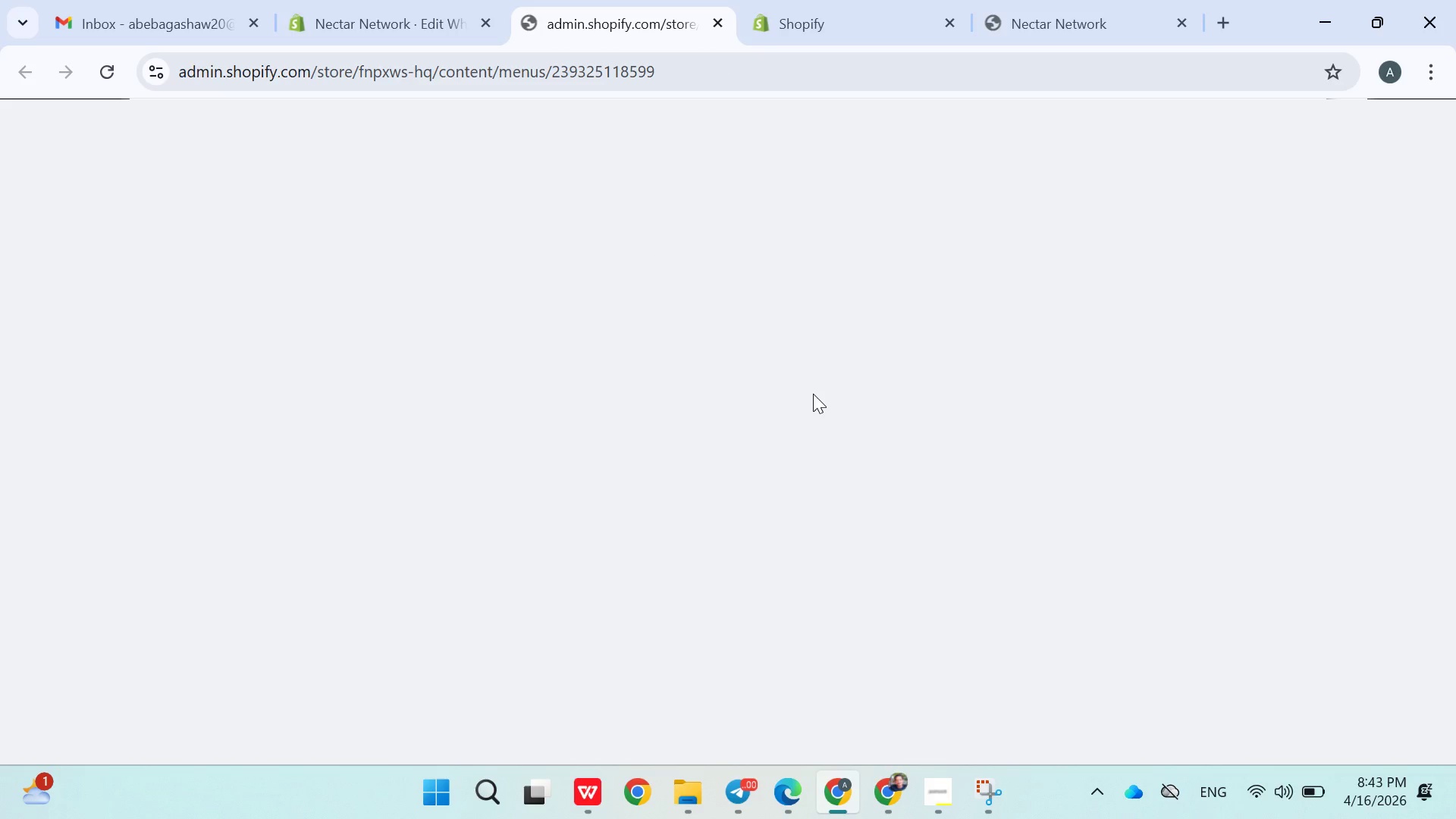 
wait(5.97)
 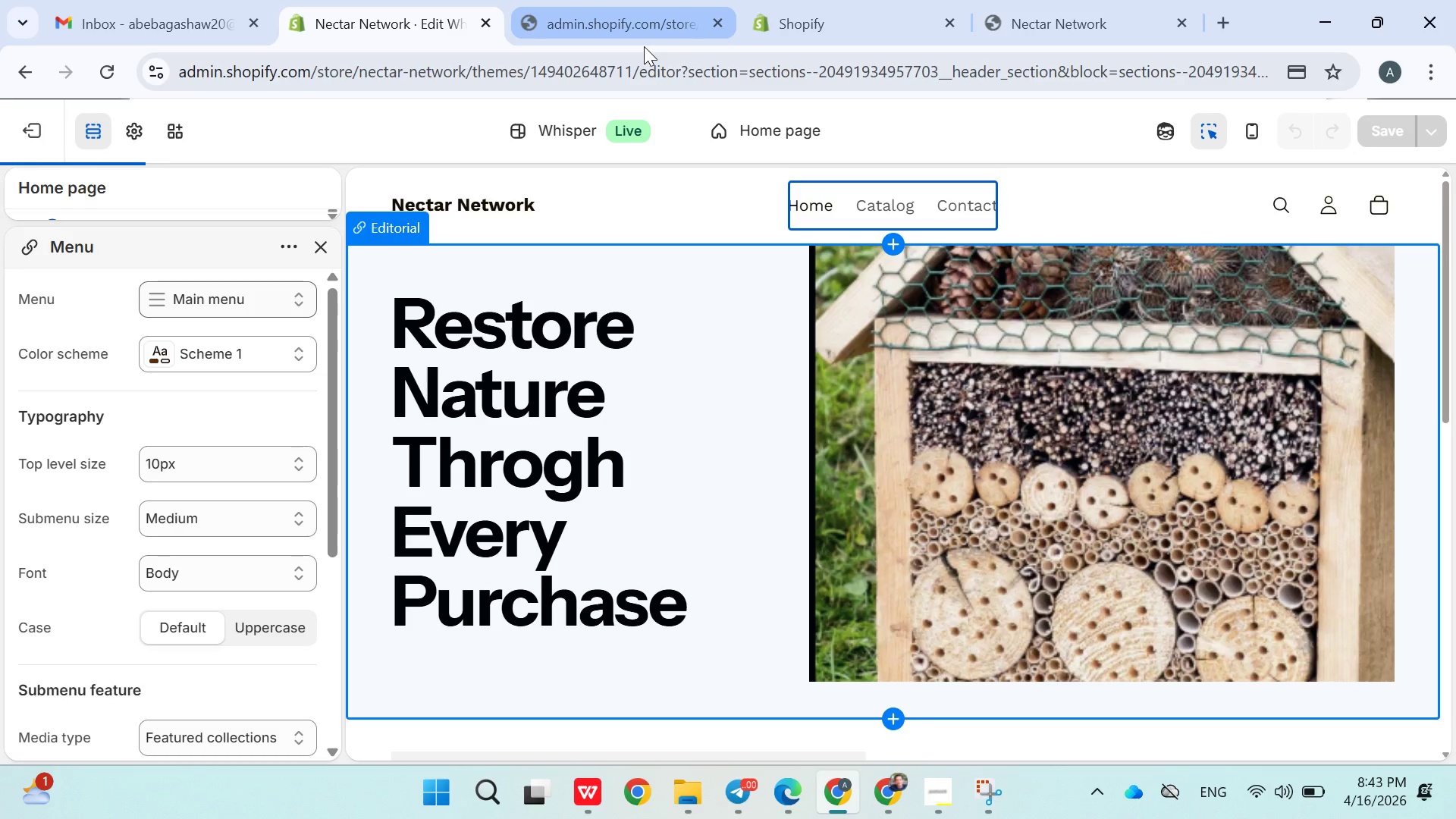 
left_click([853, 0])
 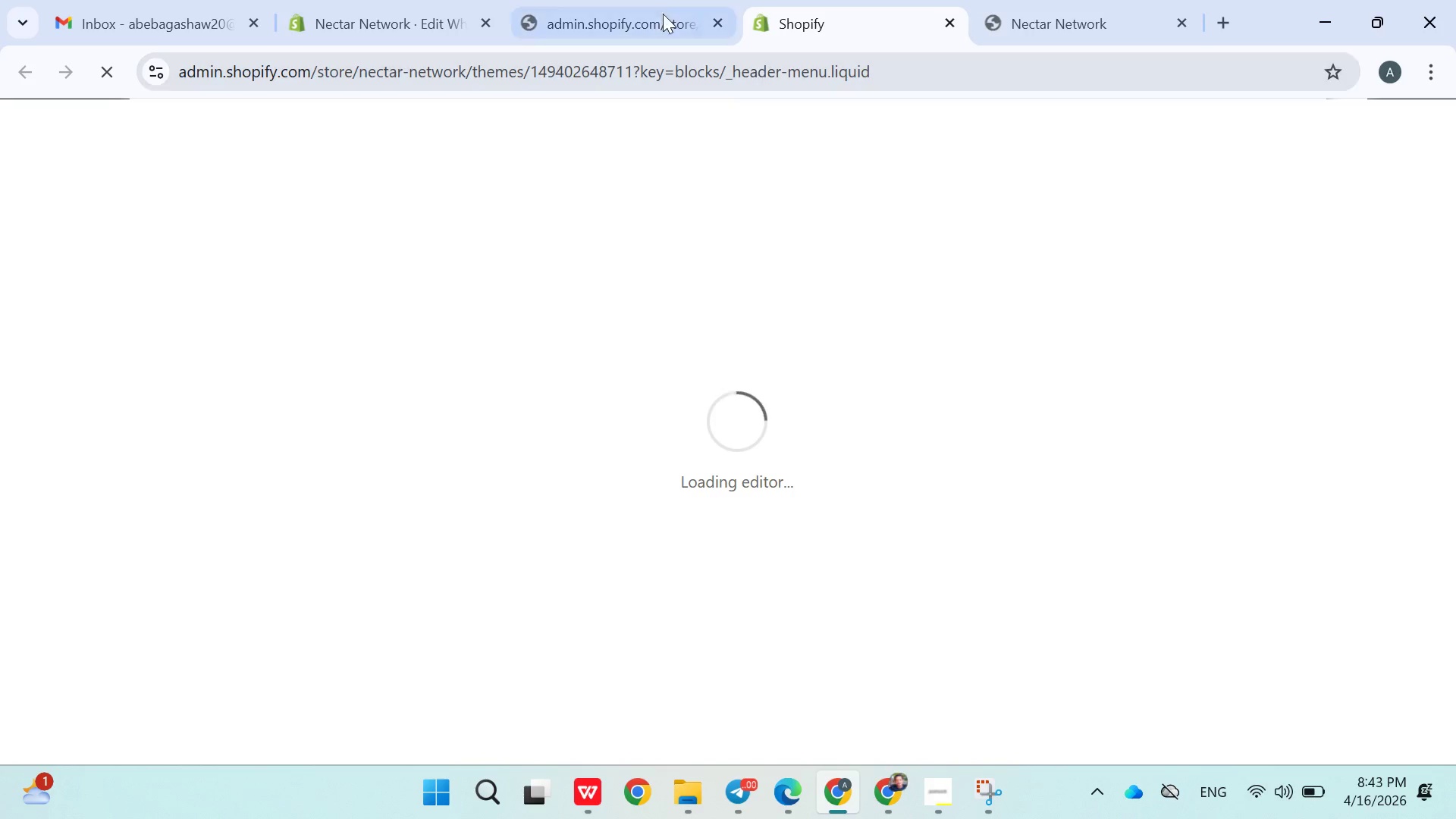 
left_click([658, 11])
 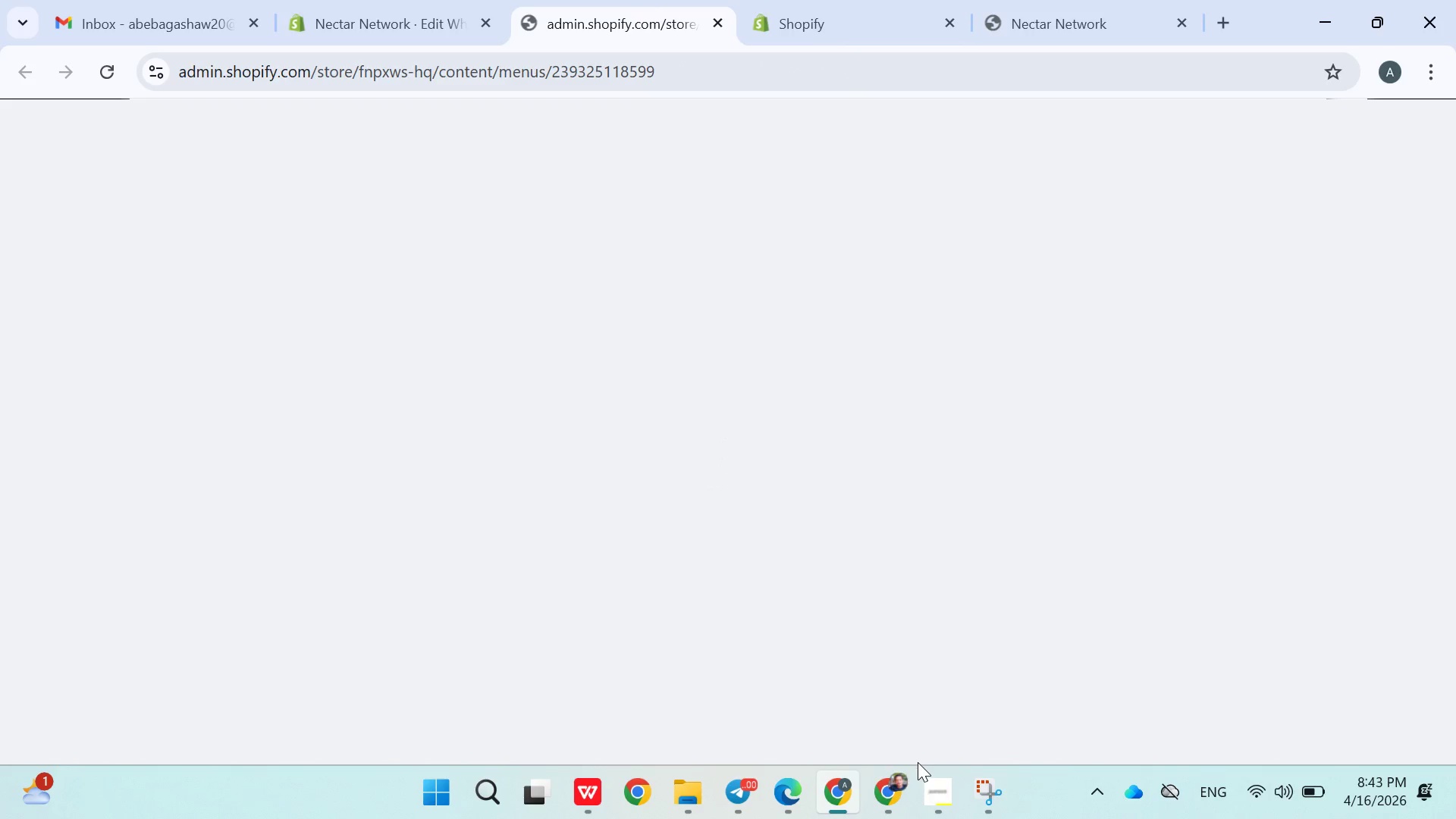 
mouse_move([928, 758])
 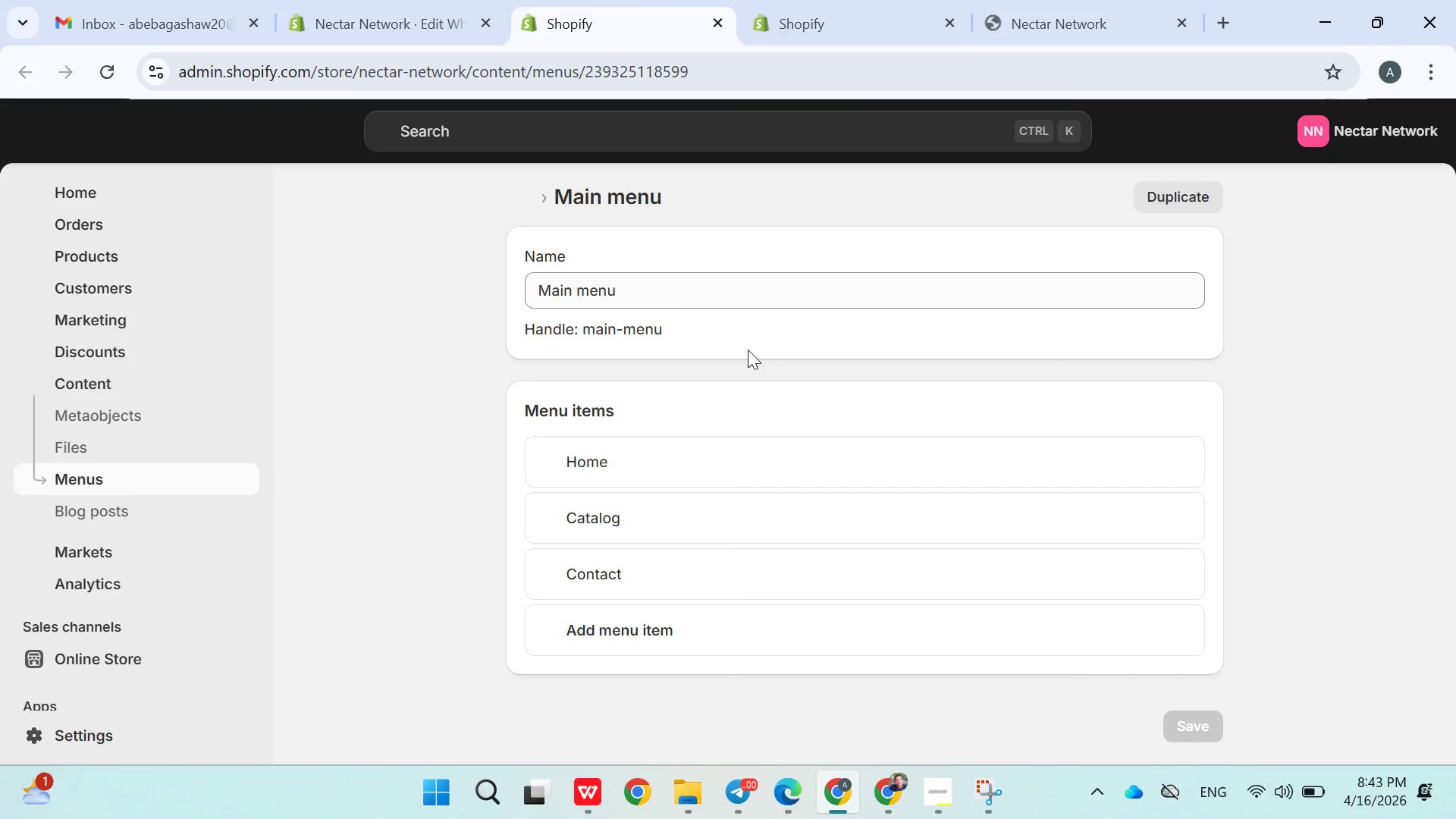 
scroll: coordinate [812, 496], scroll_direction: down, amount: 1.0
 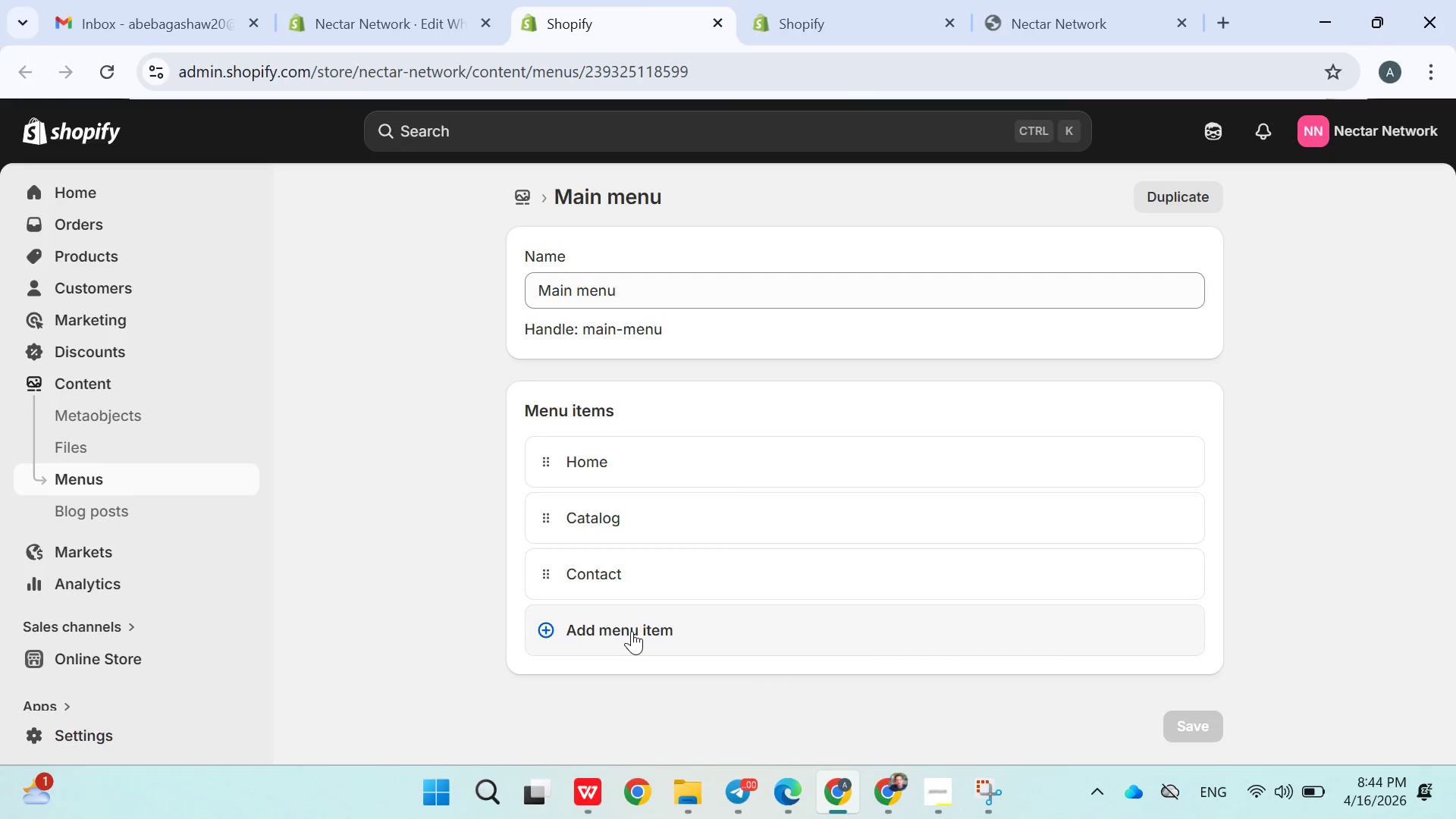 
left_click([632, 631])
 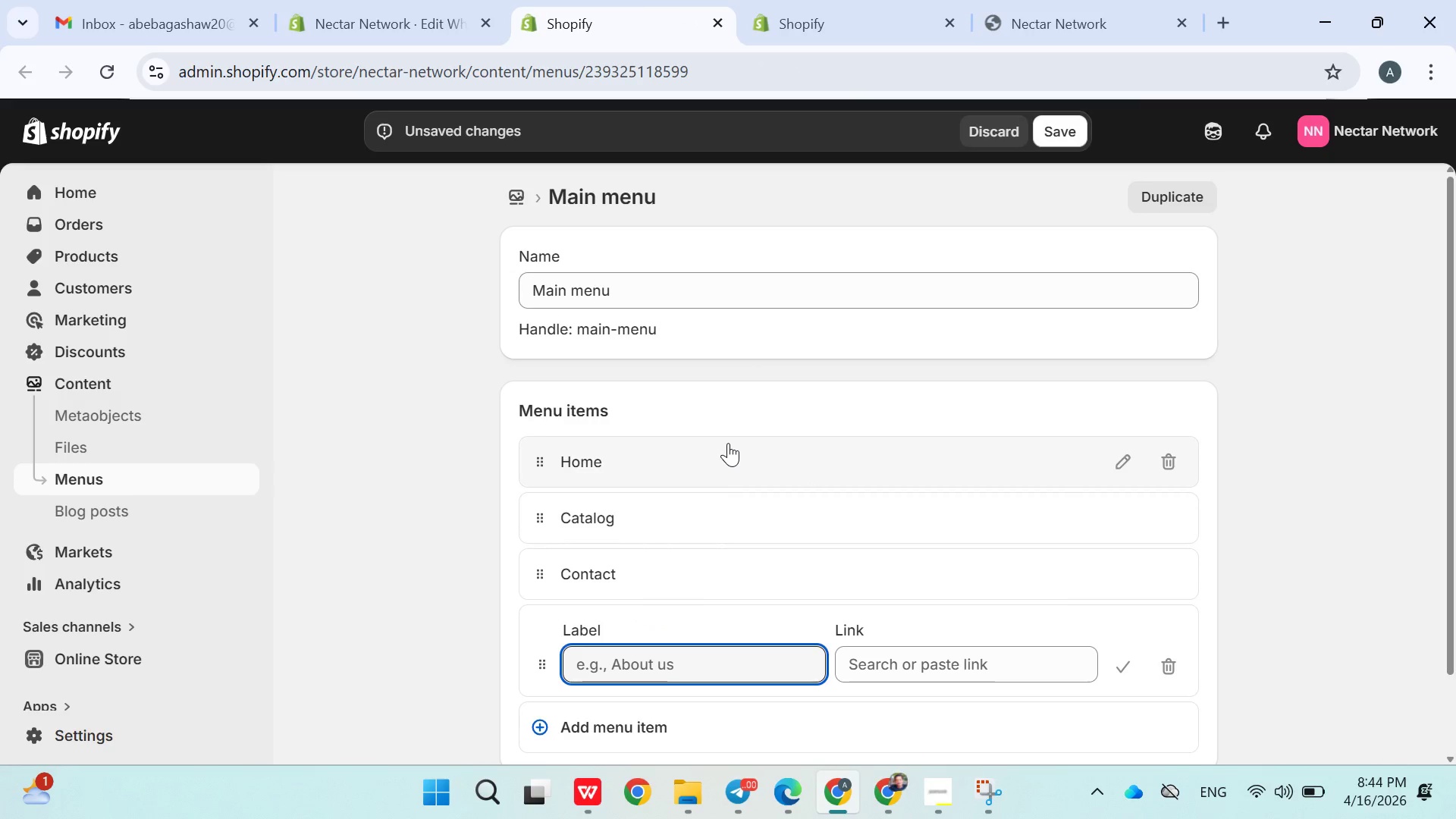 
scroll: coordinate [728, 443], scroll_direction: down, amount: 2.0
 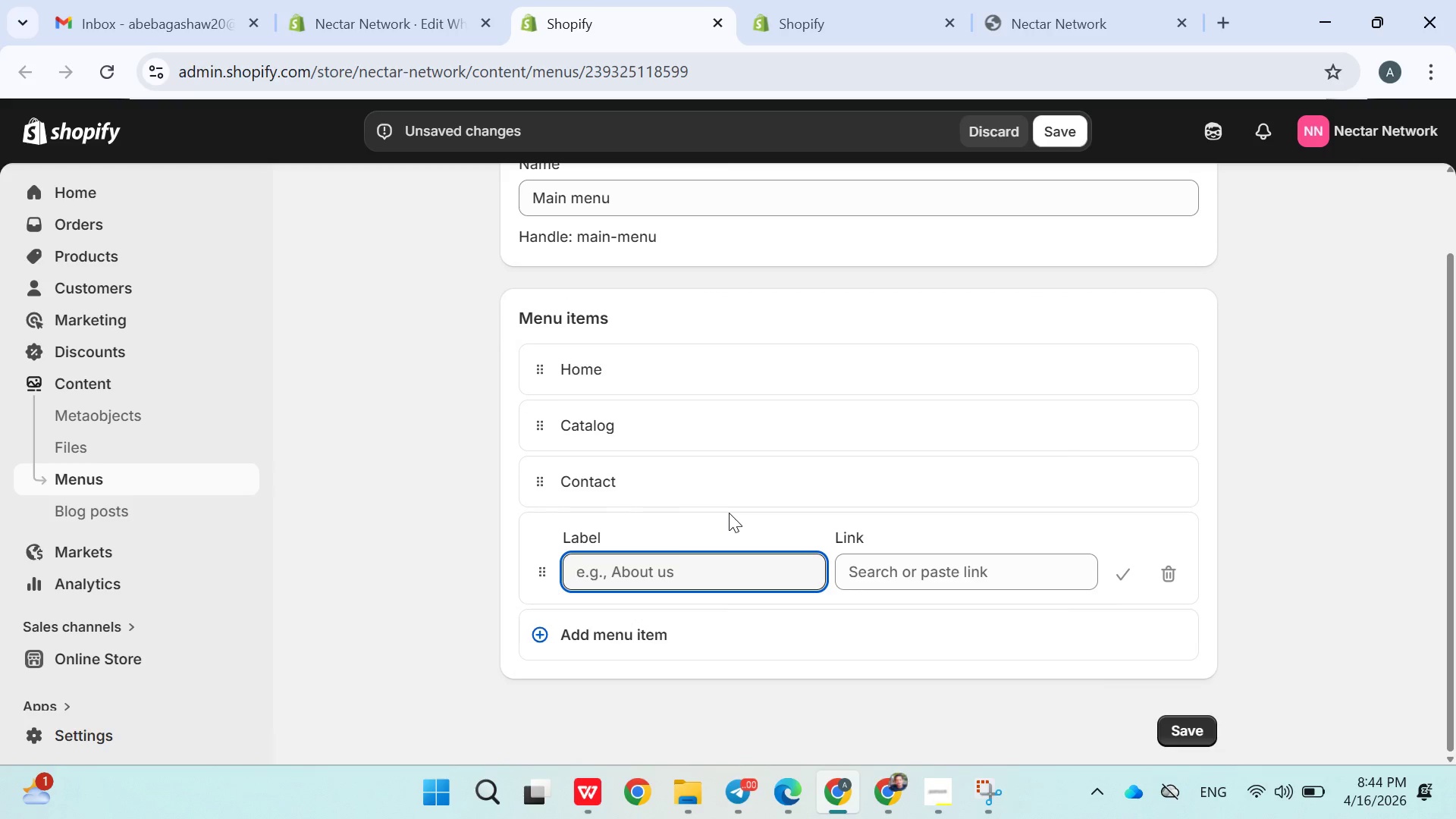 
hold_key(key=ShiftLeft, duration=1.31)
 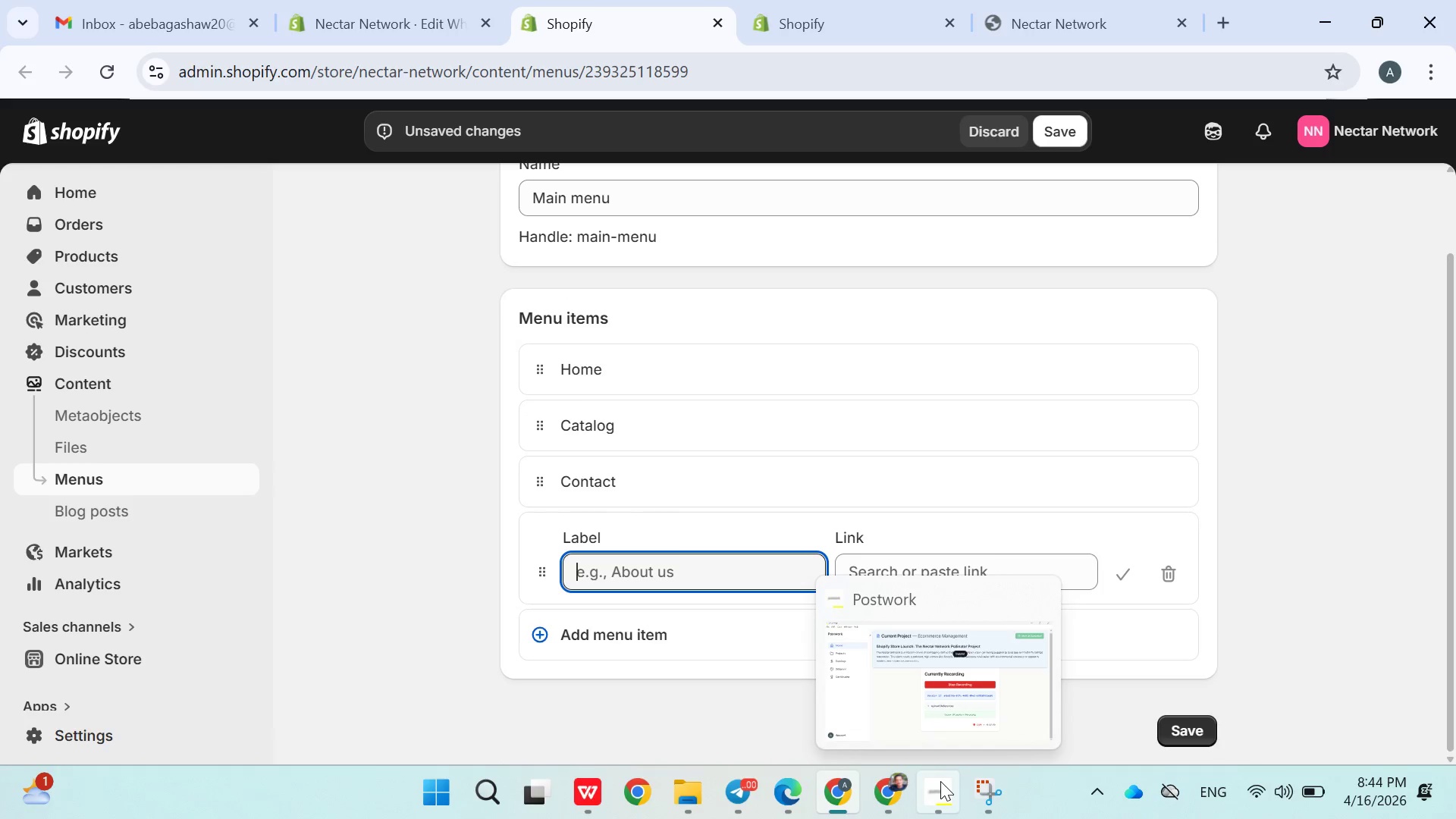 
wait(12.28)
 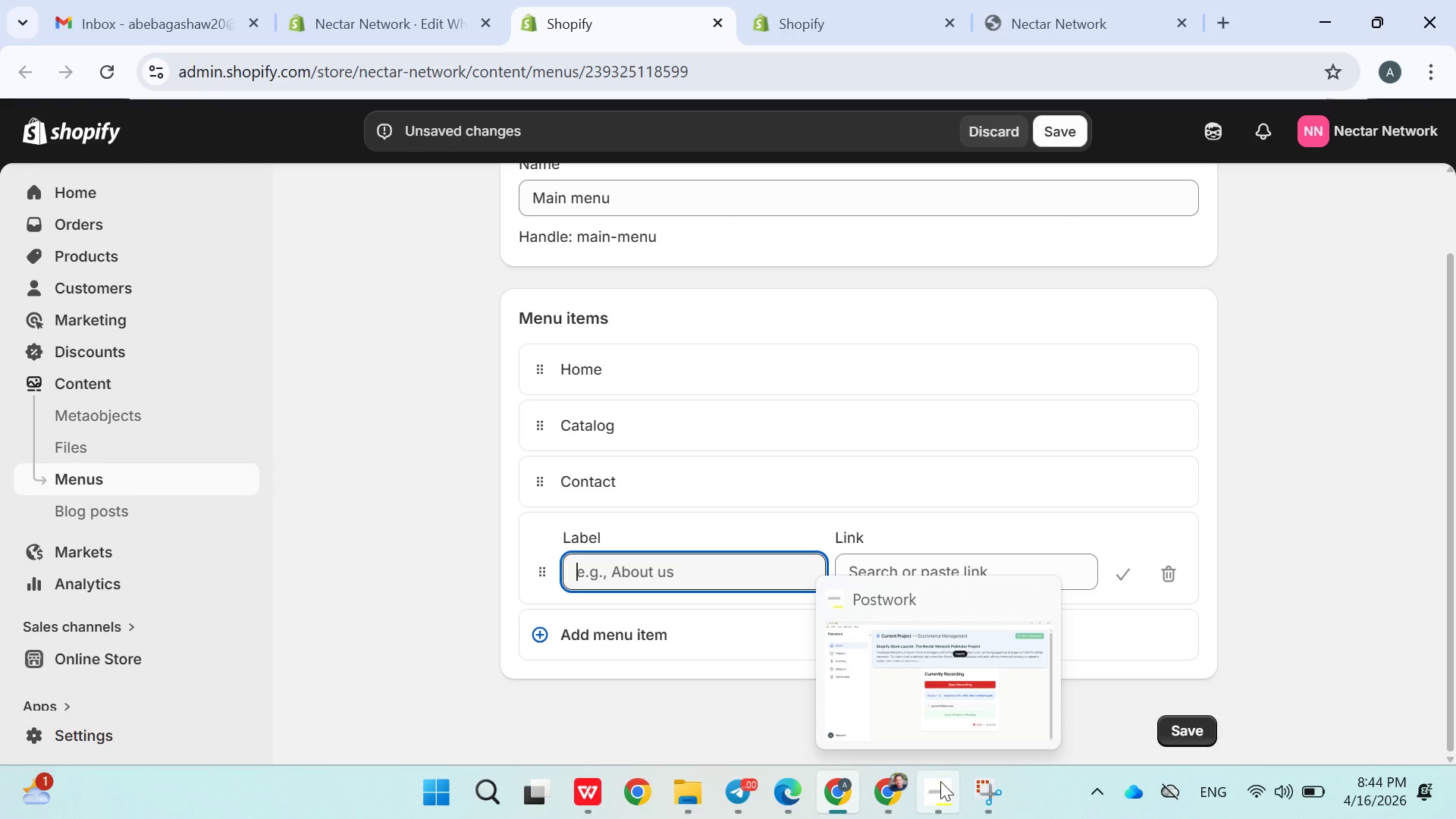 
type(OUr Mission)
 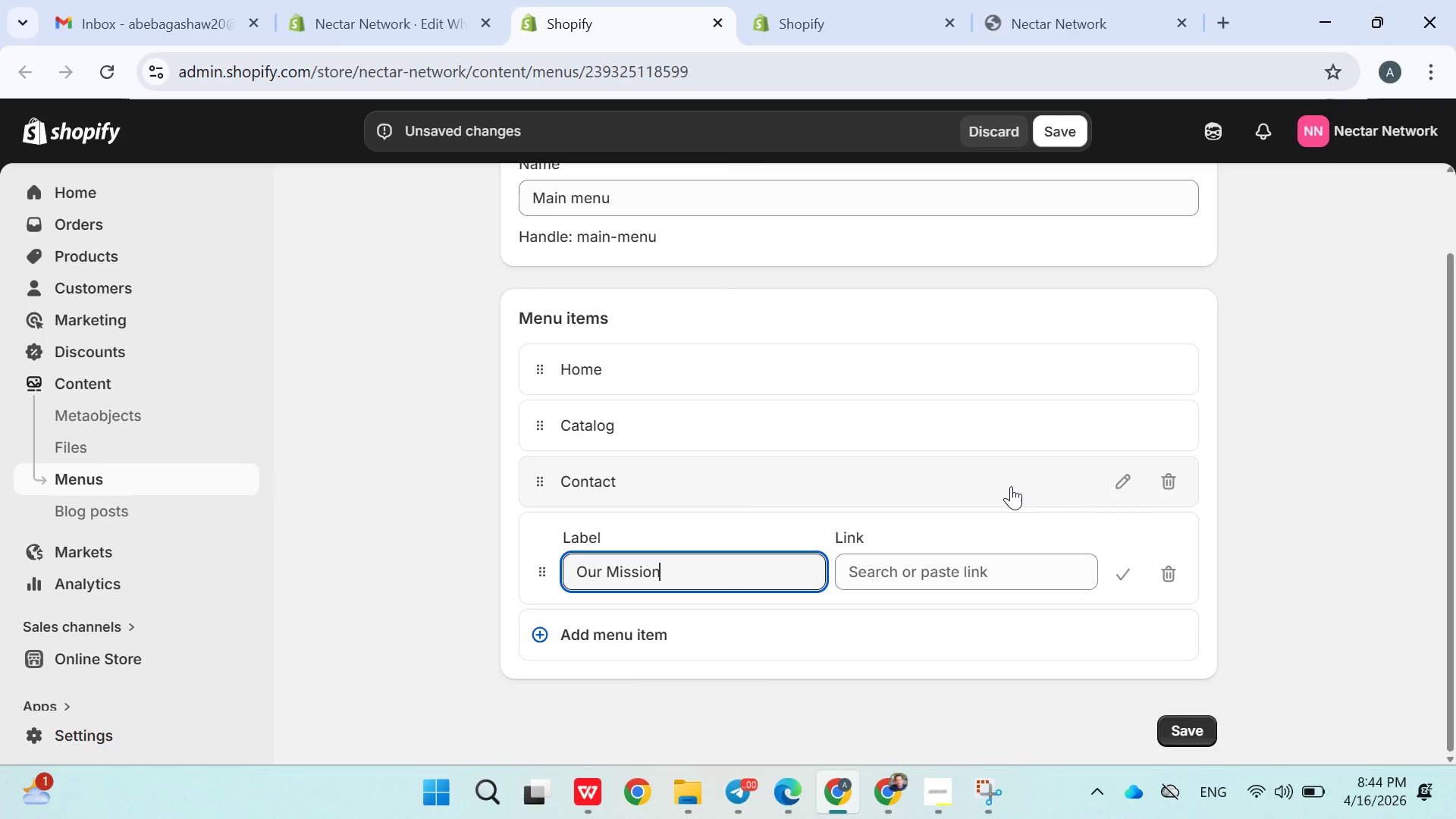 
left_click([970, 569])
 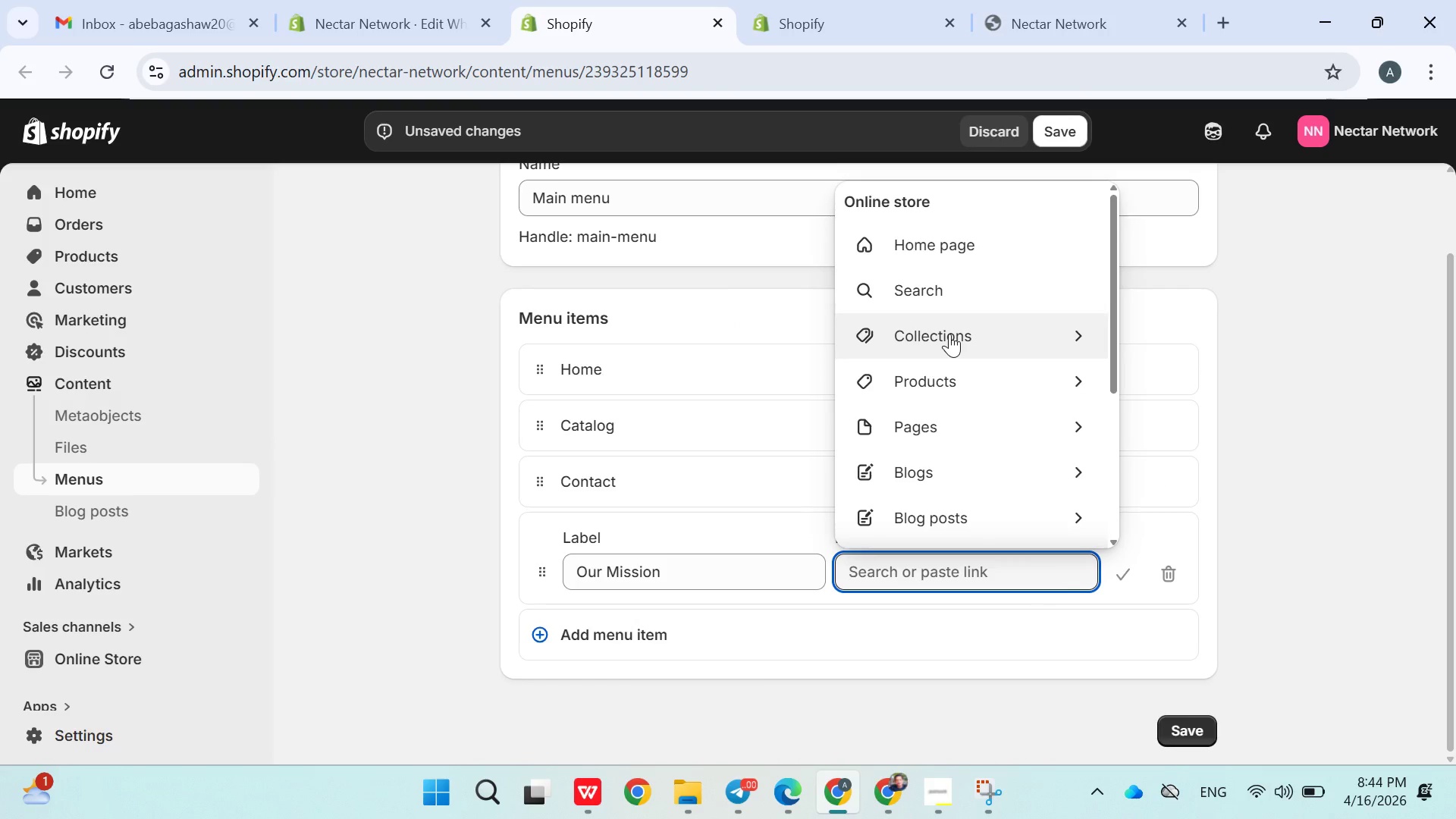 
wait(5.12)
 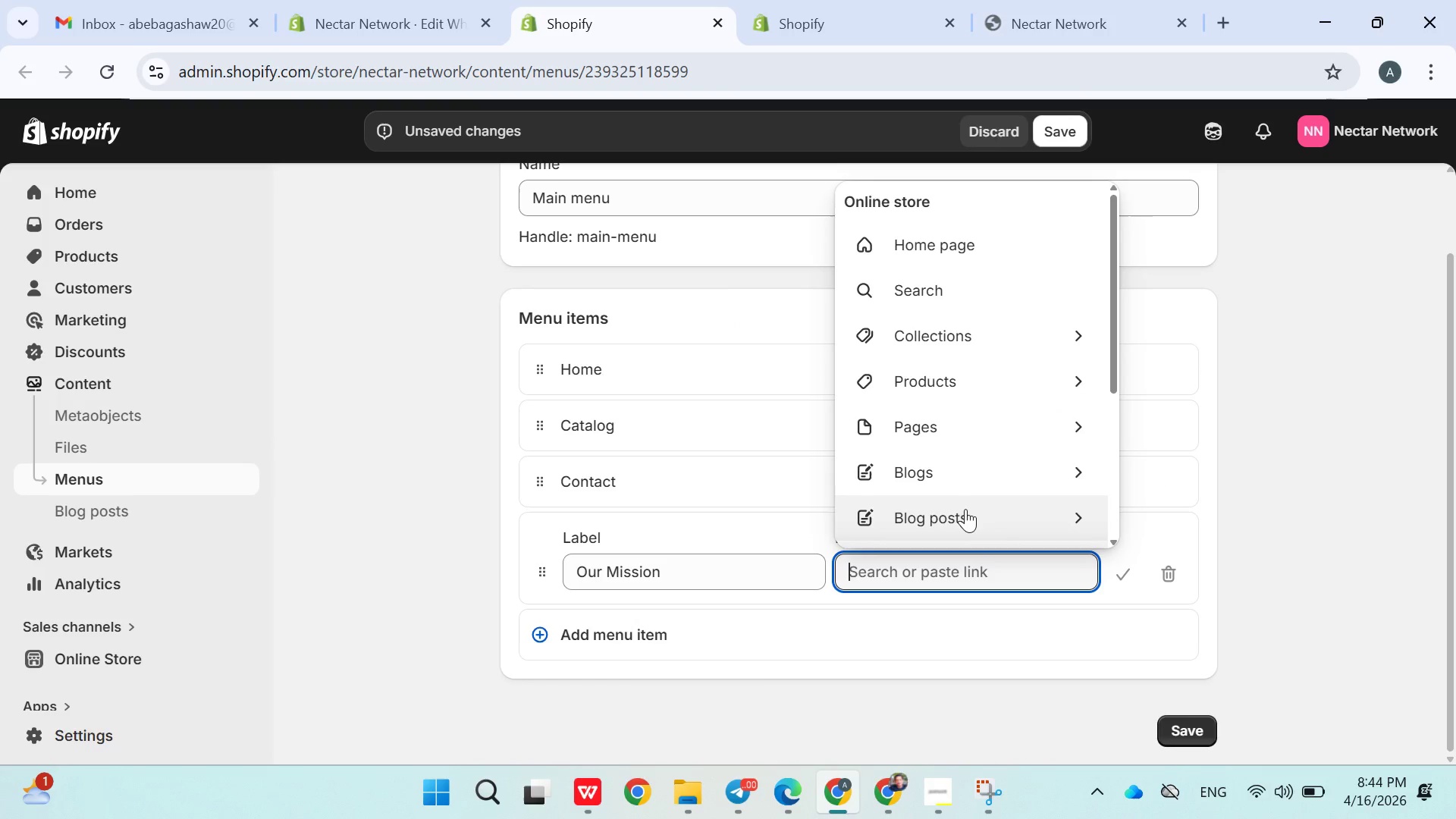 
scroll: coordinate [981, 412], scroll_direction: down, amount: 7.0
 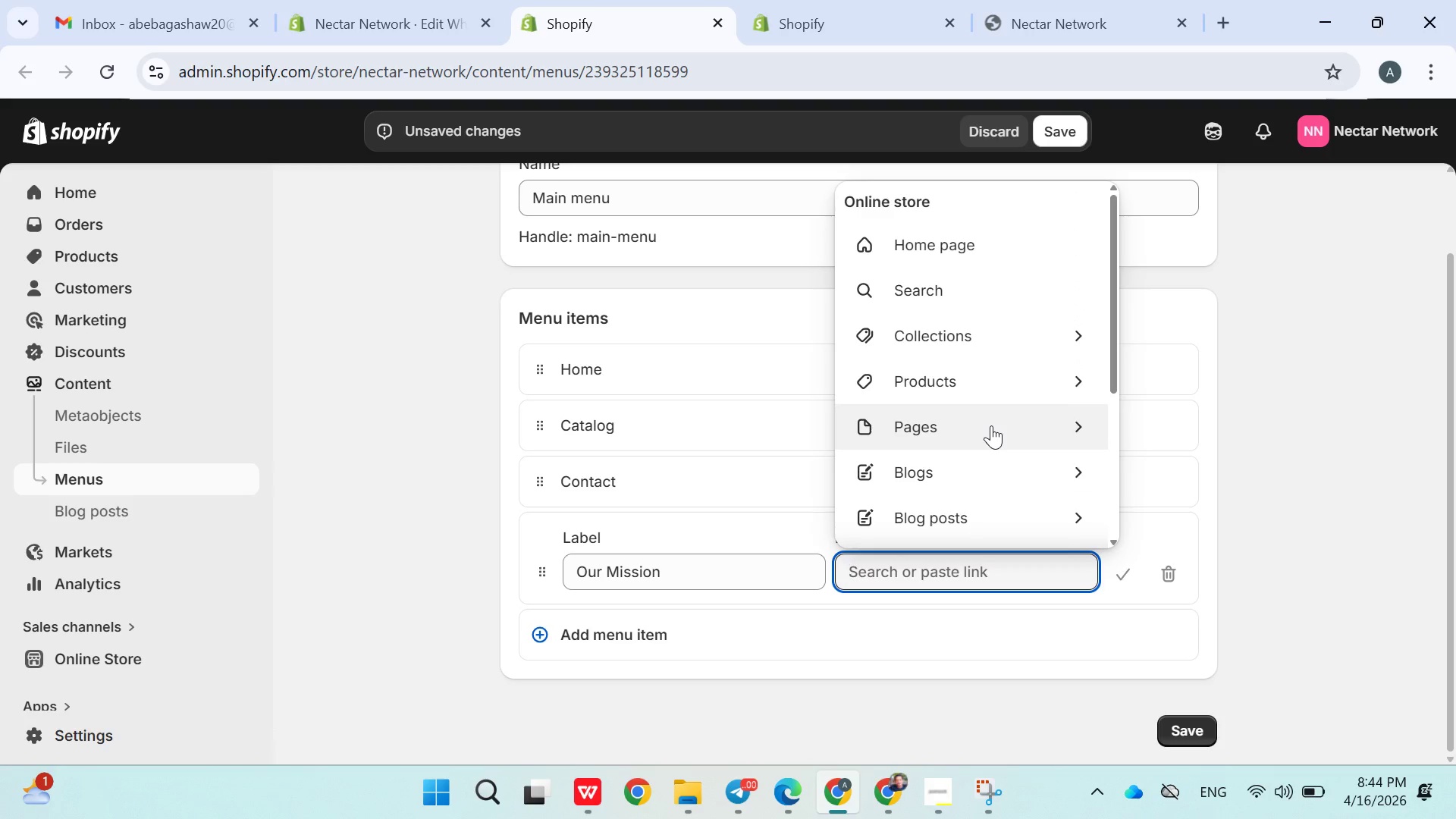 
wait(15.01)
 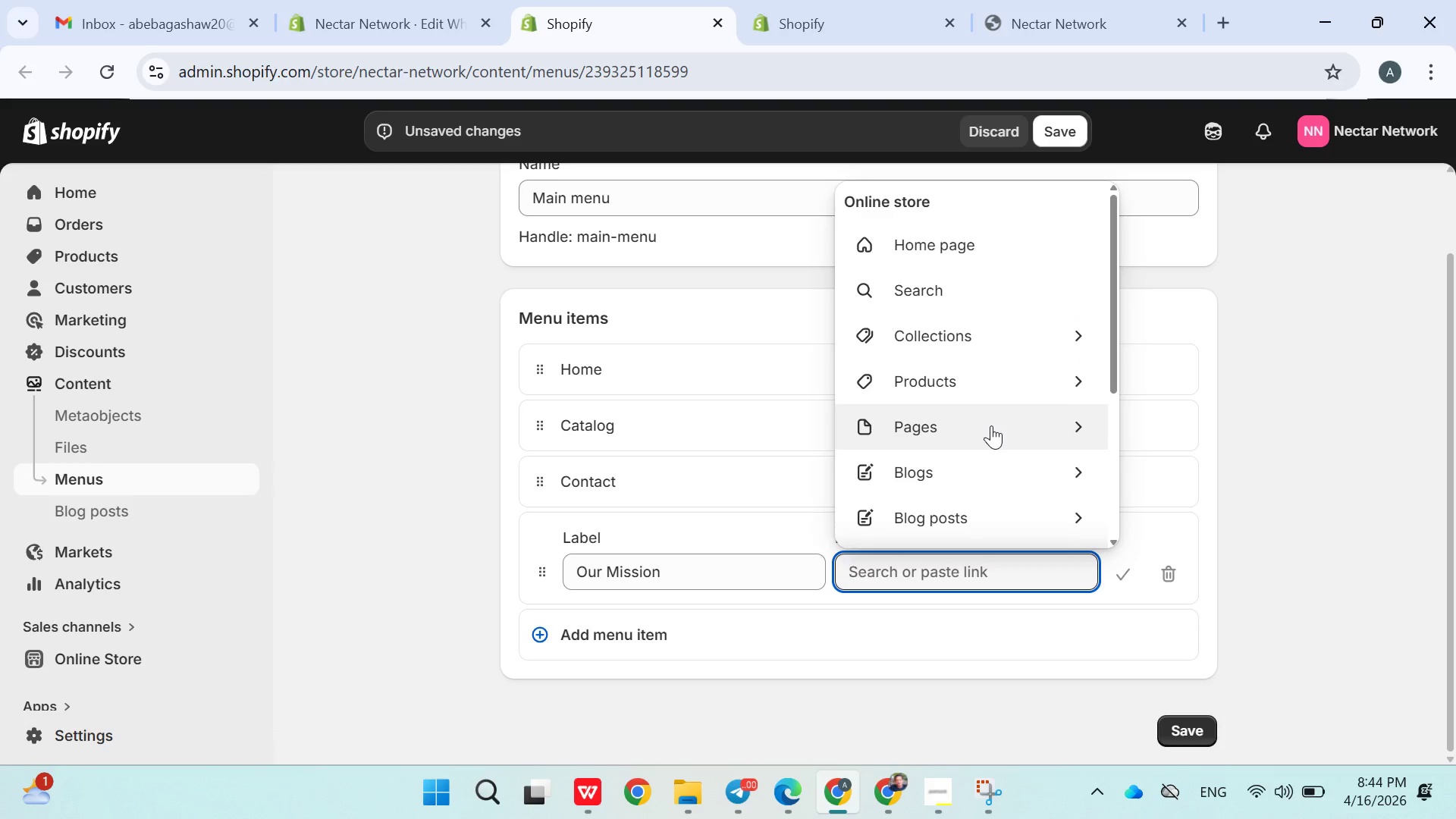 
type(our)
 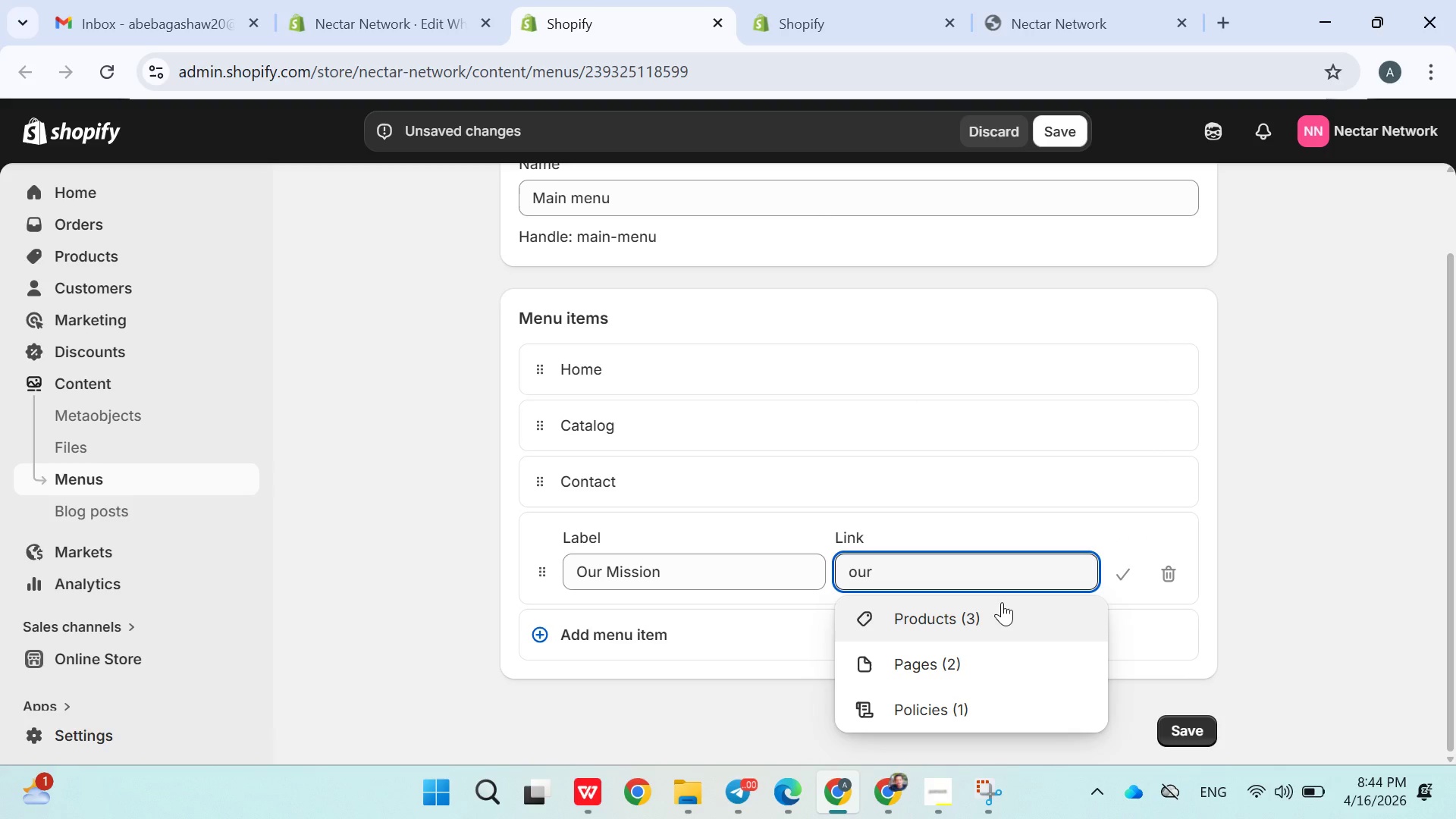 
key(Space)
 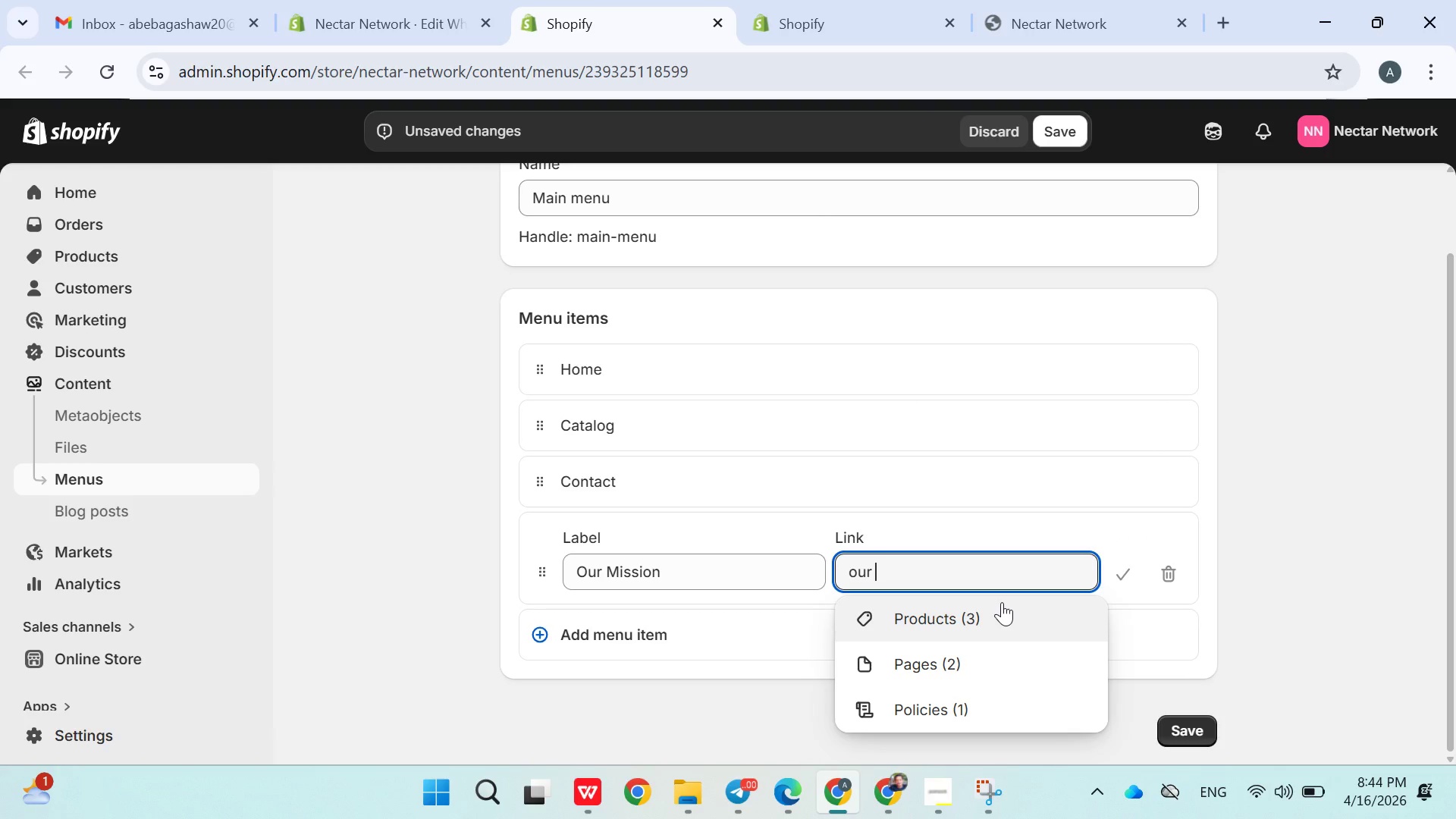 
key(M)
 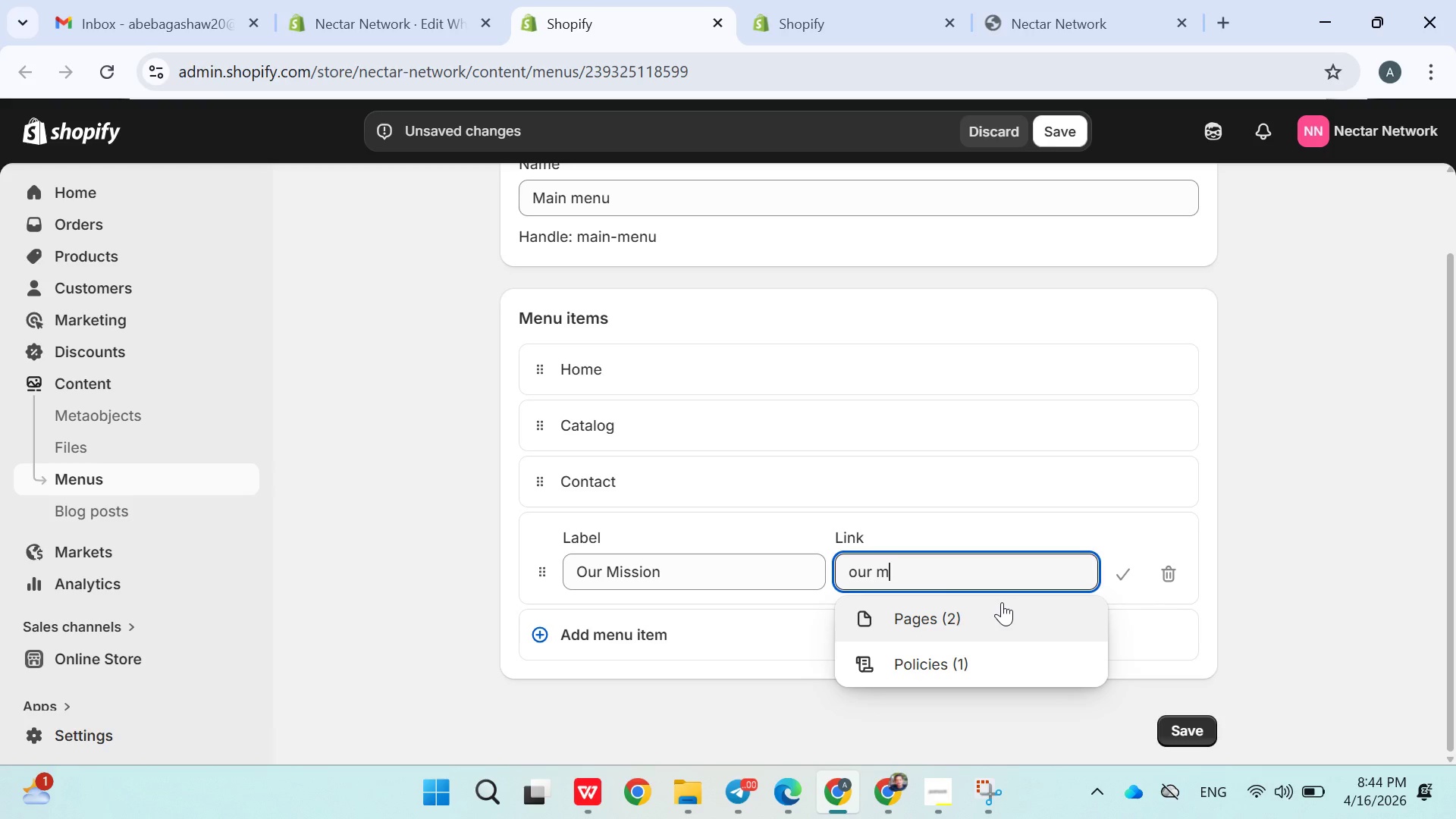 
left_click([973, 620])
 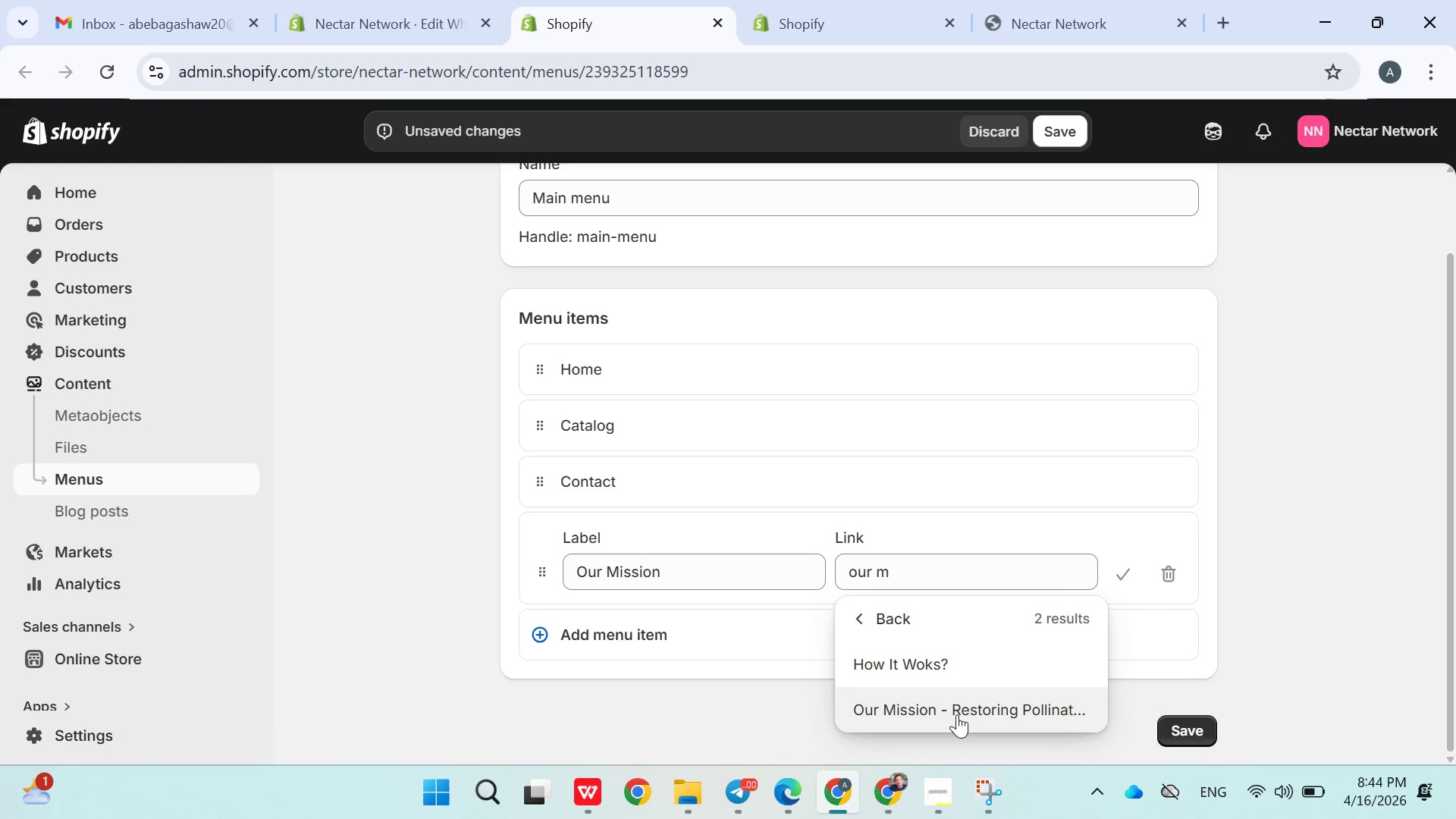 
left_click([957, 714])
 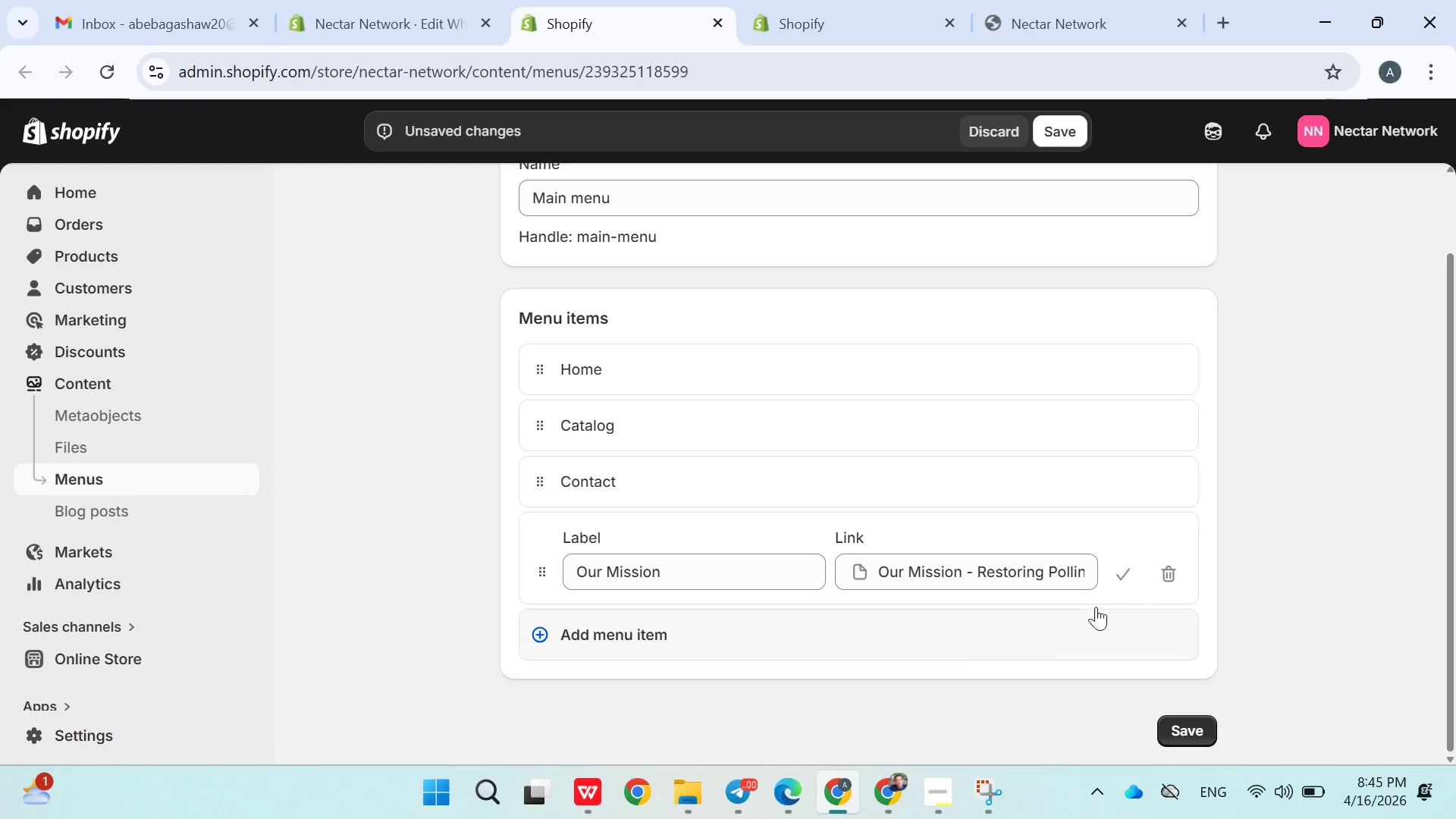 
left_click([1106, 571])
 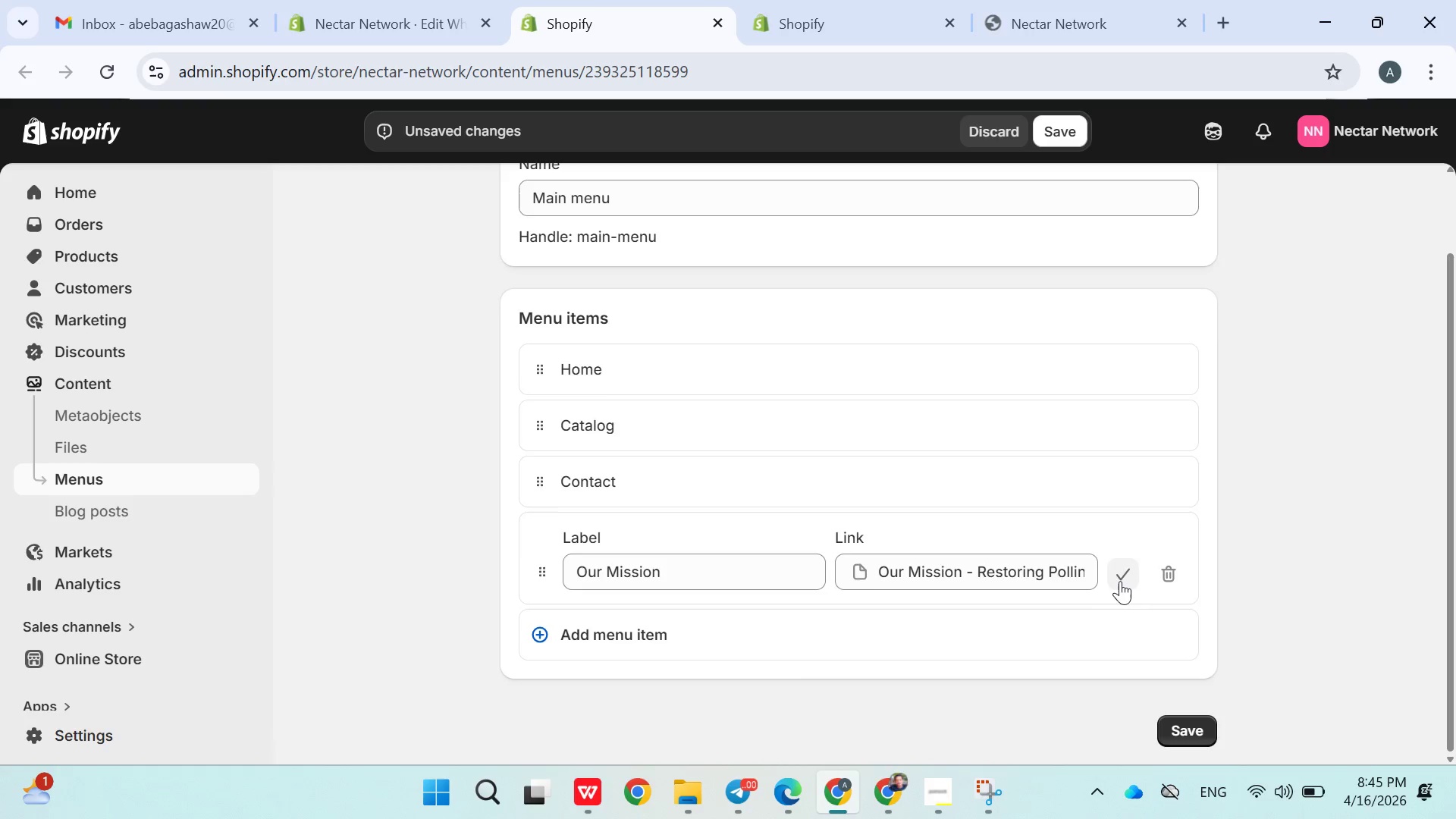 
left_click([1122, 581])
 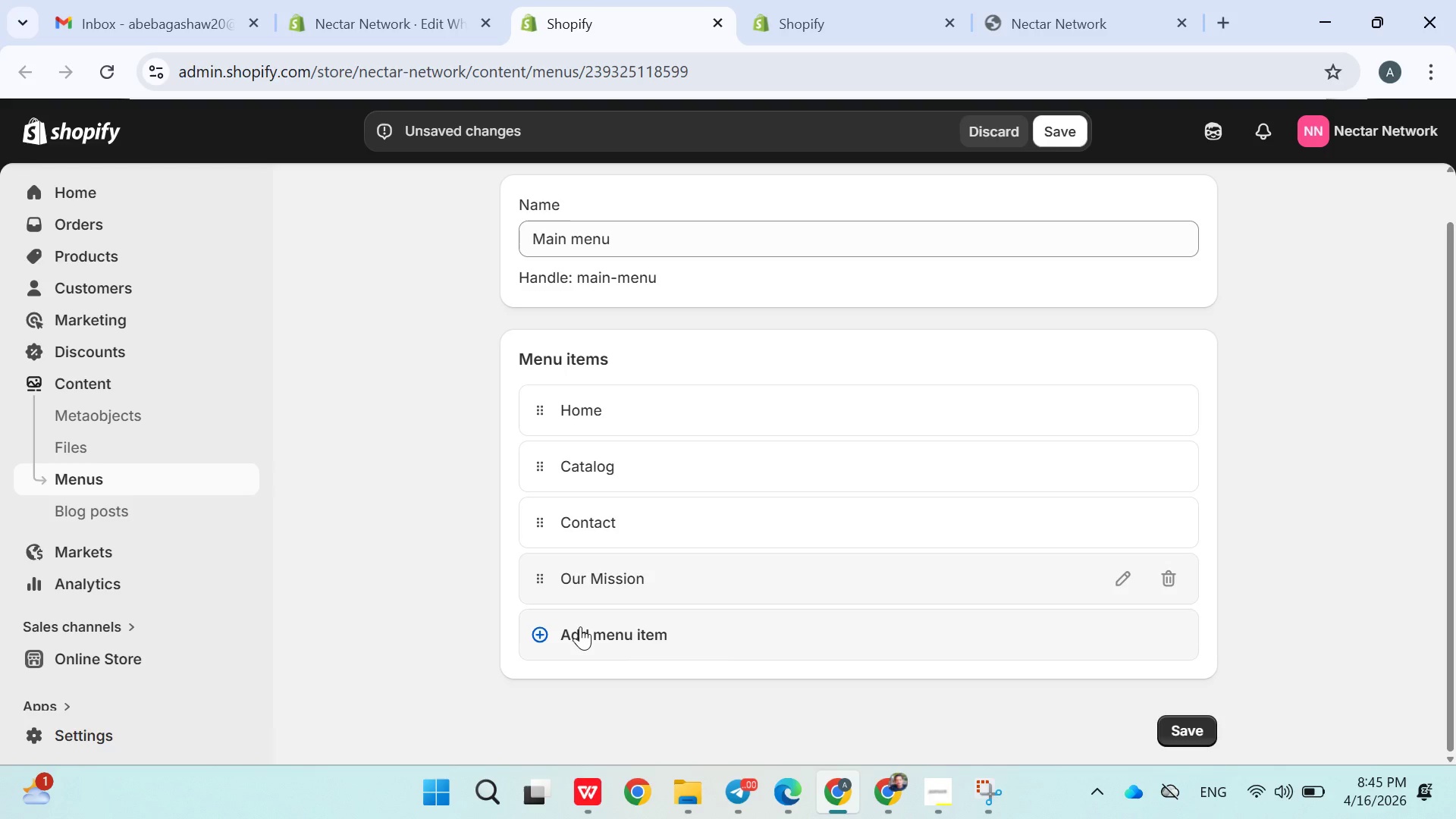 
left_click([580, 626])
 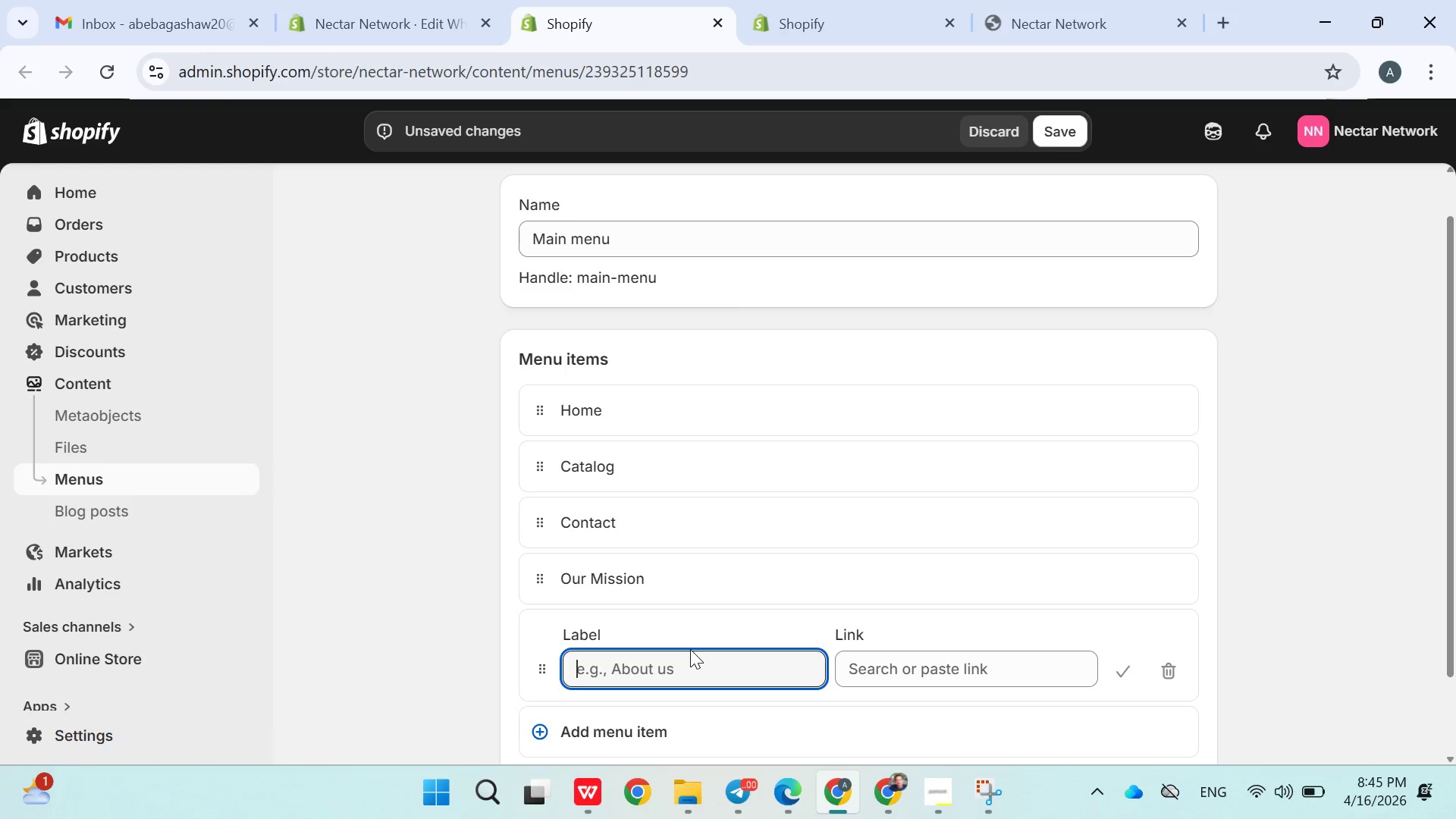 
wait(15.89)
 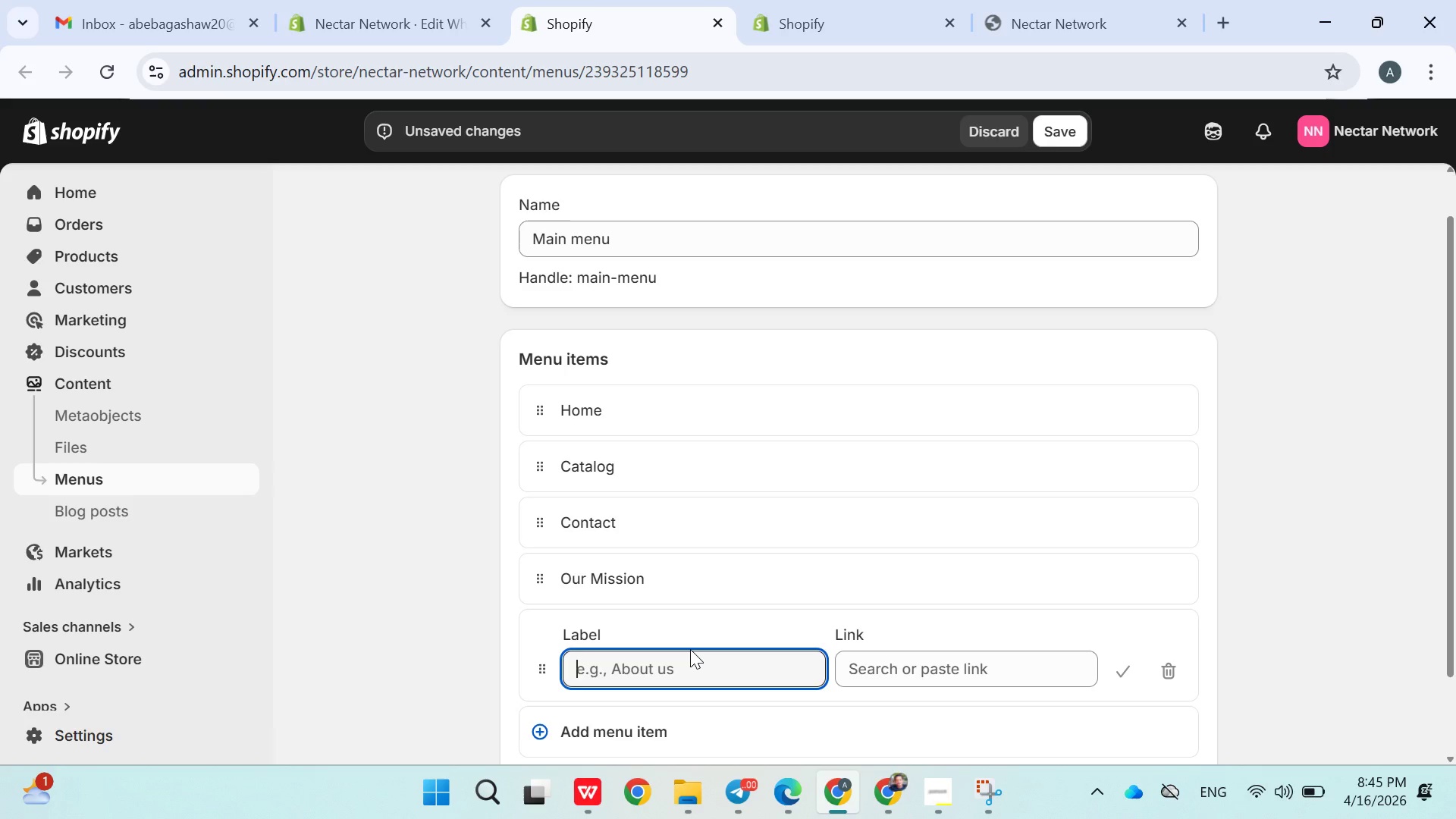 
type(HOw)
 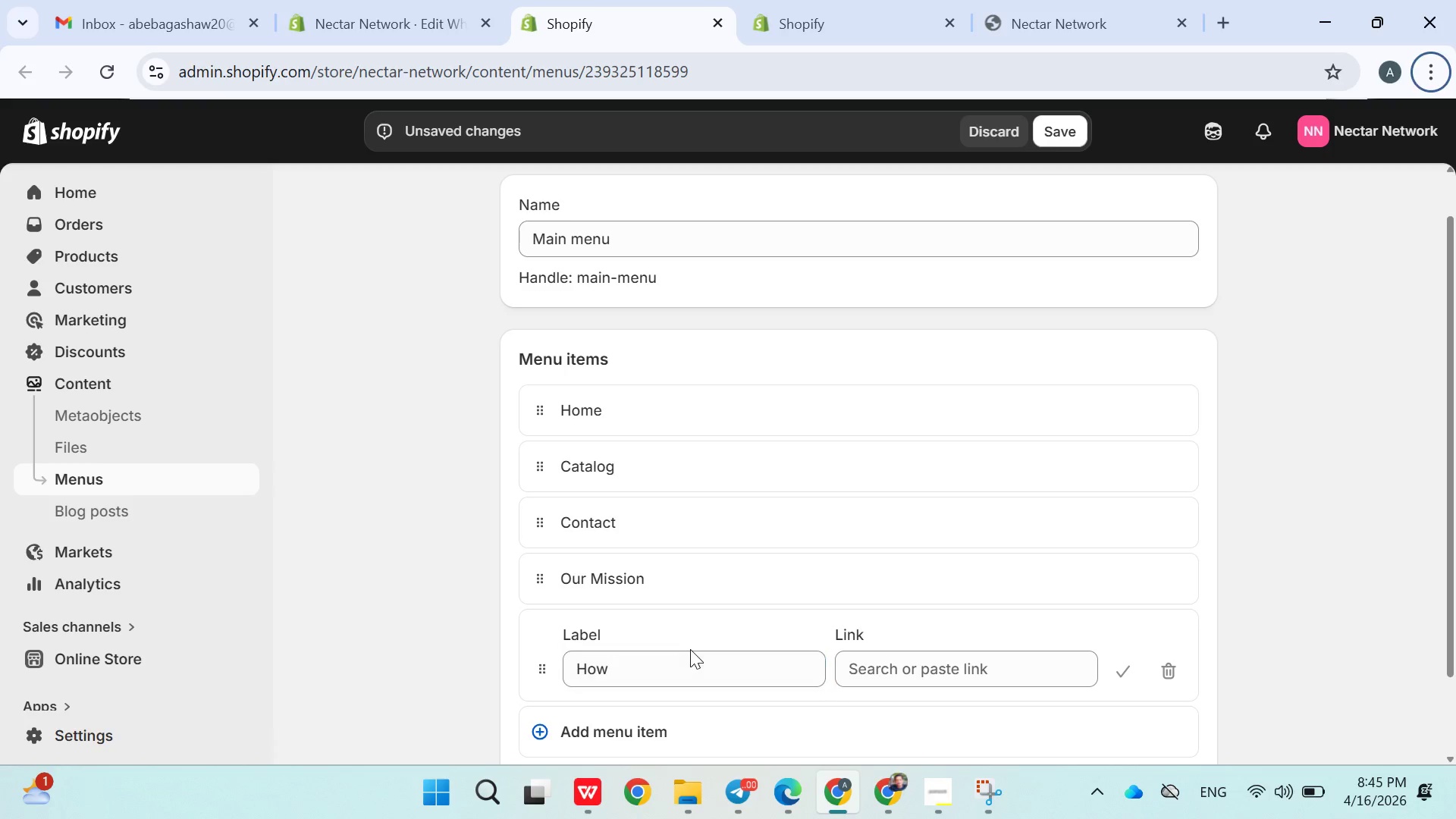 
key(Alt+AltLeft)
 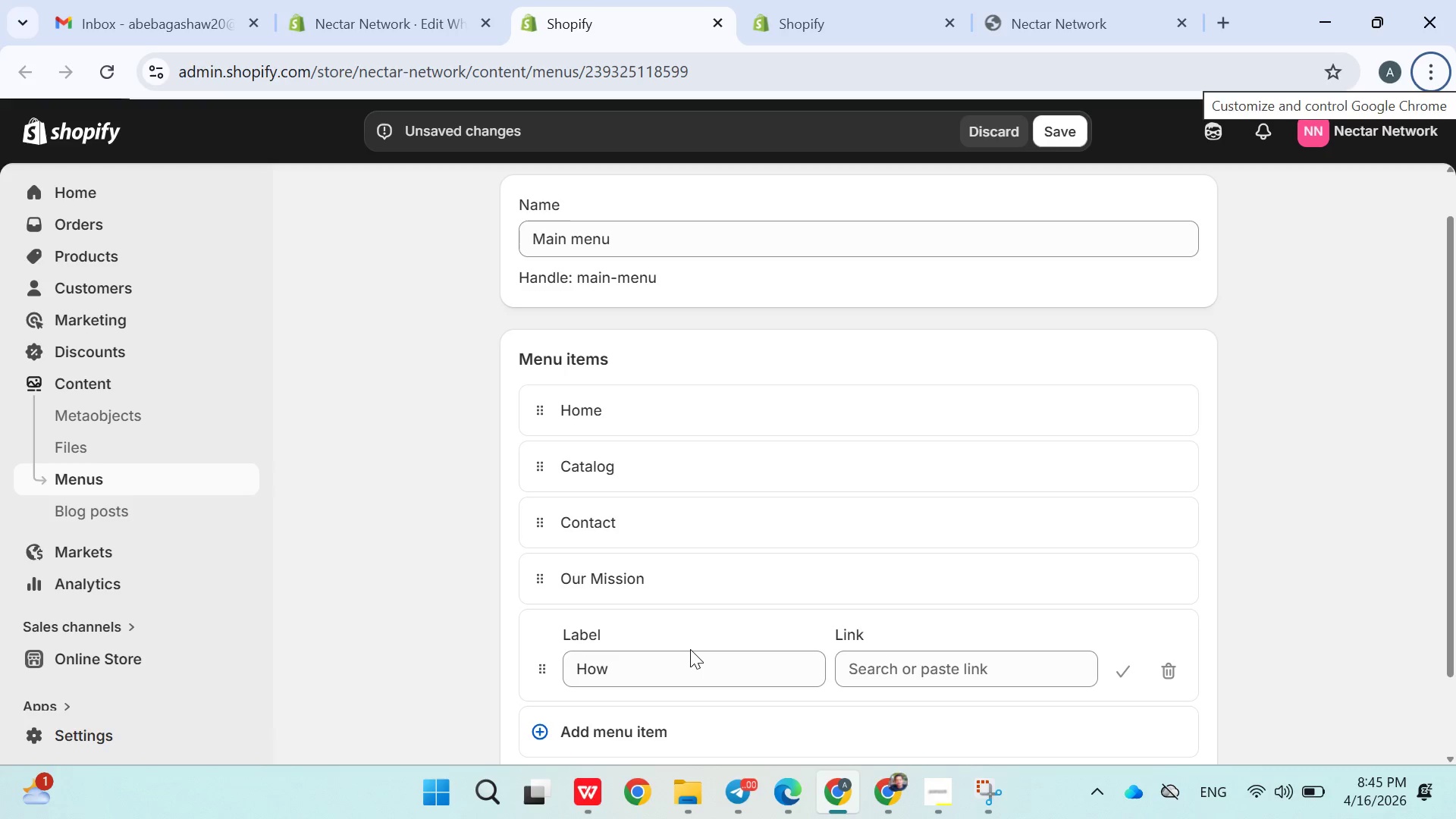 
hold_key(key=ShiftLeft, duration=0.67)
 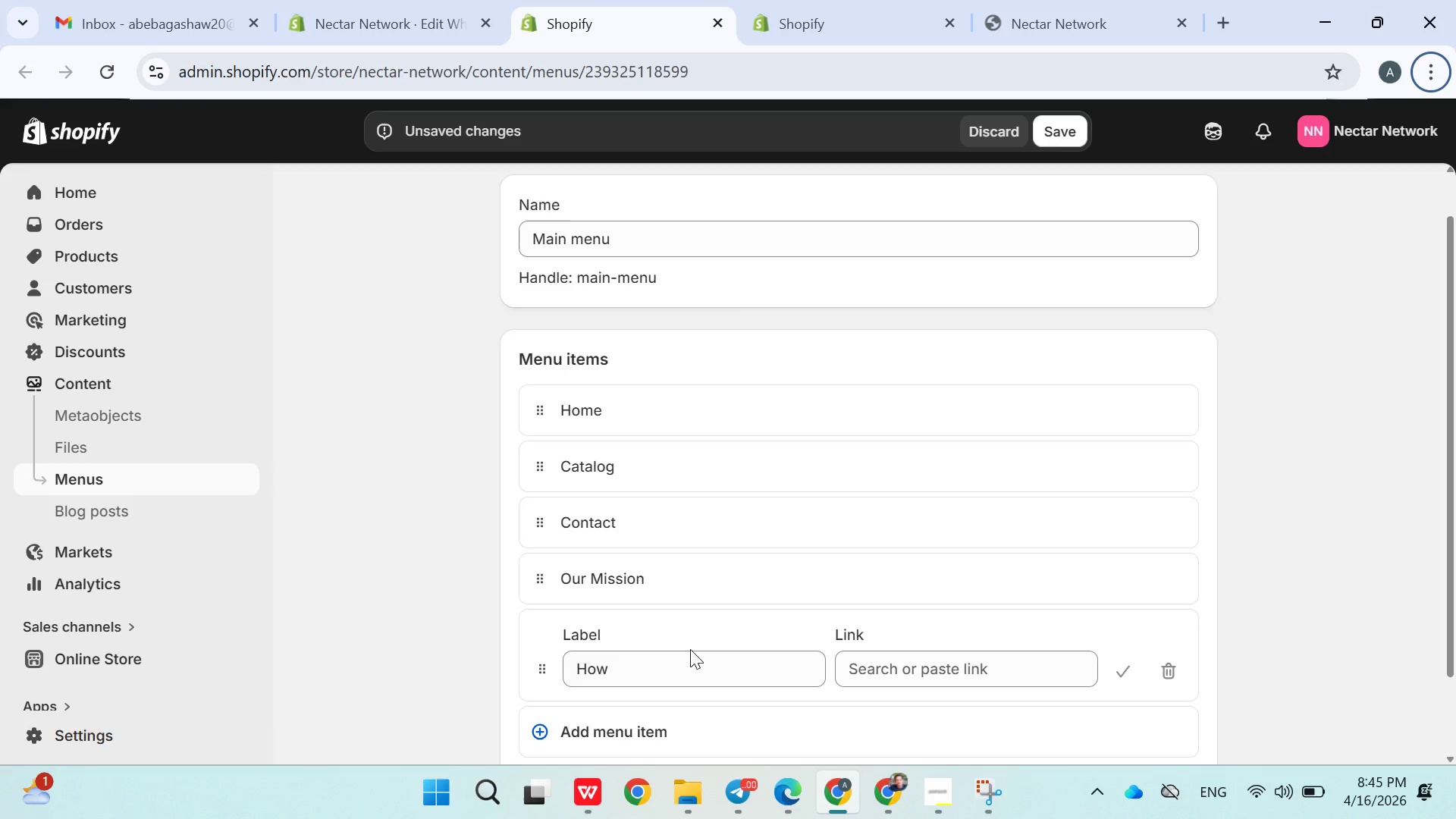 
type(it)
 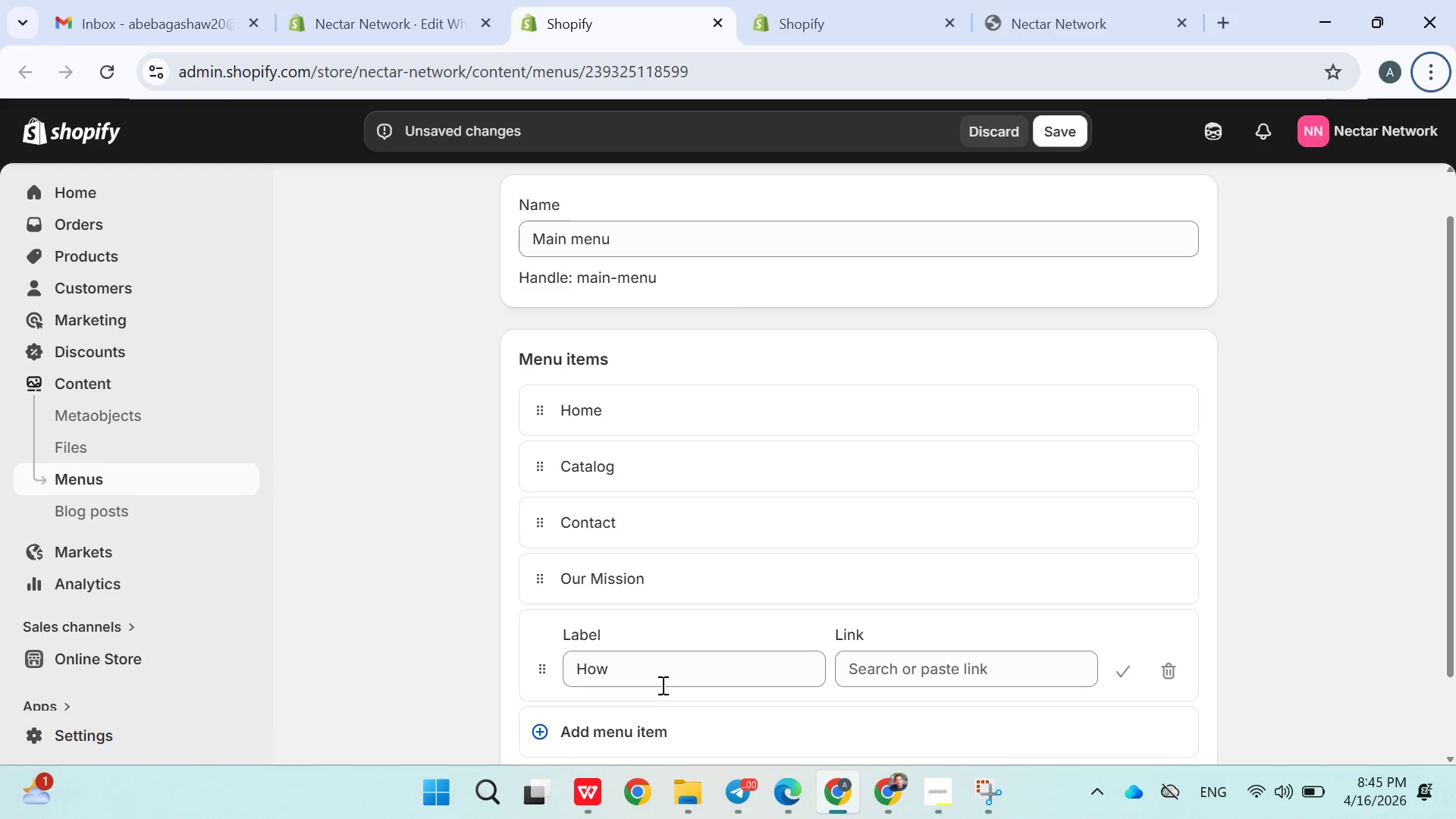 
left_click([661, 686])
 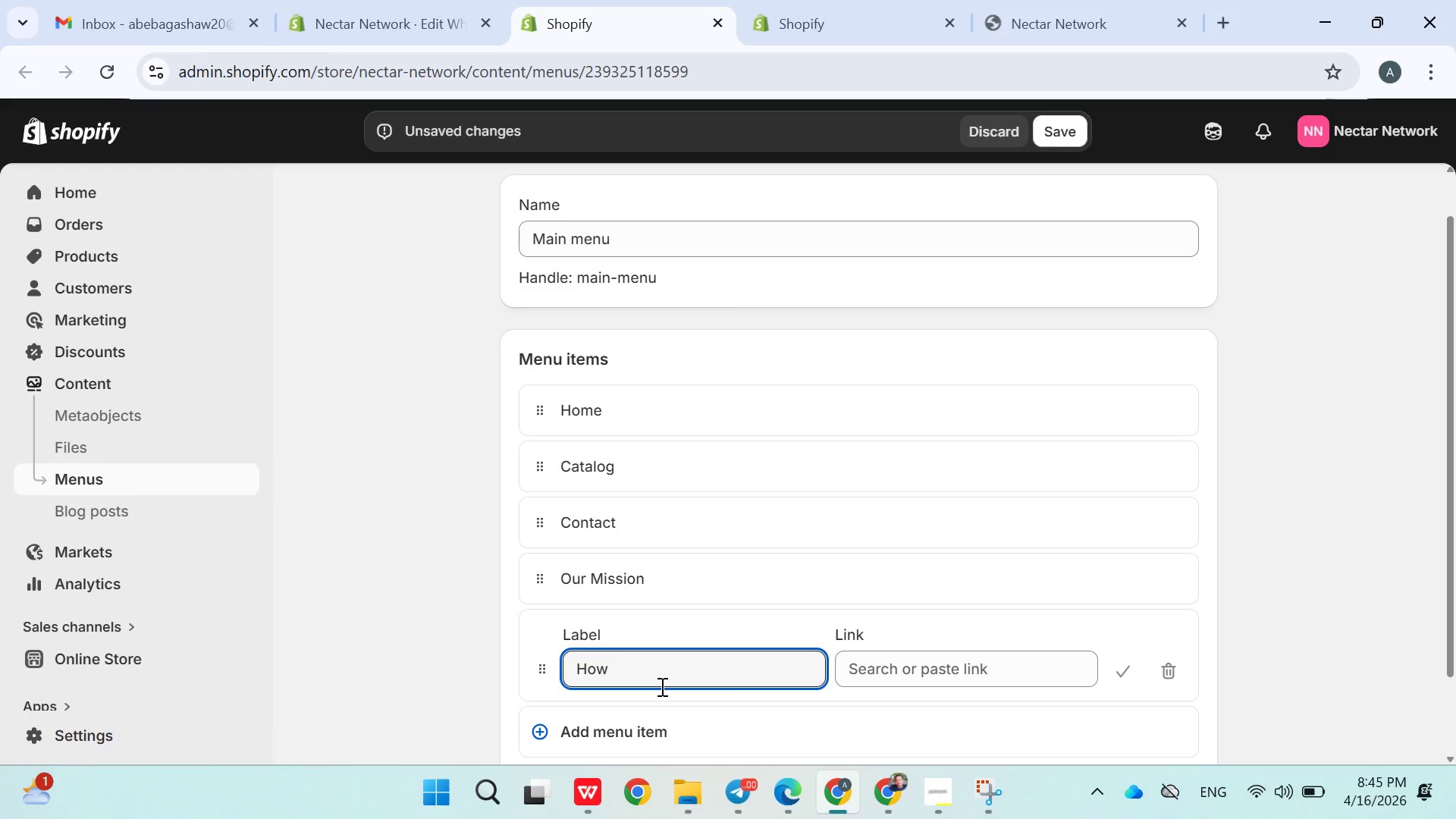 
type( it works)
 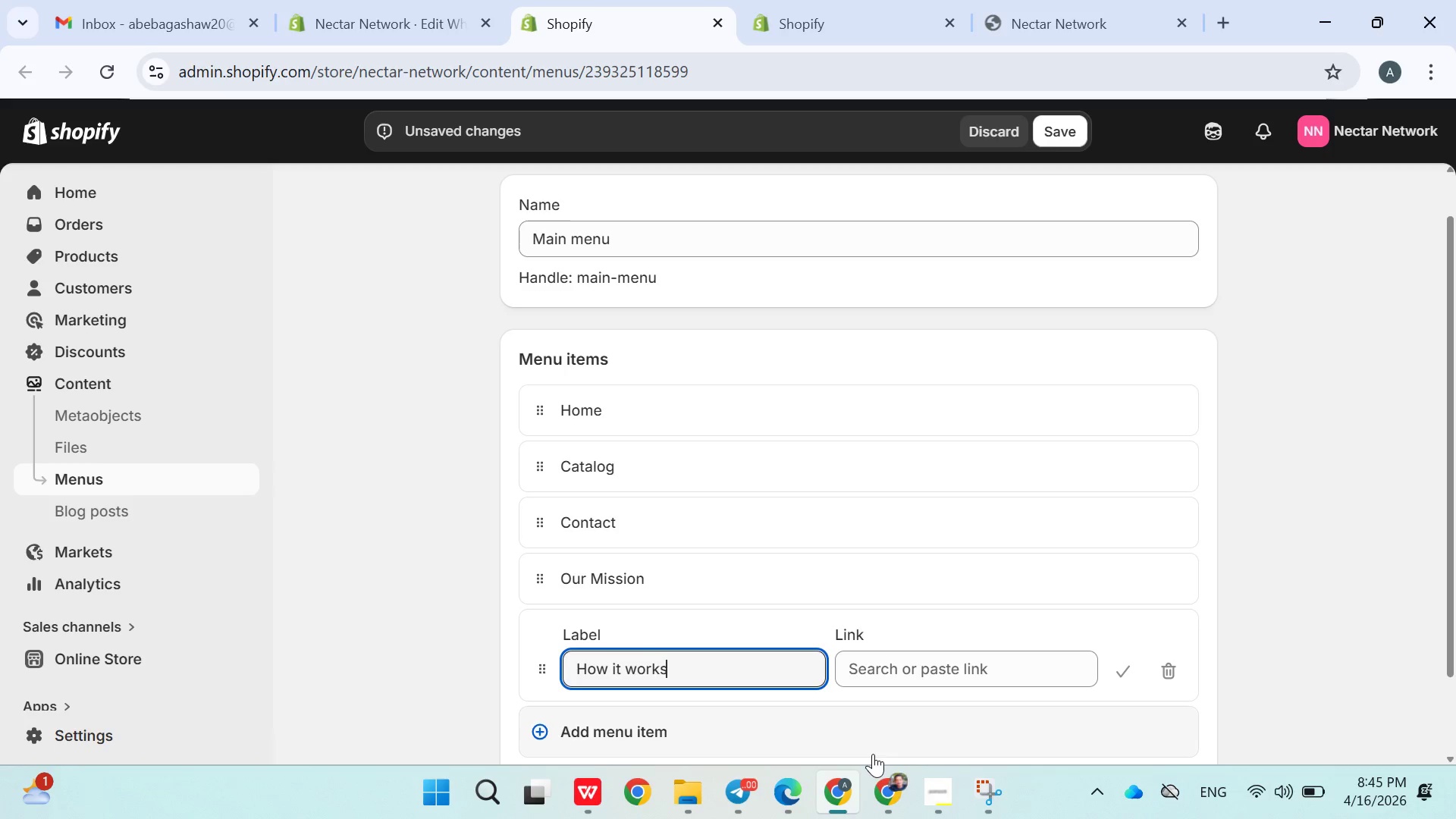 
mouse_move([940, 656])
 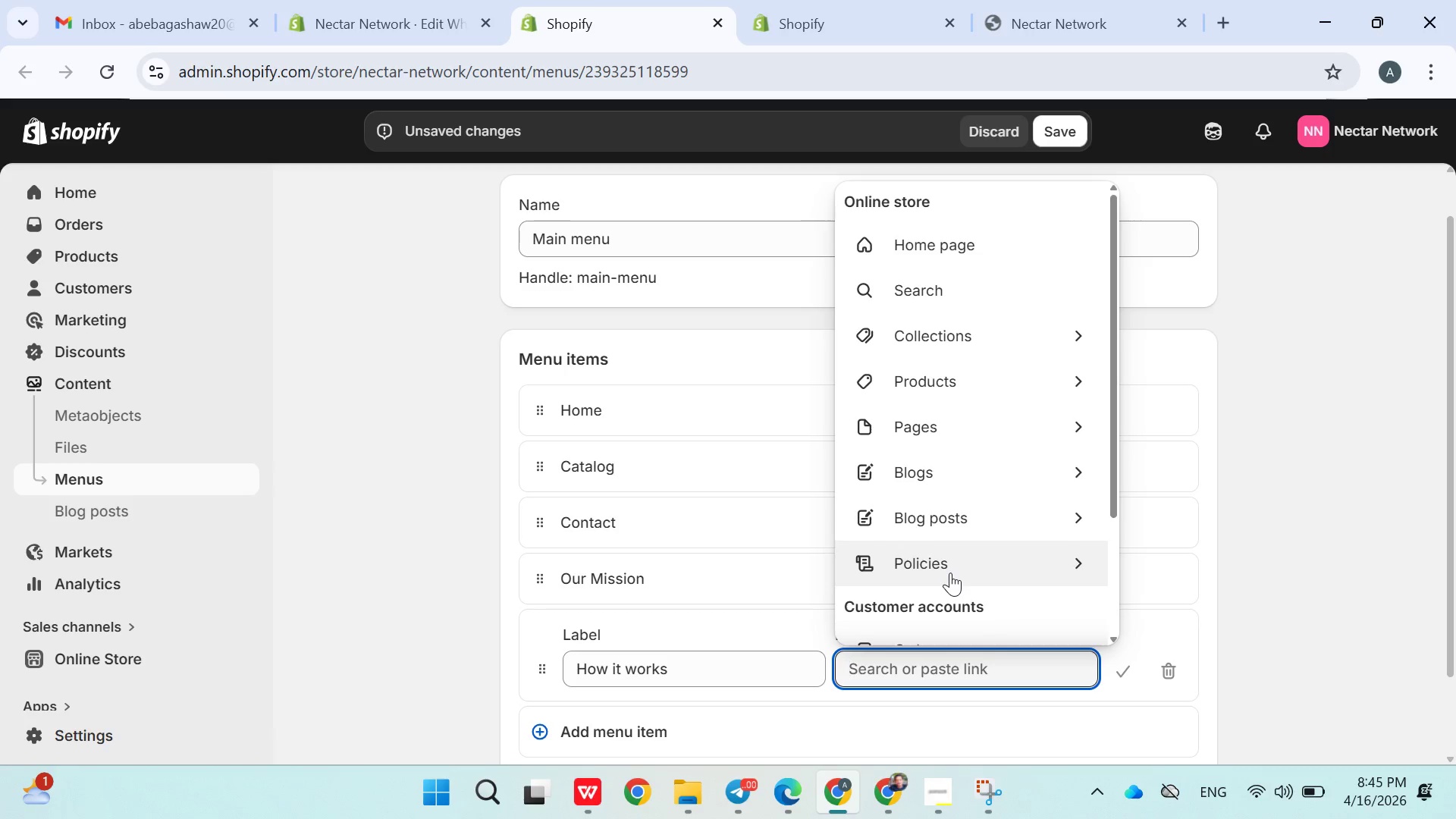 
scroll: coordinate [950, 573], scroll_direction: down, amount: 5.0
 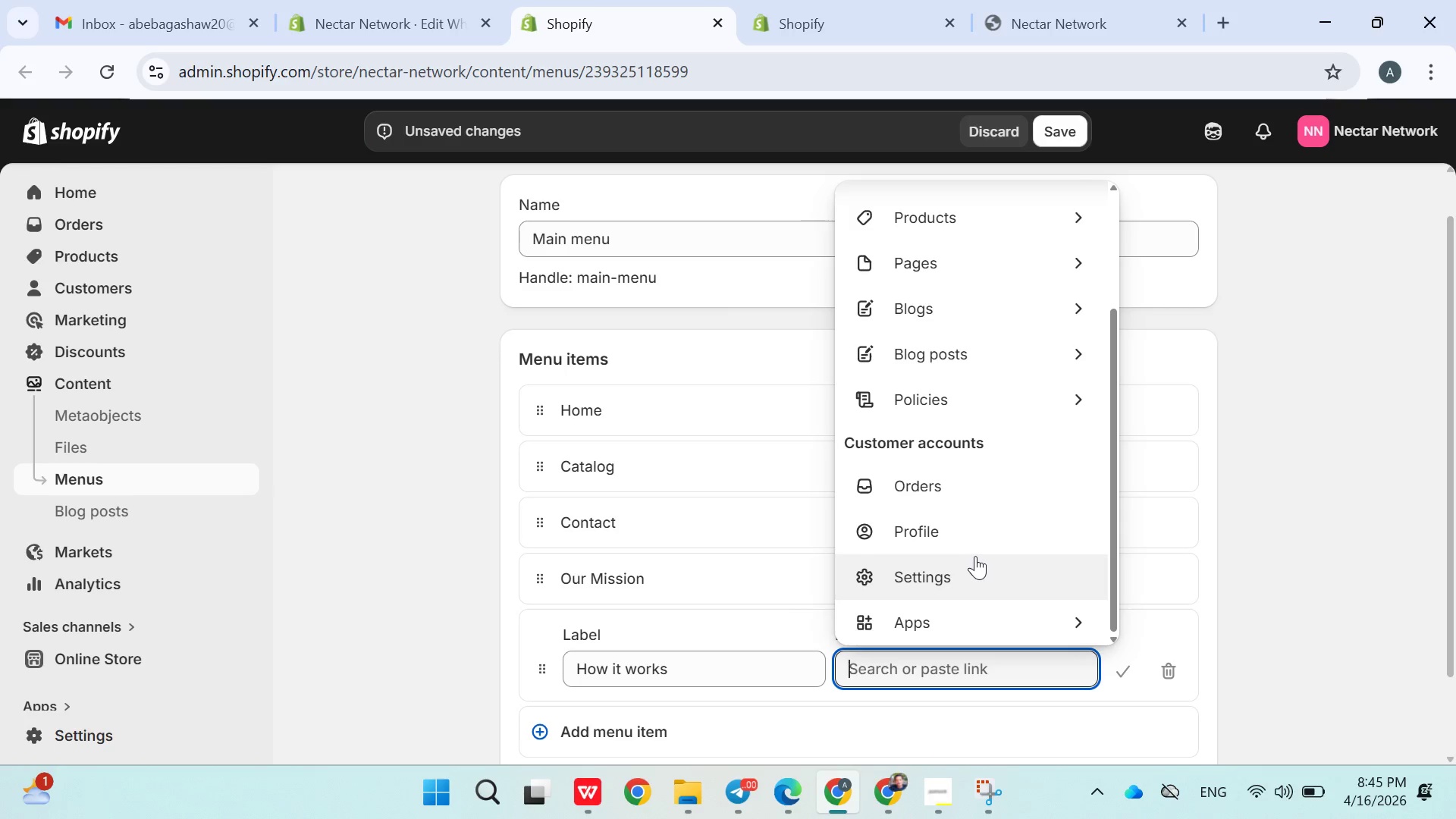 
scroll: coordinate [976, 554], scroll_direction: up, amount: 4.0
 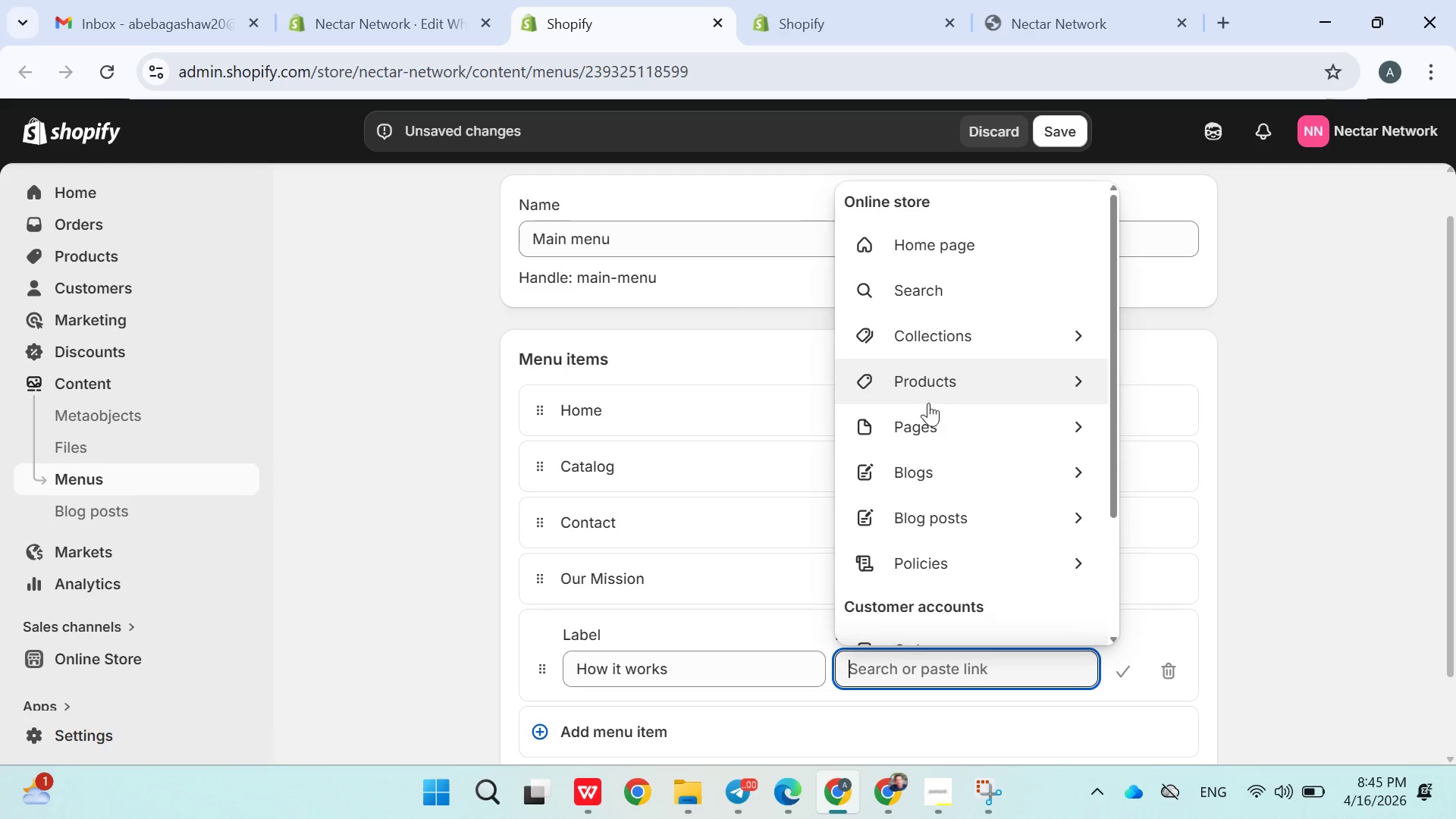 
left_click([928, 419])
 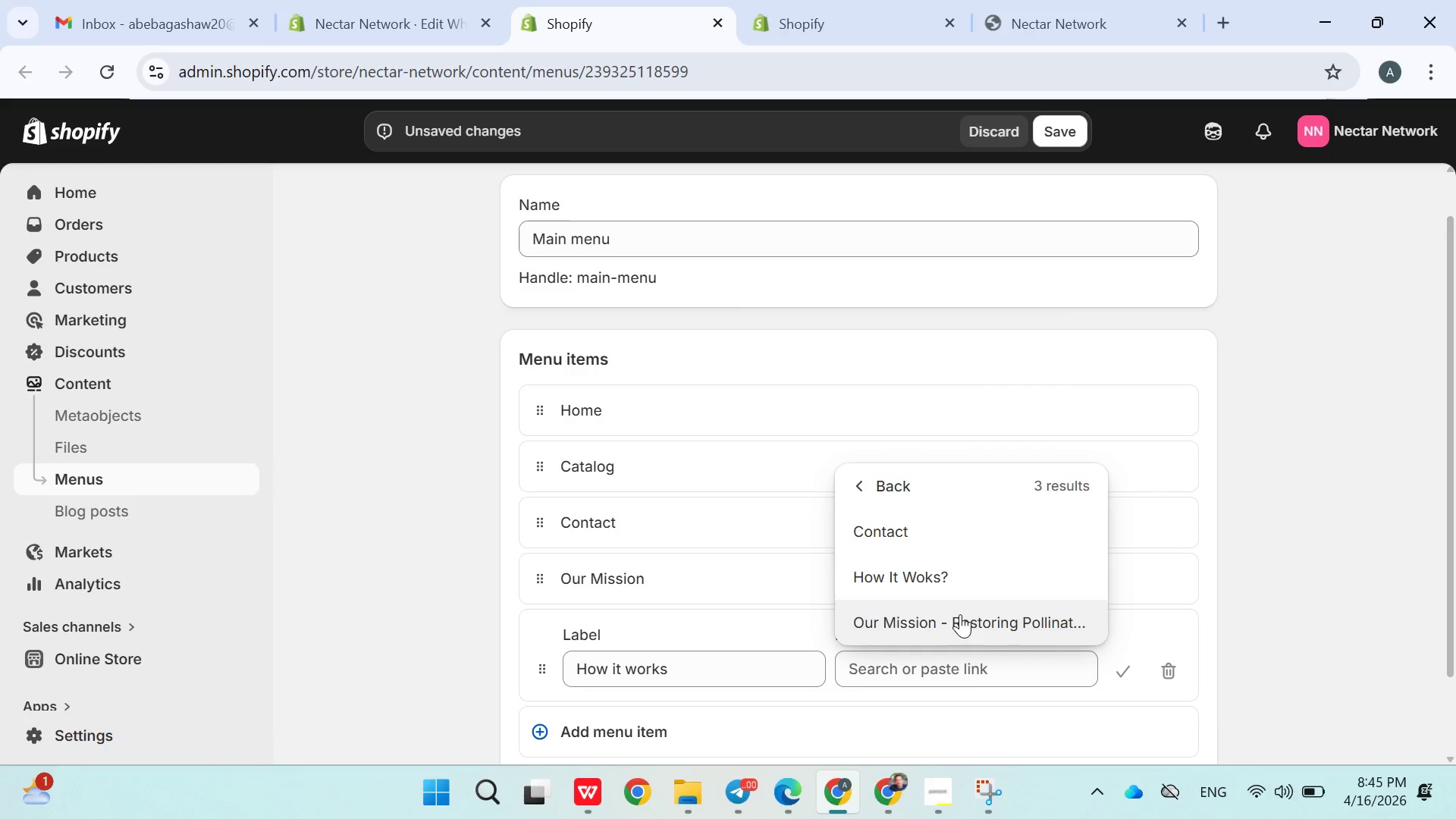 
left_click([922, 573])
 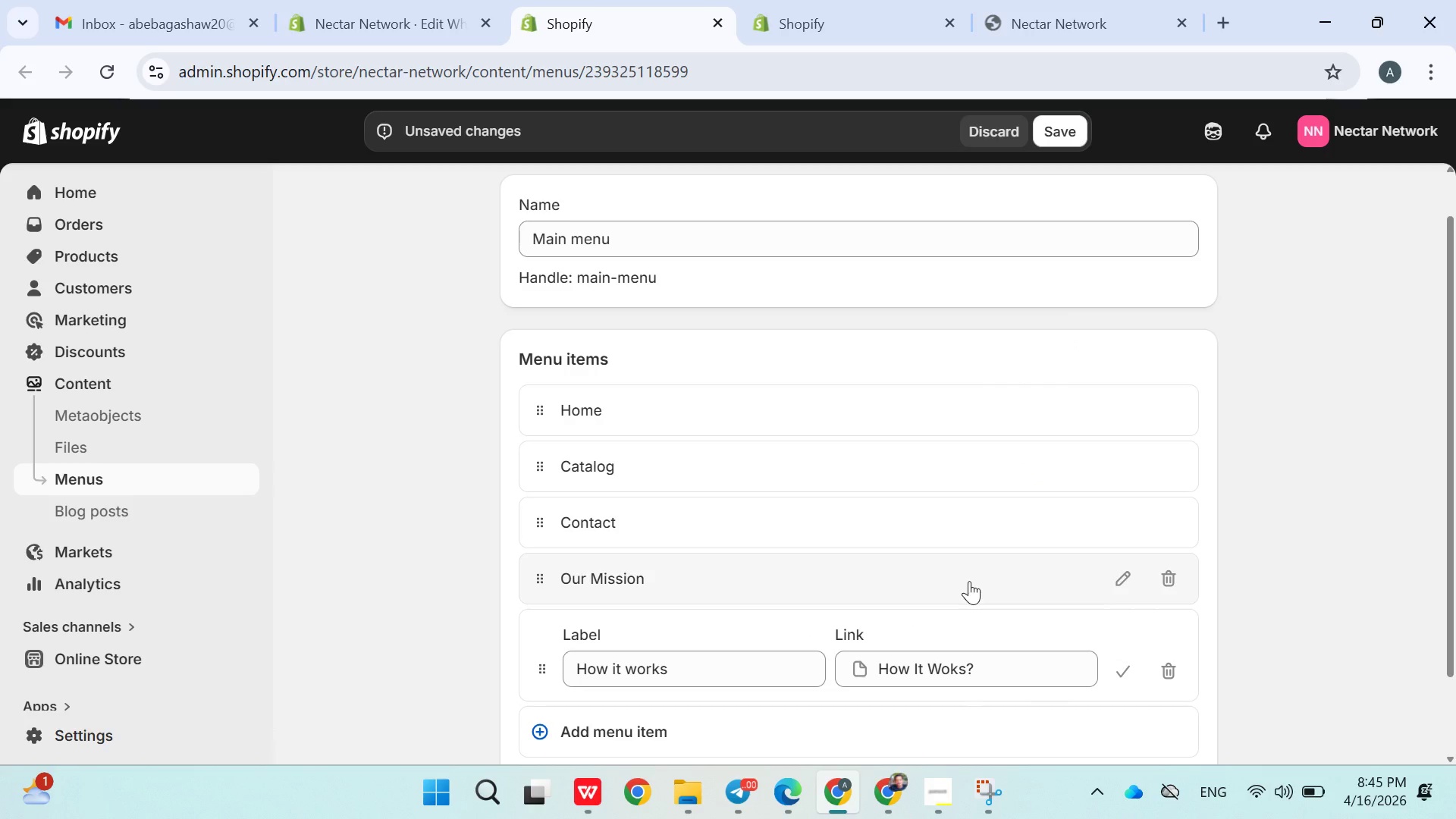 
scroll: coordinate [971, 582], scroll_direction: down, amount: 2.0
 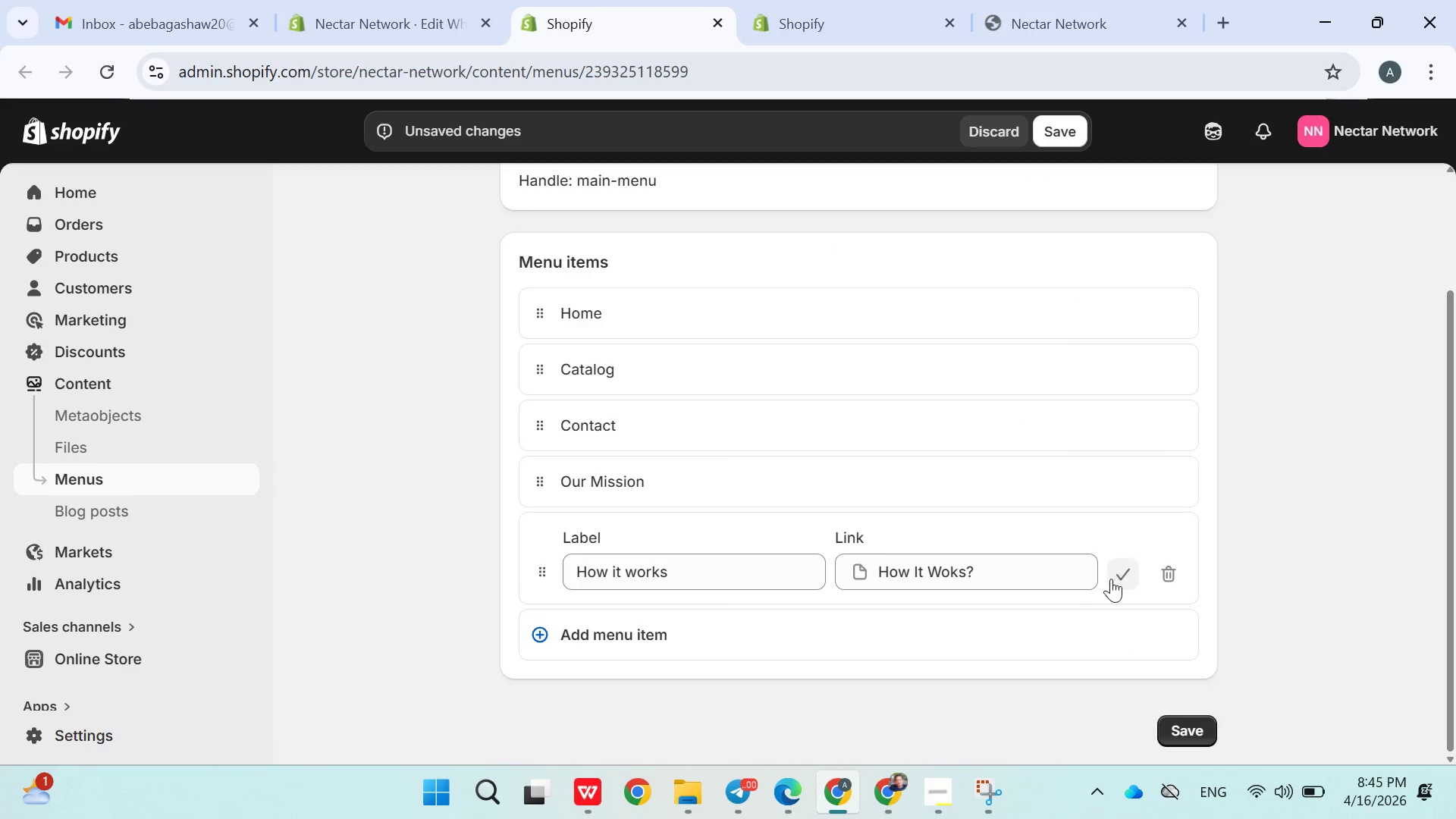 
left_click([1112, 579])
 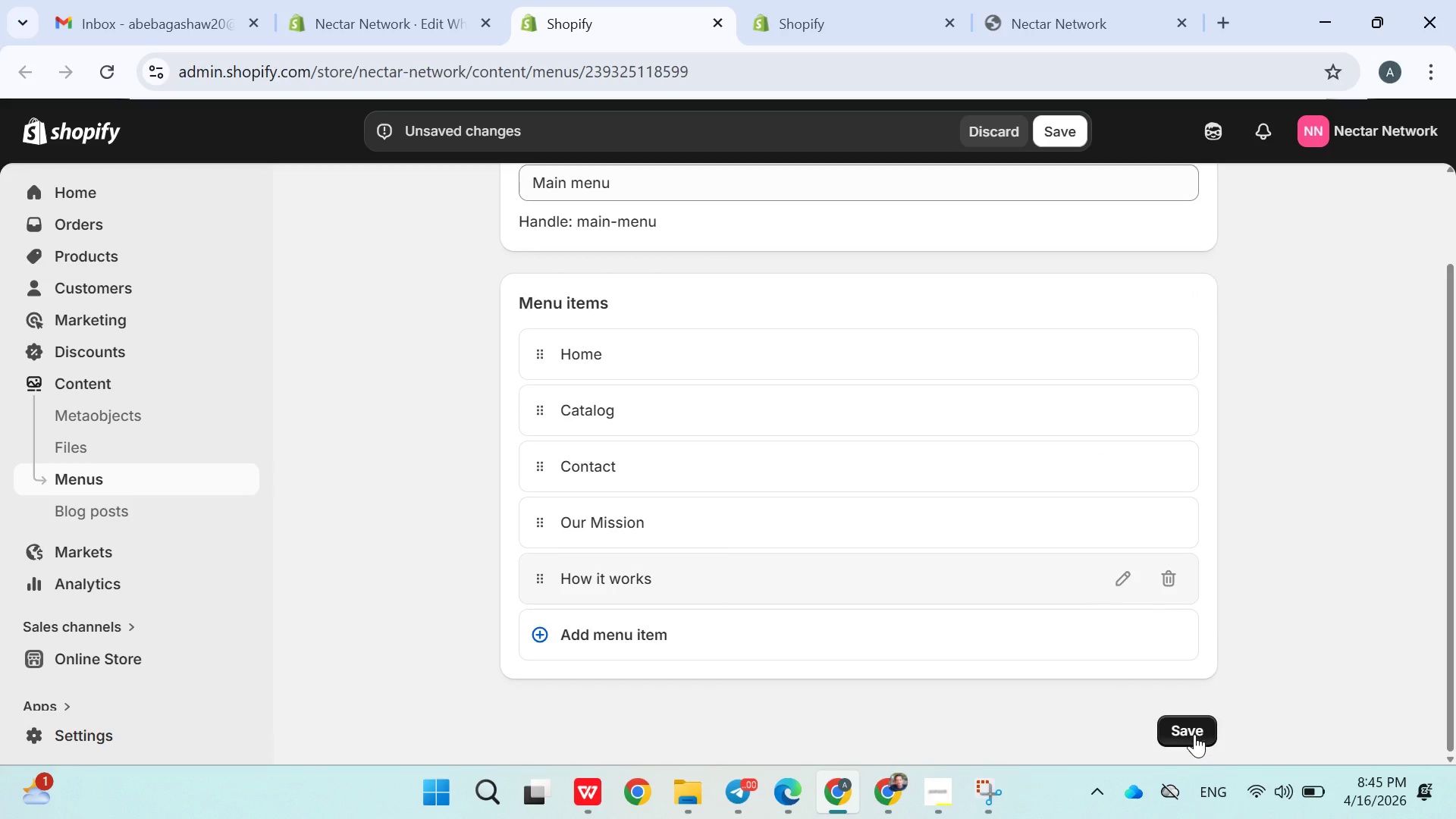 
left_click([1194, 734])
 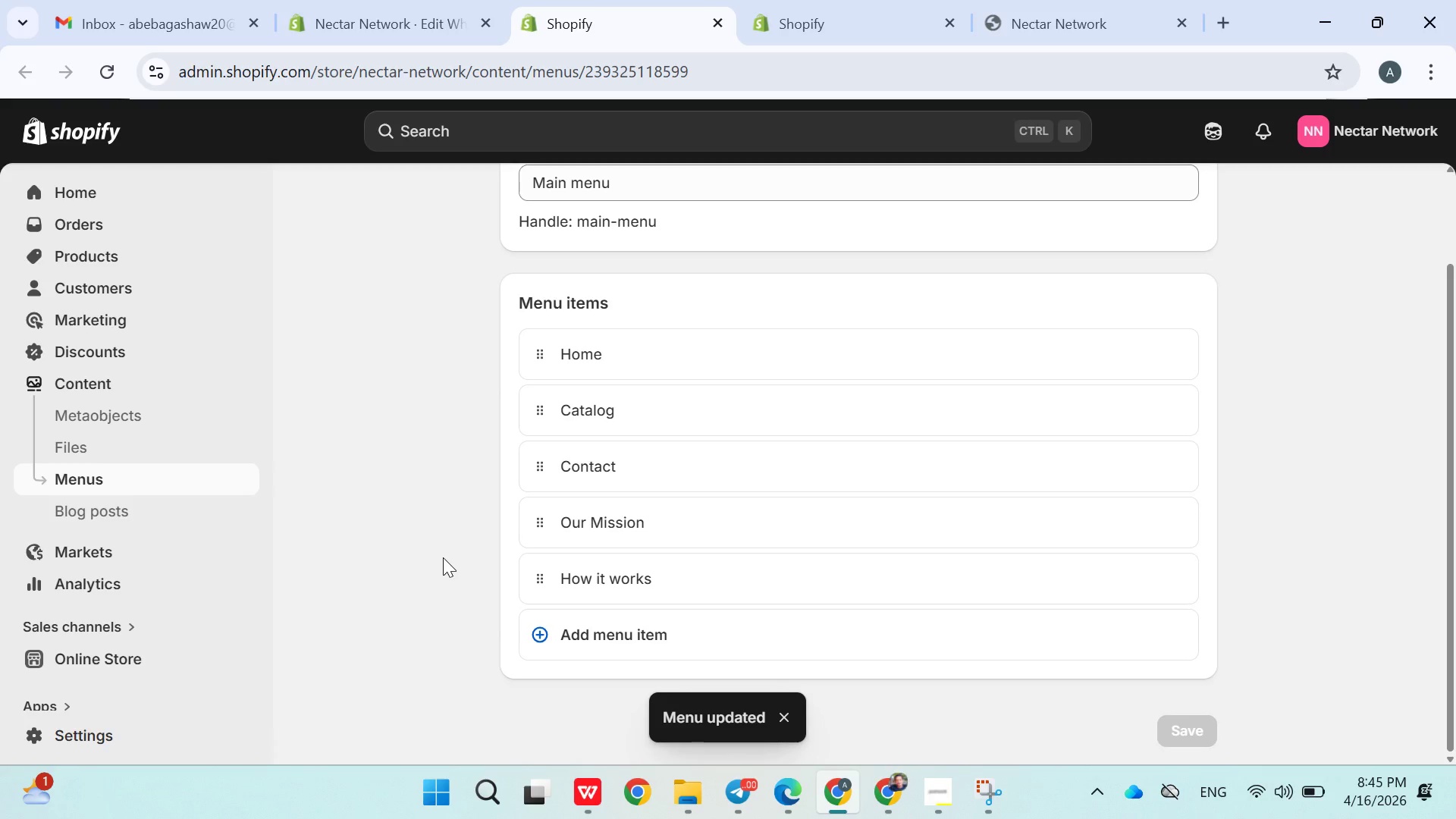 
wait(5.97)
 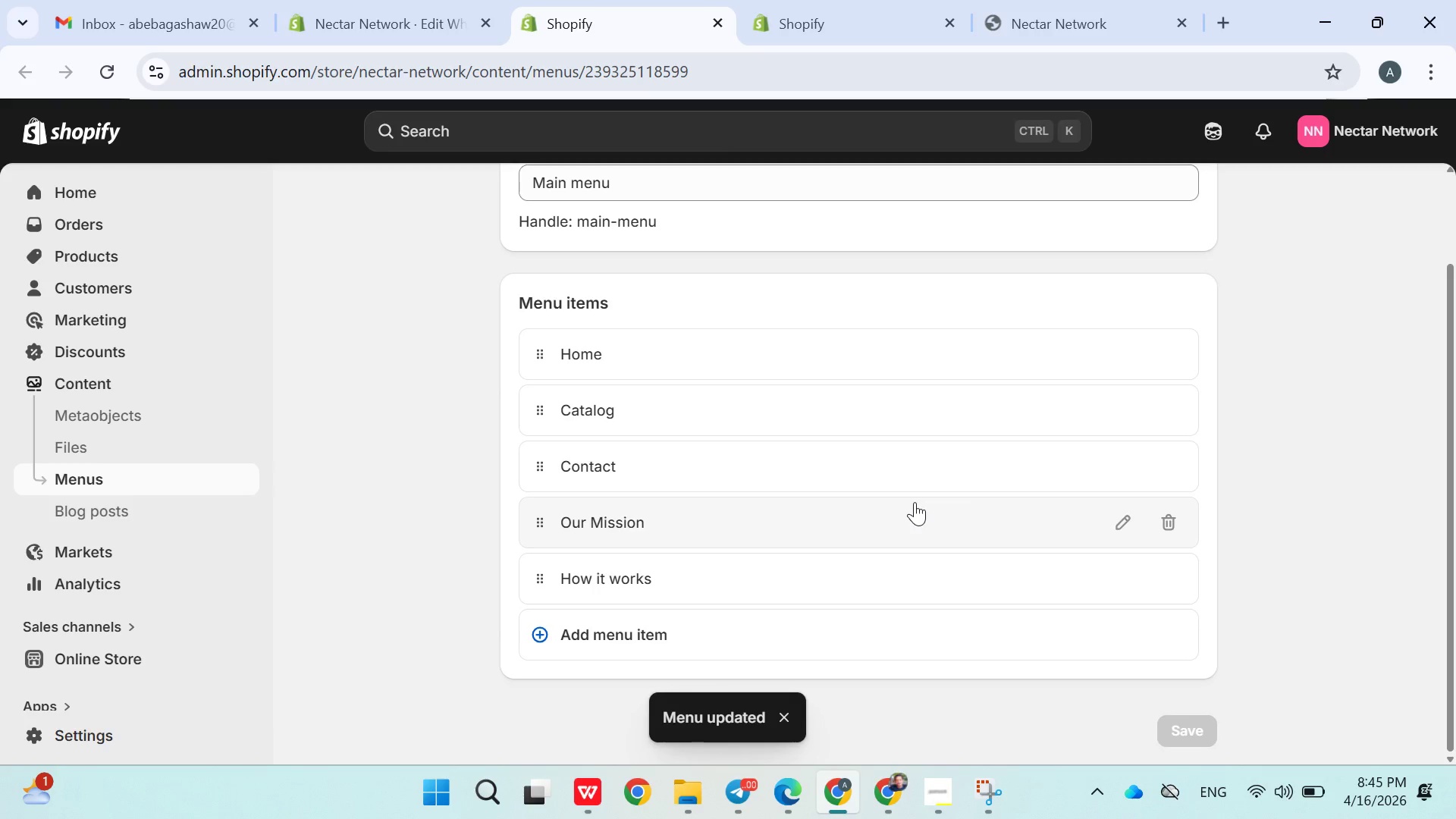 
scroll: coordinate [998, 669], scroll_direction: down, amount: 3.0
 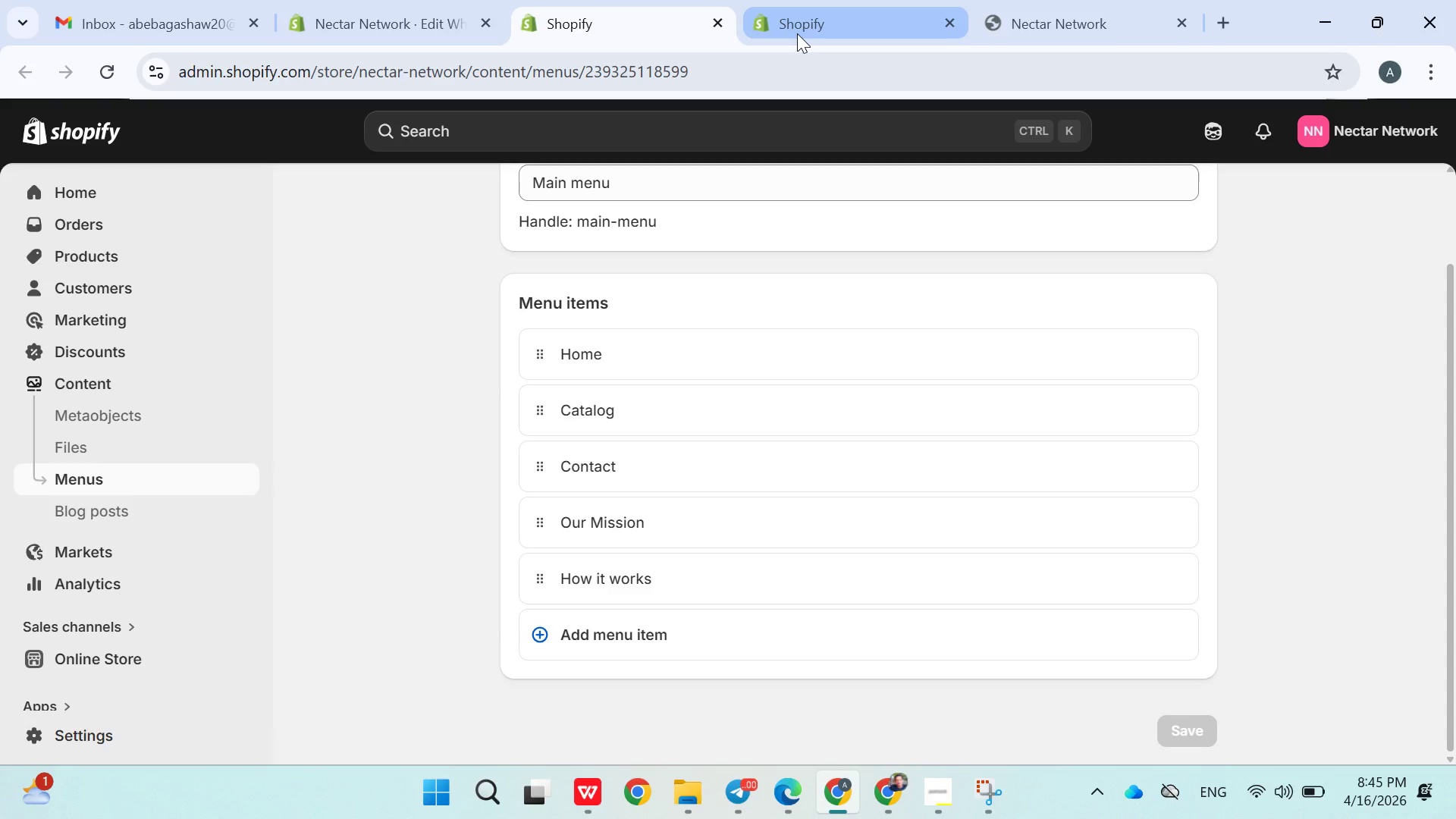 
left_click([797, 33])
 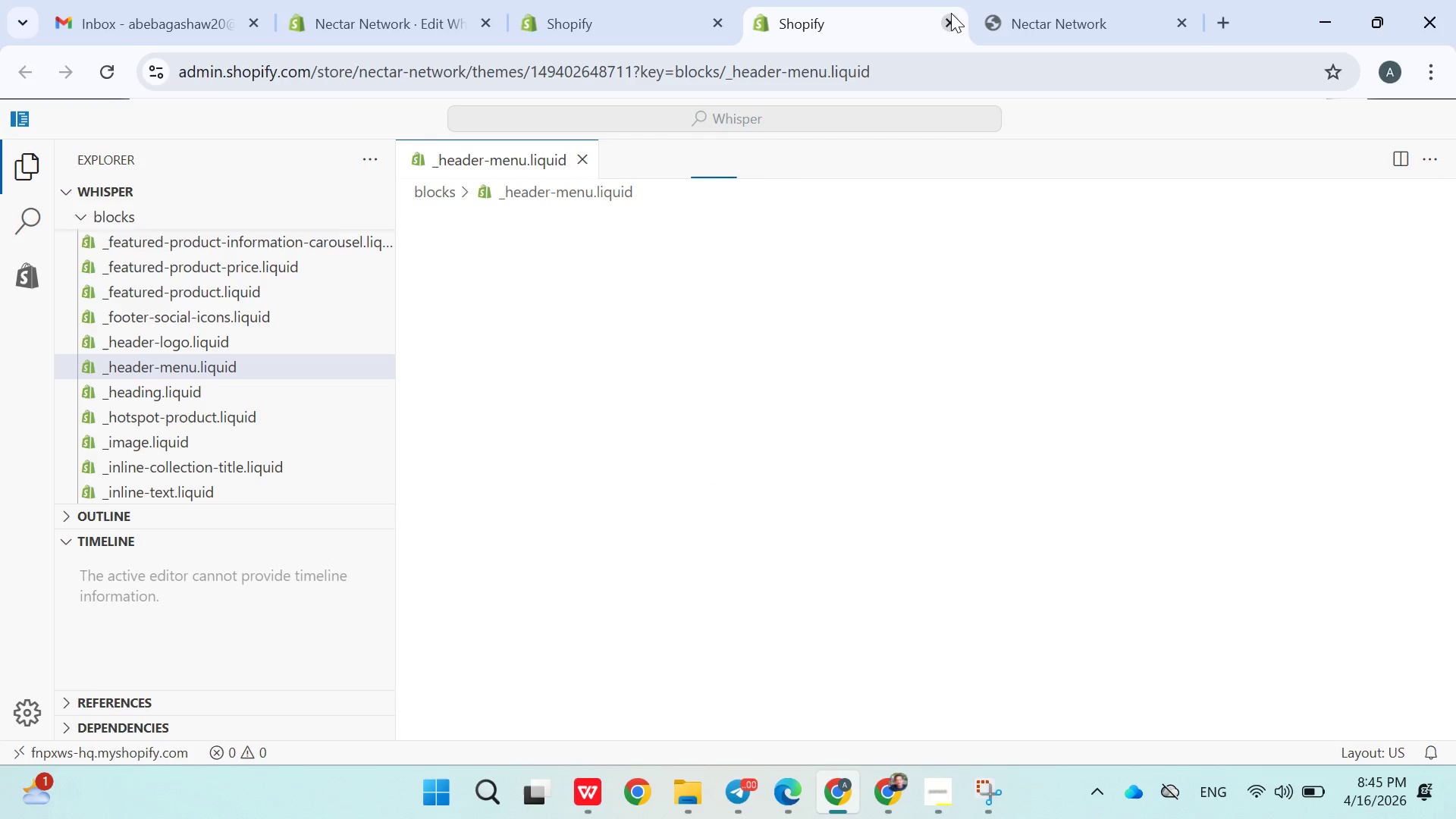 
left_click([951, 13])
 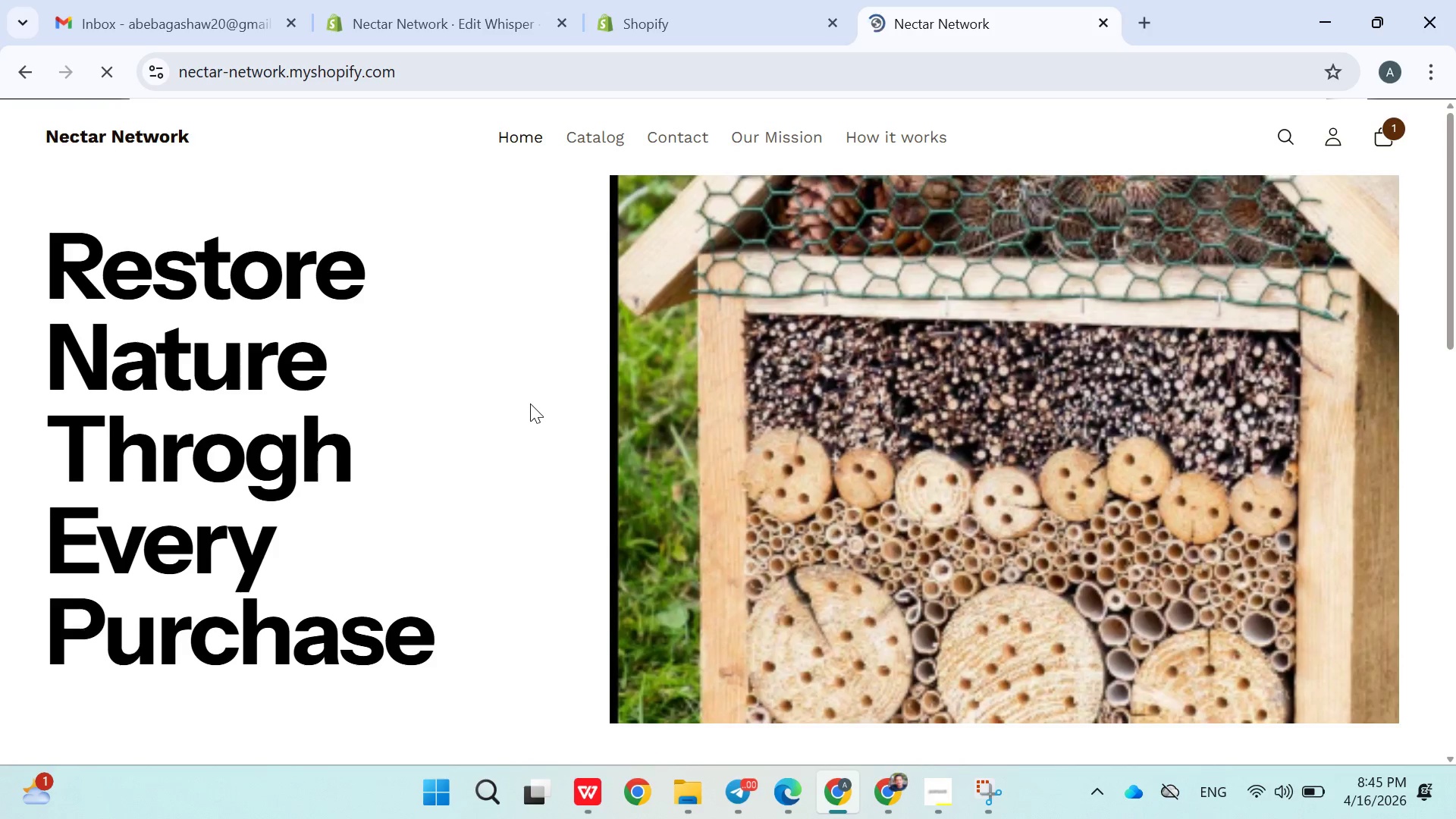 
wait(5.77)
 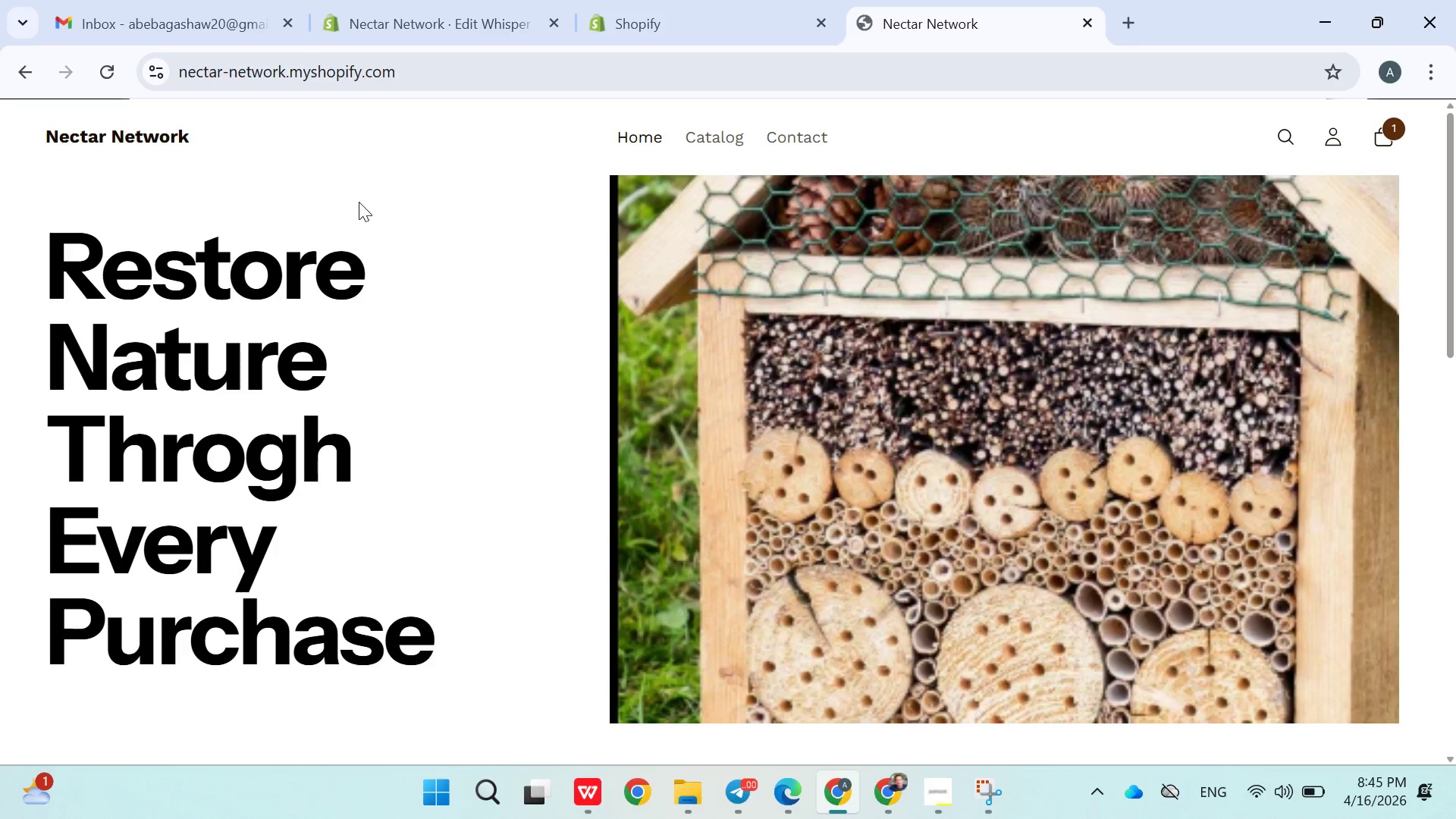 
left_click([755, 130])
 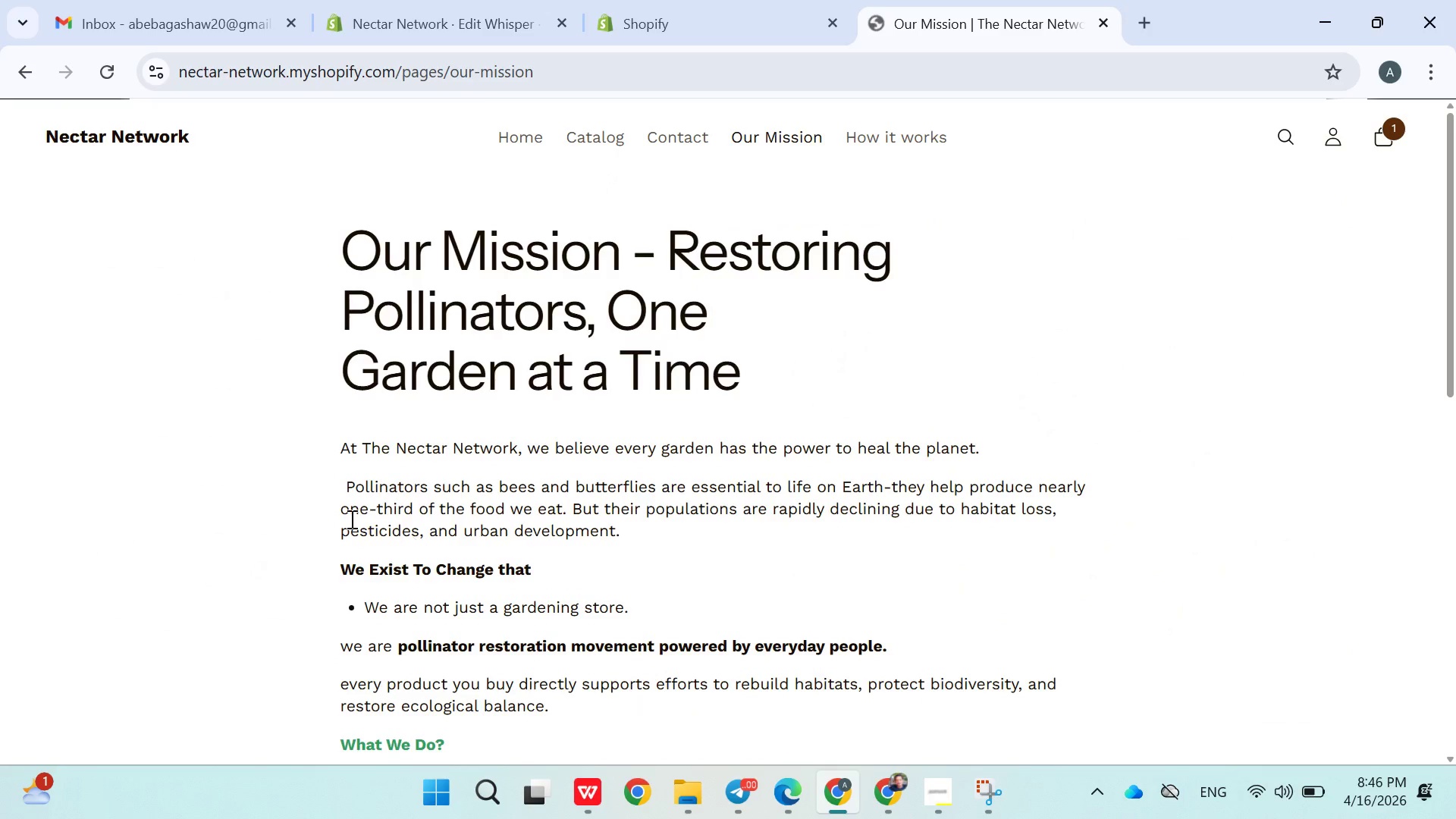 
scroll: coordinate [362, 513], scroll_direction: down, amount: 11.0
 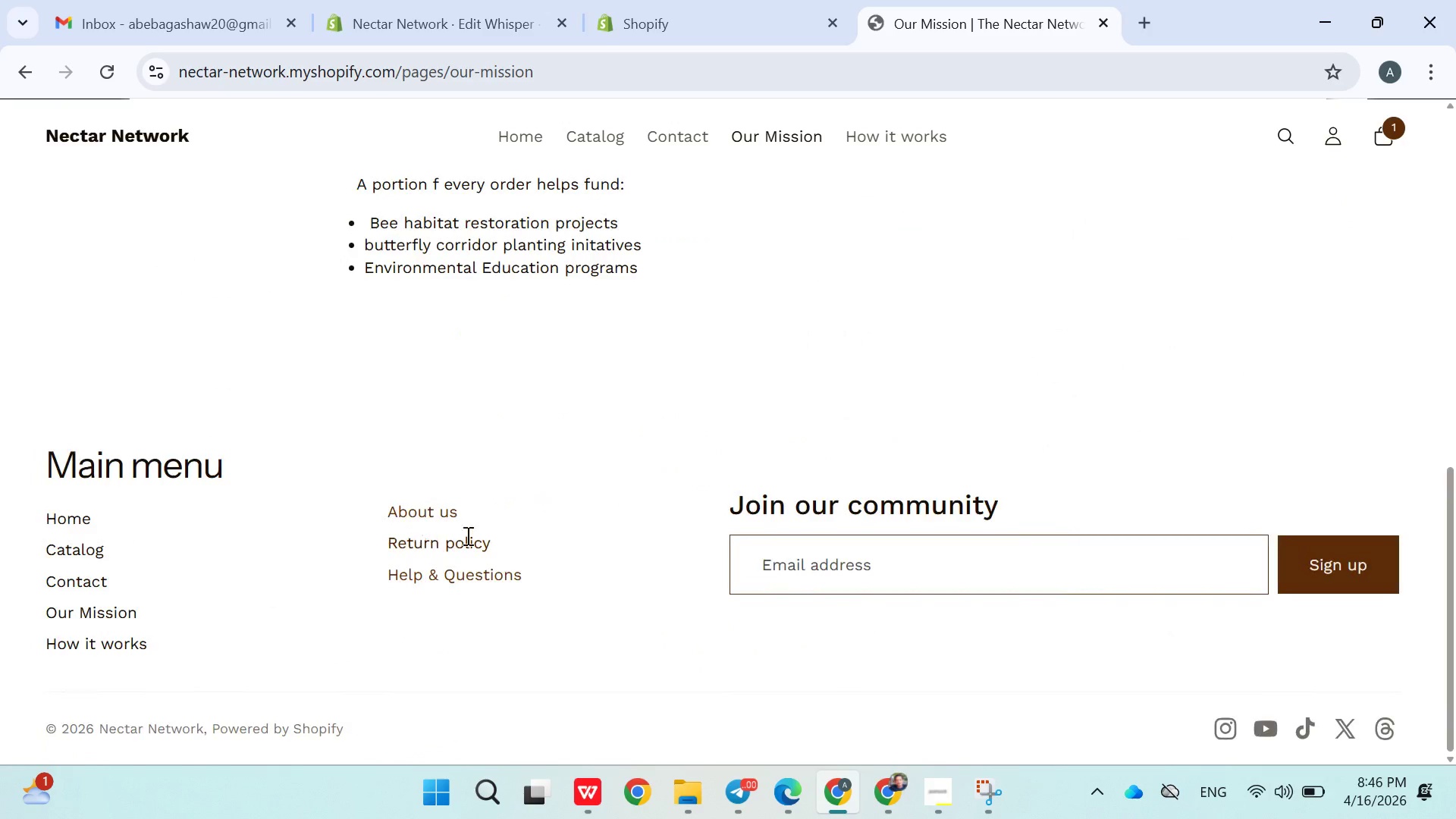 
scroll: coordinate [468, 535], scroll_direction: up, amount: 11.0
 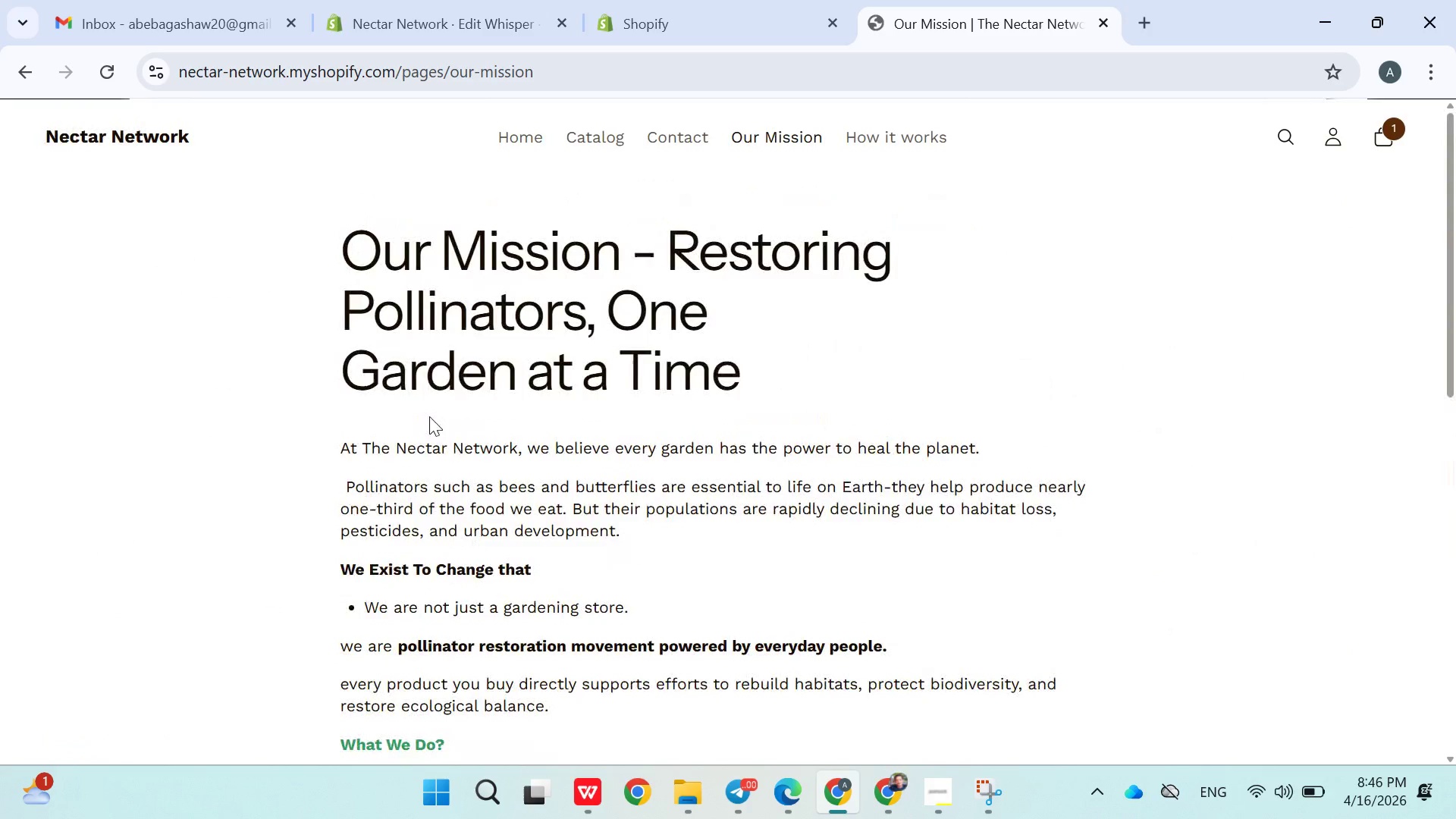 
scroll: coordinate [428, 419], scroll_direction: down, amount: 4.0
 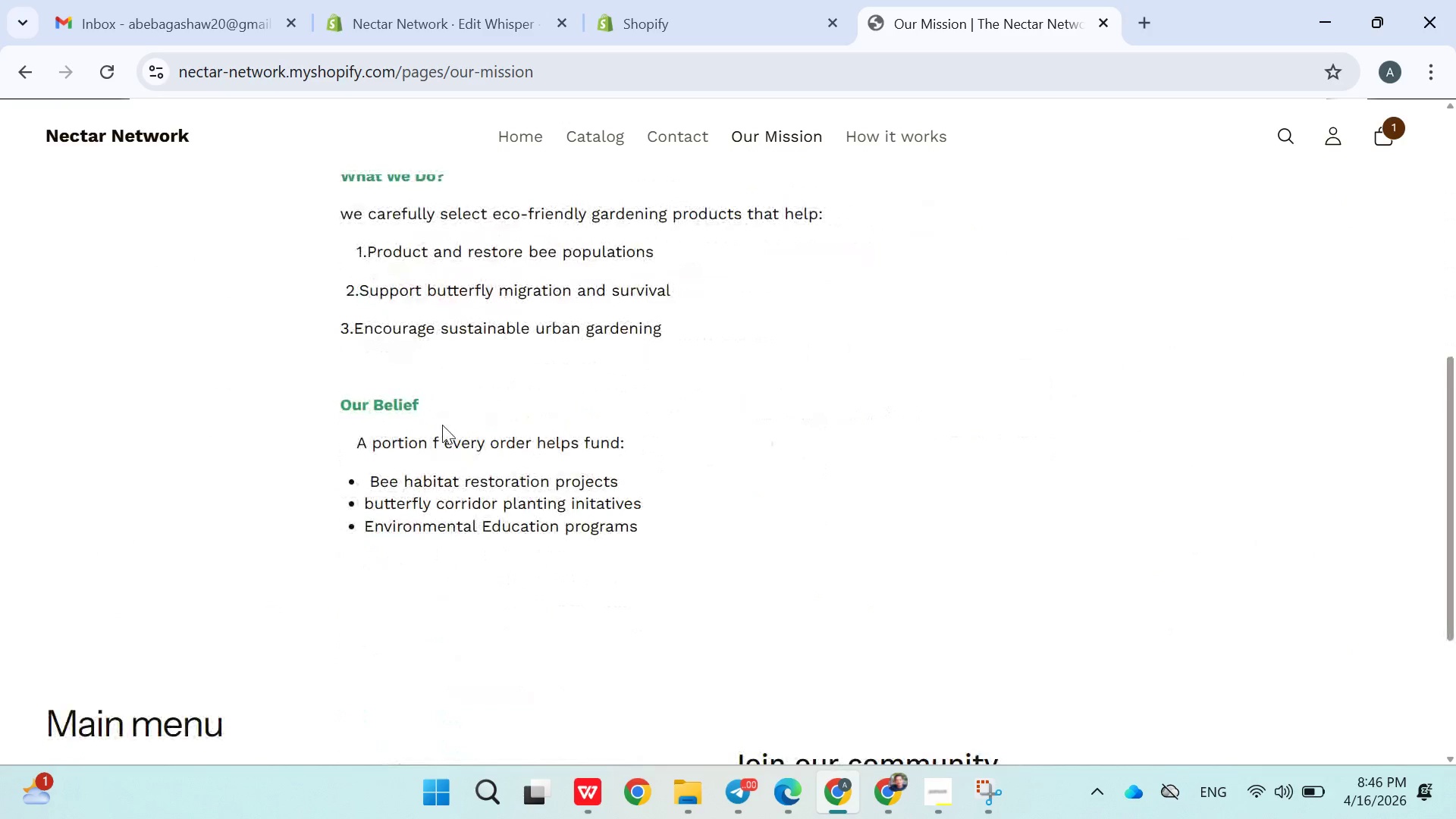 
scroll: coordinate [629, 306], scroll_direction: up, amount: 9.0
 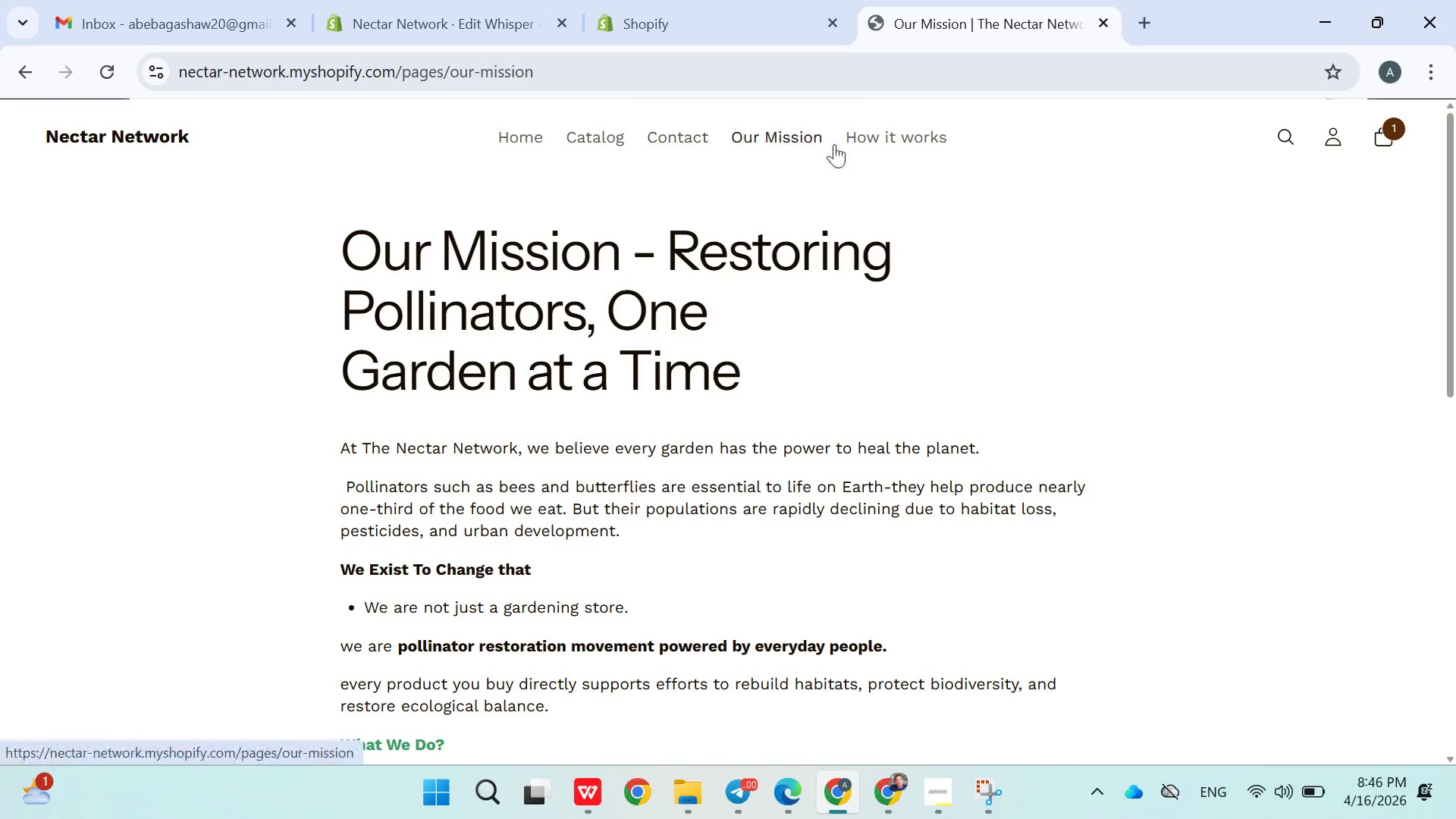 
left_click([881, 144])
 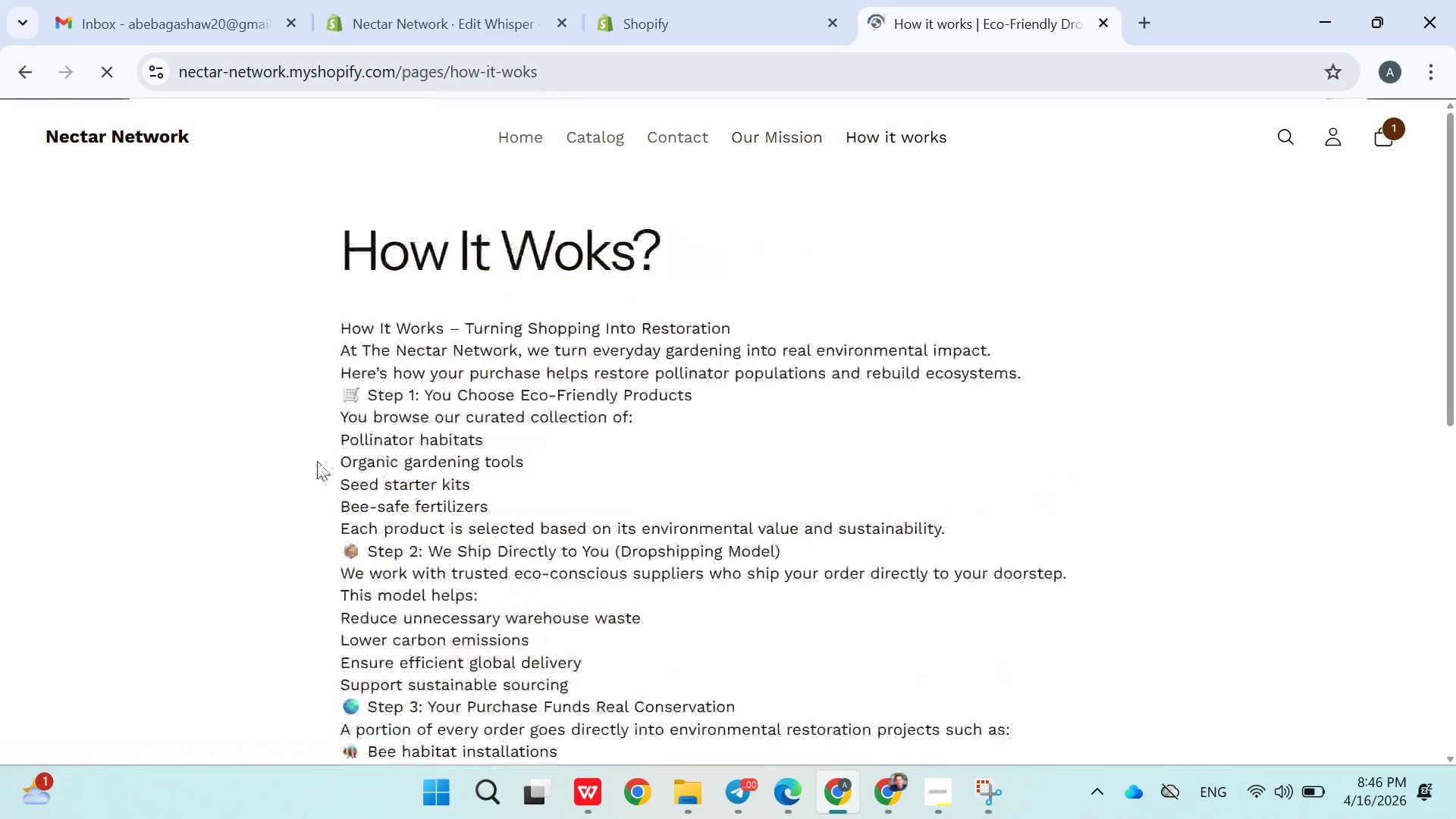 
scroll: coordinate [268, 456], scroll_direction: down, amount: 3.0
 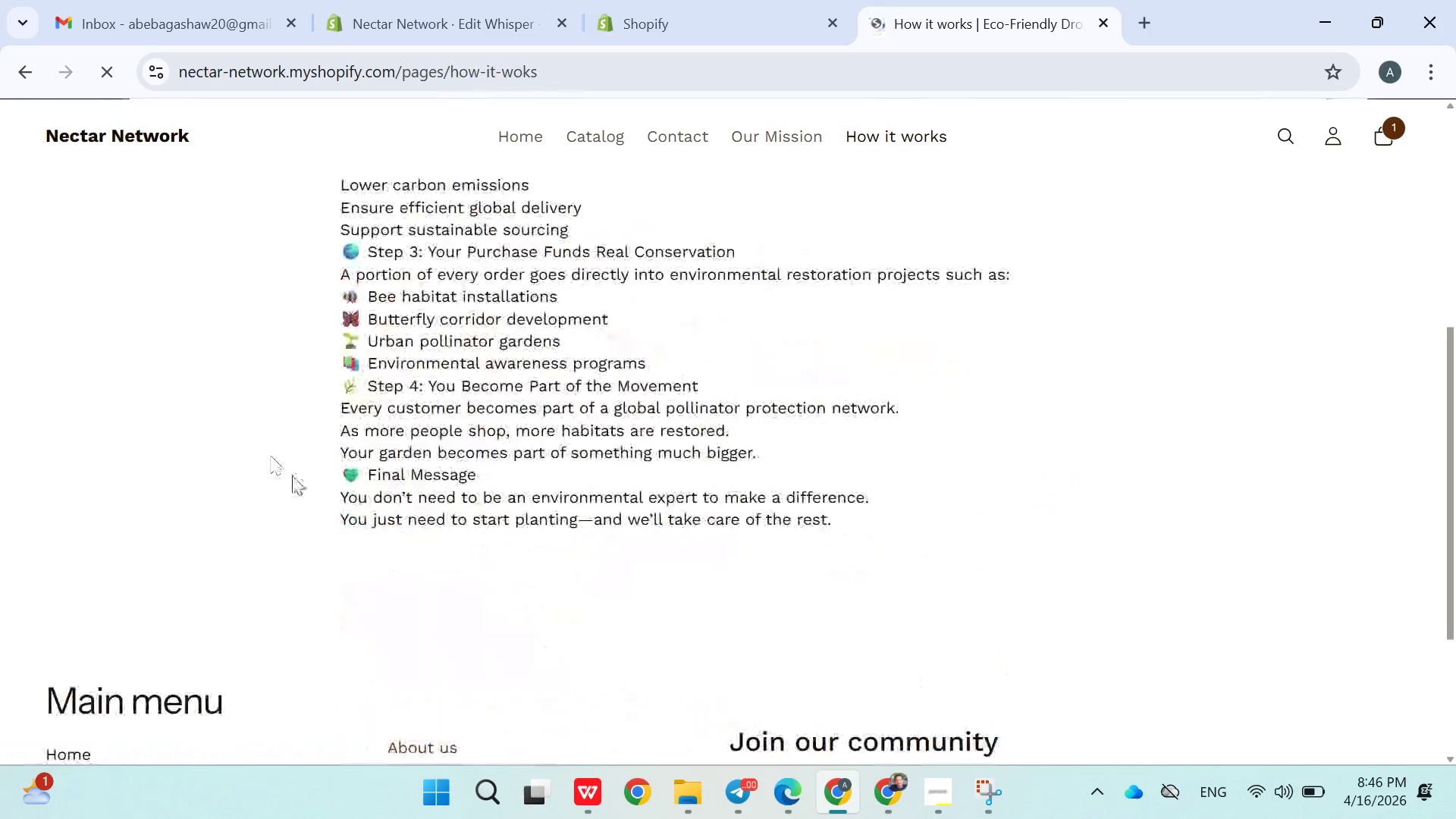 
scroll: coordinate [292, 475], scroll_direction: up, amount: 3.0
 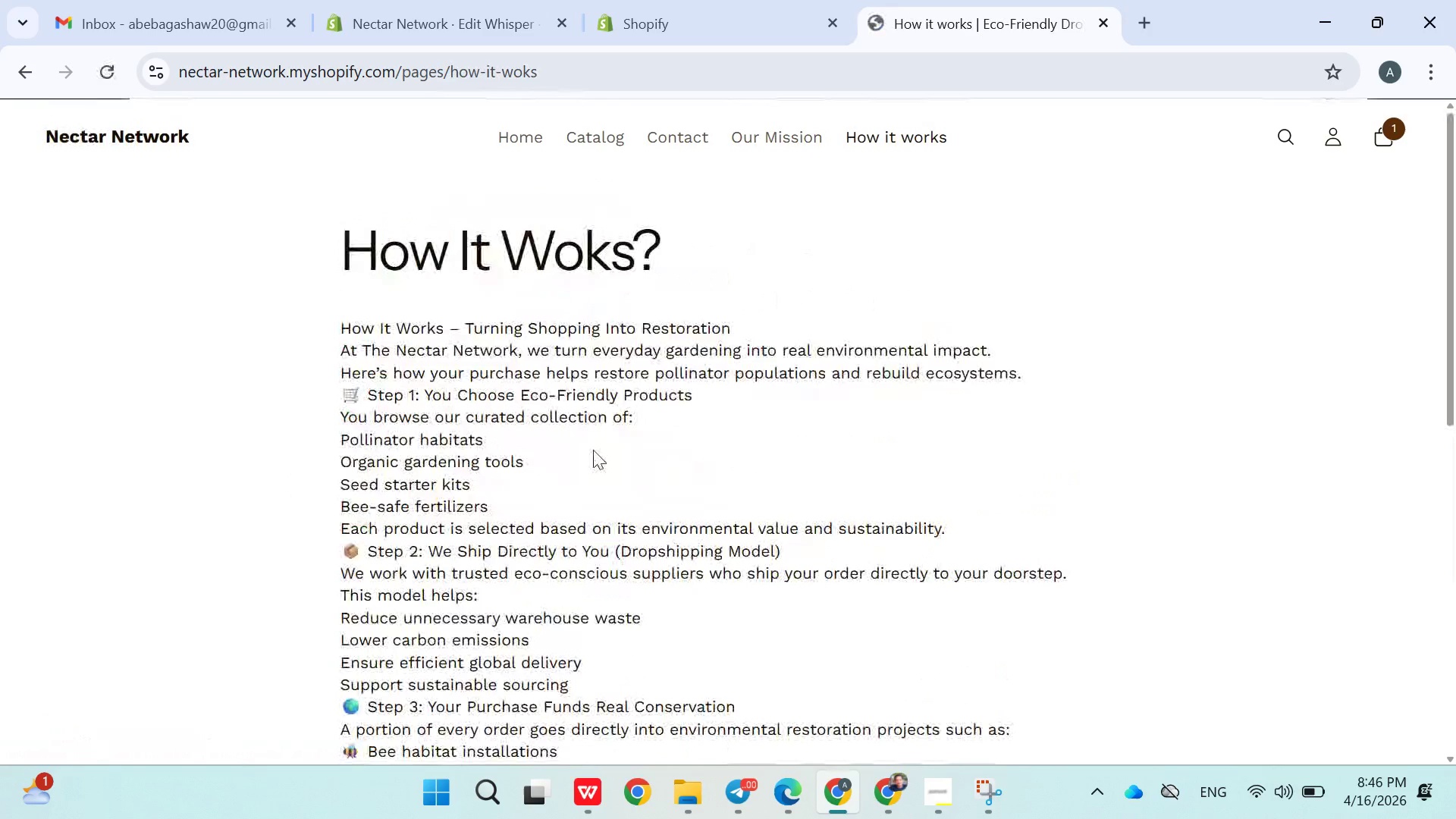 
scroll: coordinate [595, 453], scroll_direction: down, amount: 6.0
 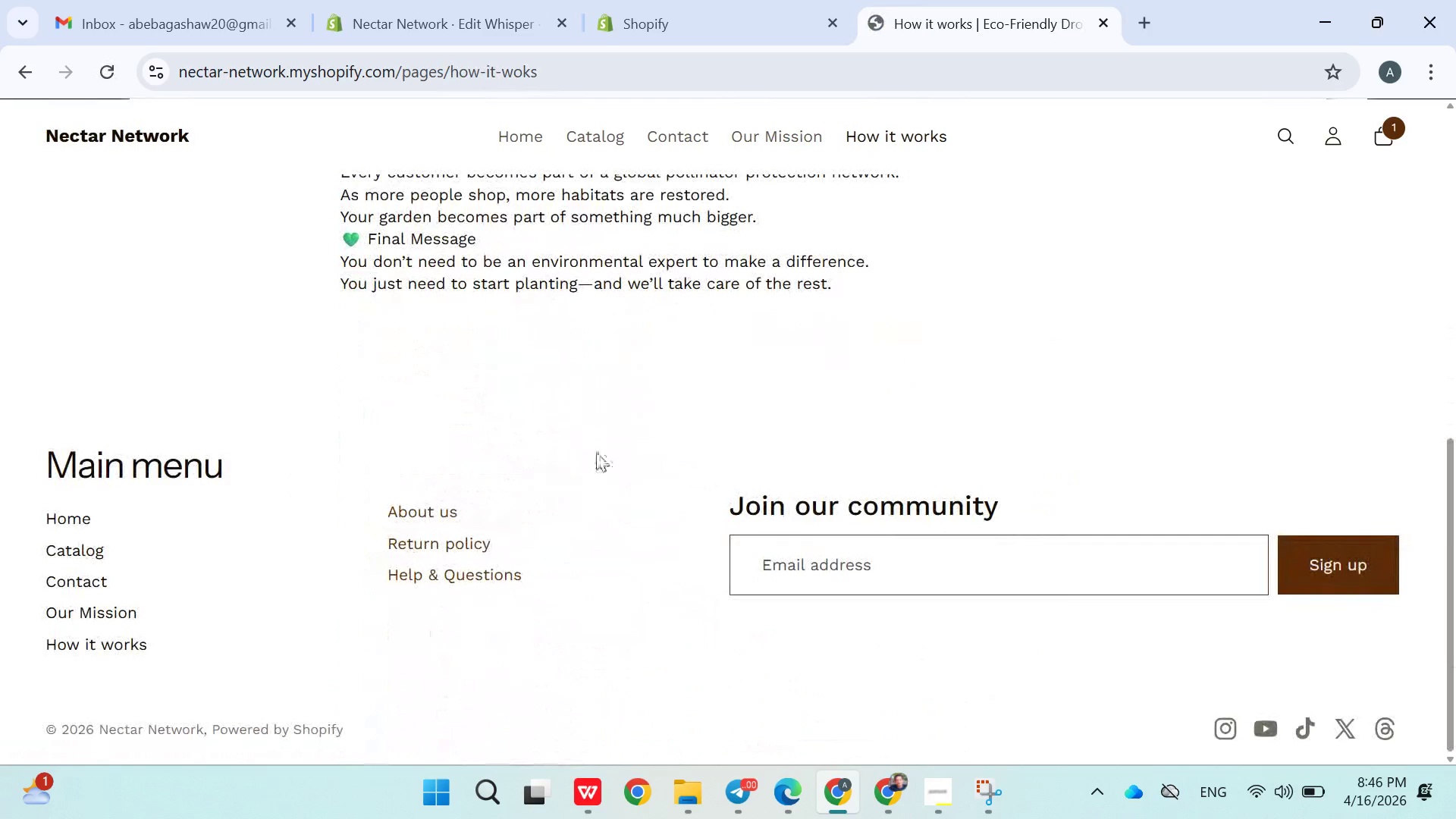 
scroll: coordinate [598, 452], scroll_direction: up, amount: 7.0
 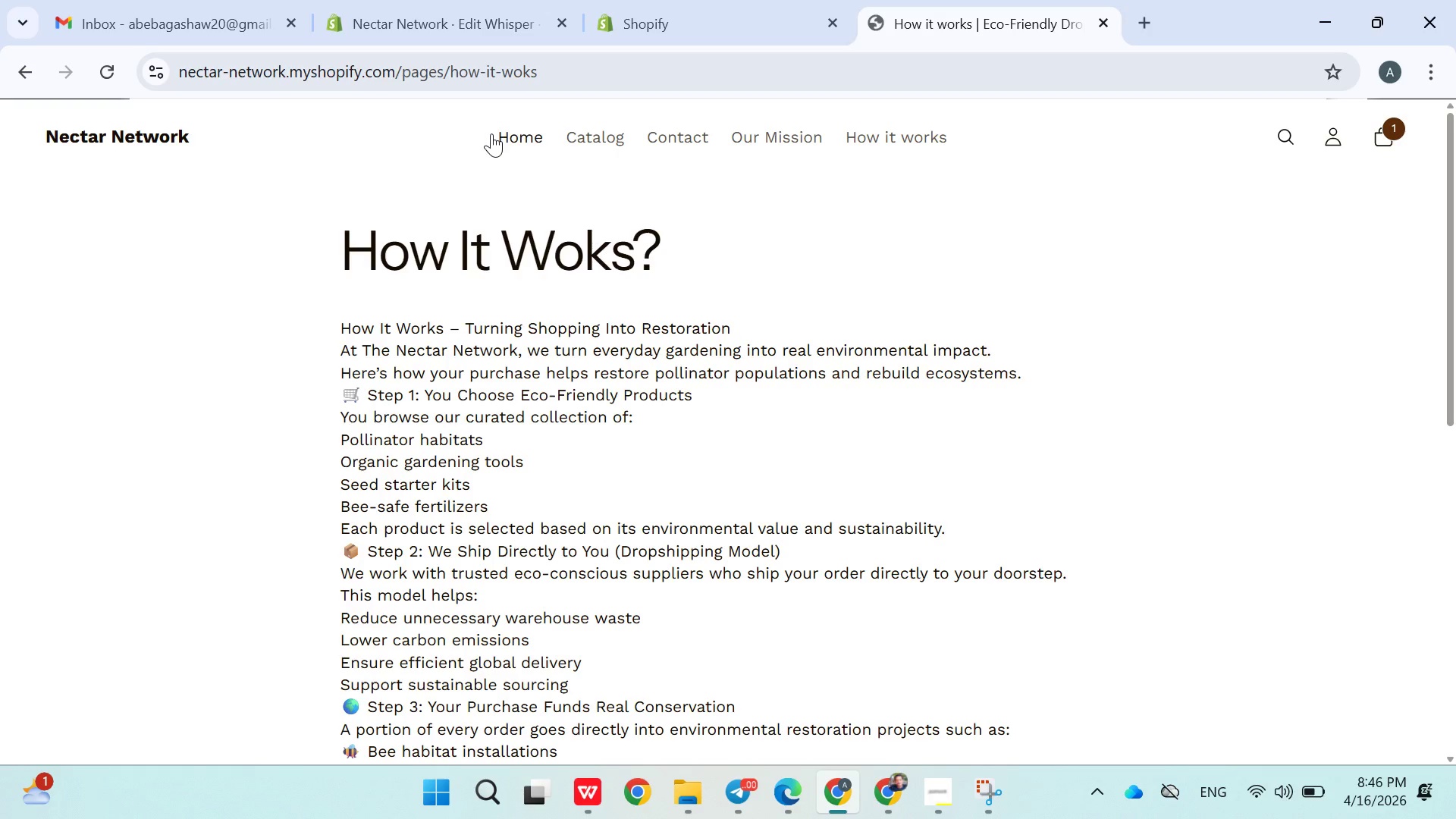 
left_click([491, 133])
 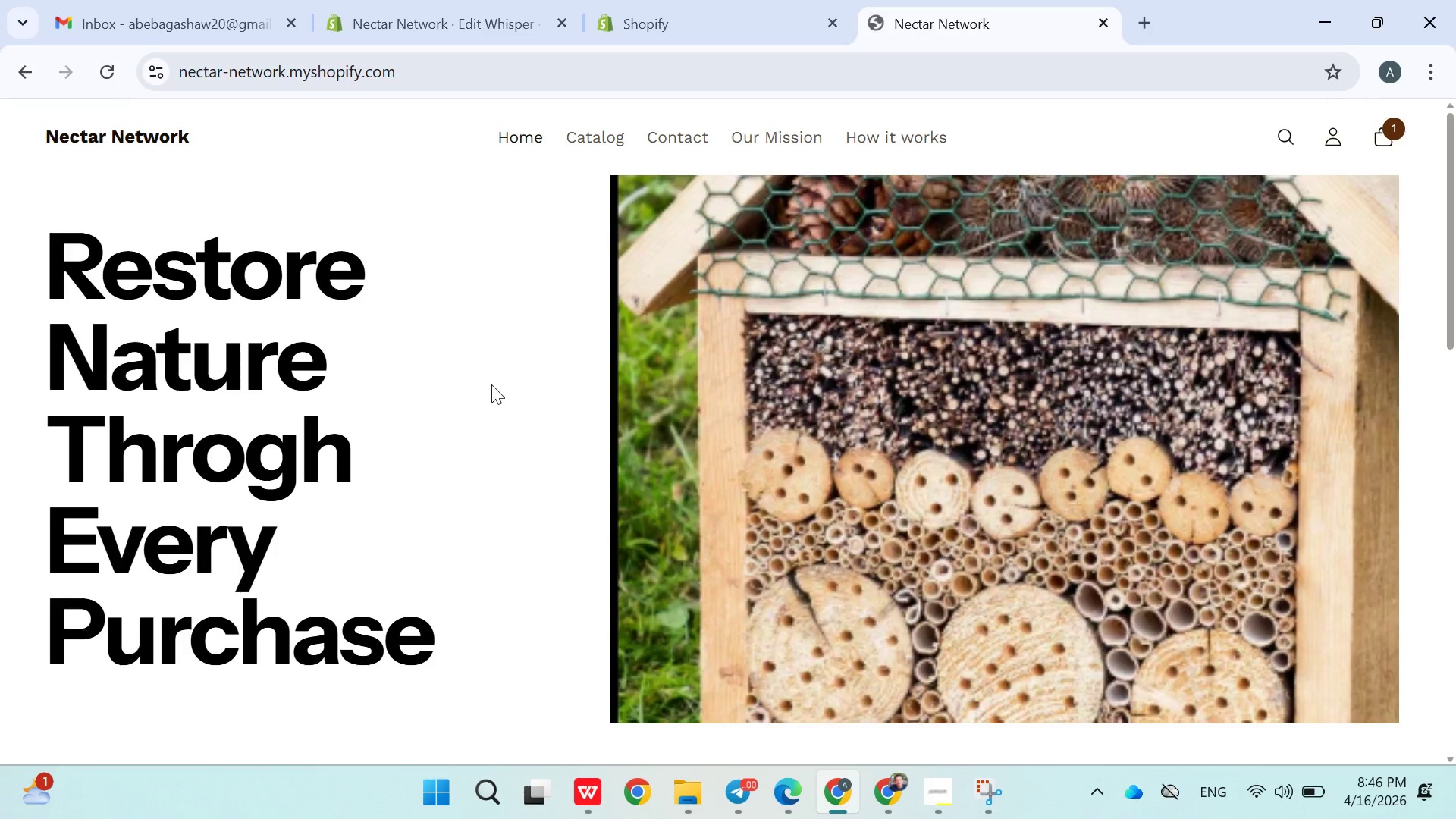 
wait(6.7)
 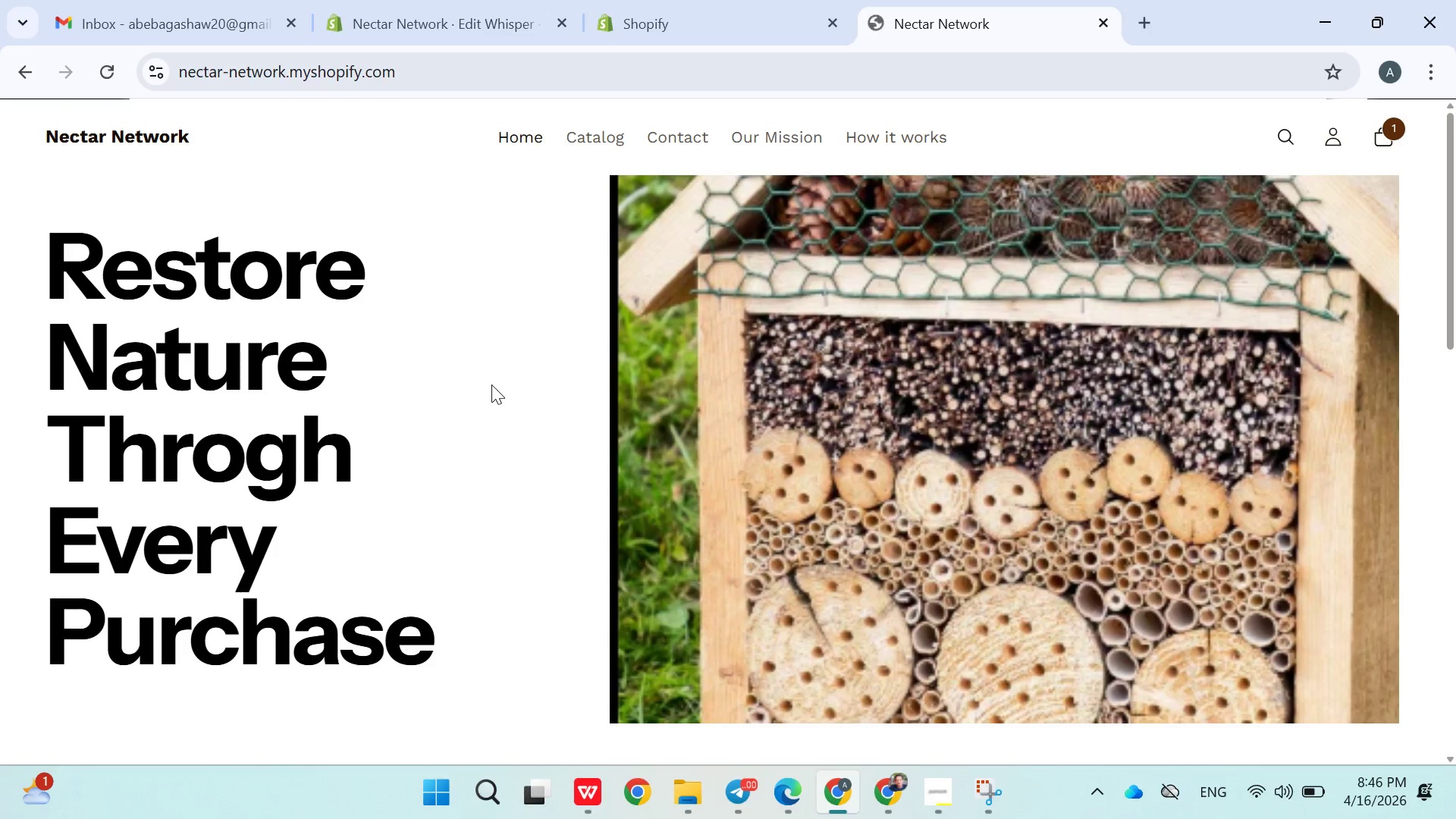 
left_click([363, 29])
 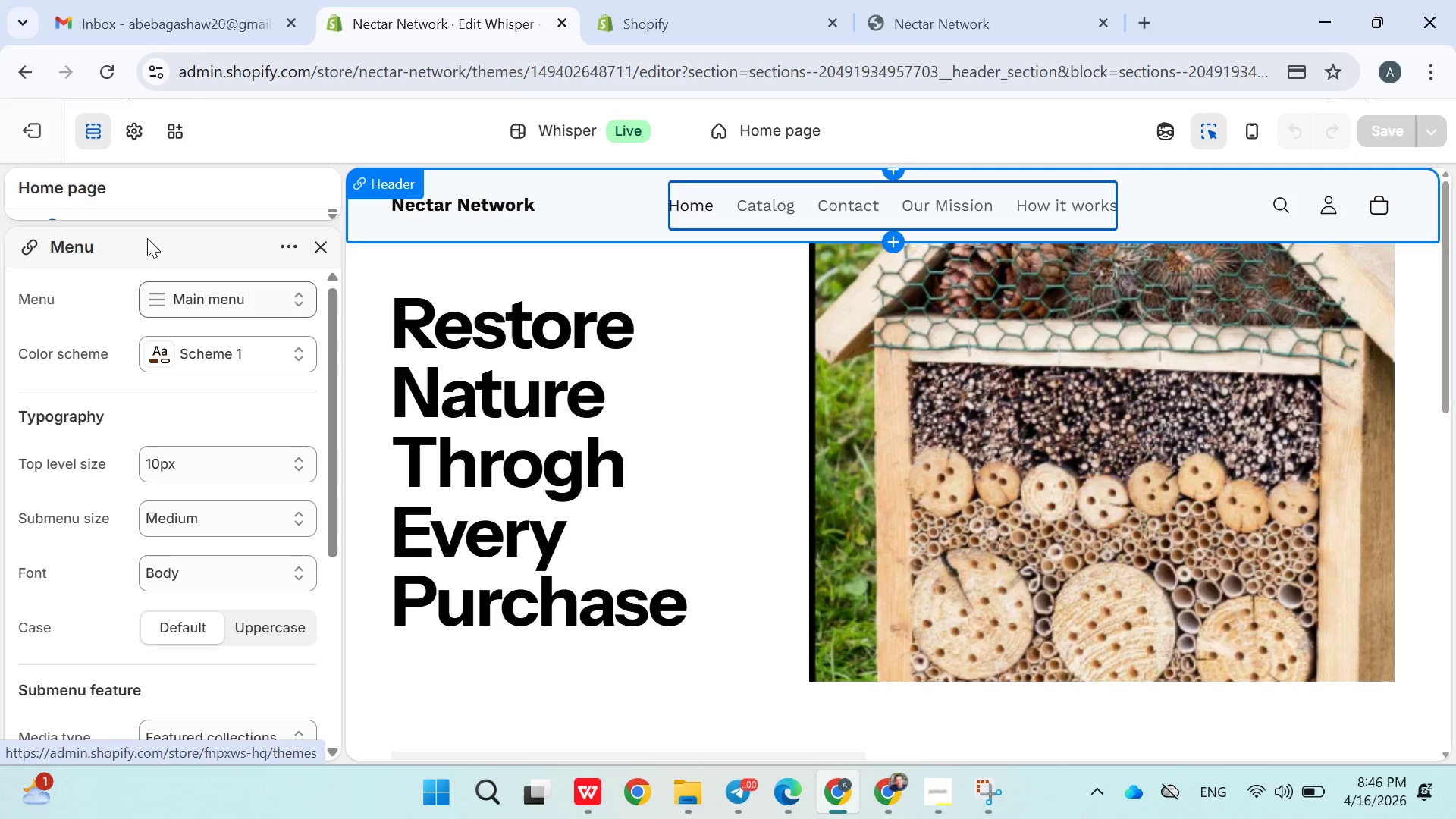 
wait(7.27)
 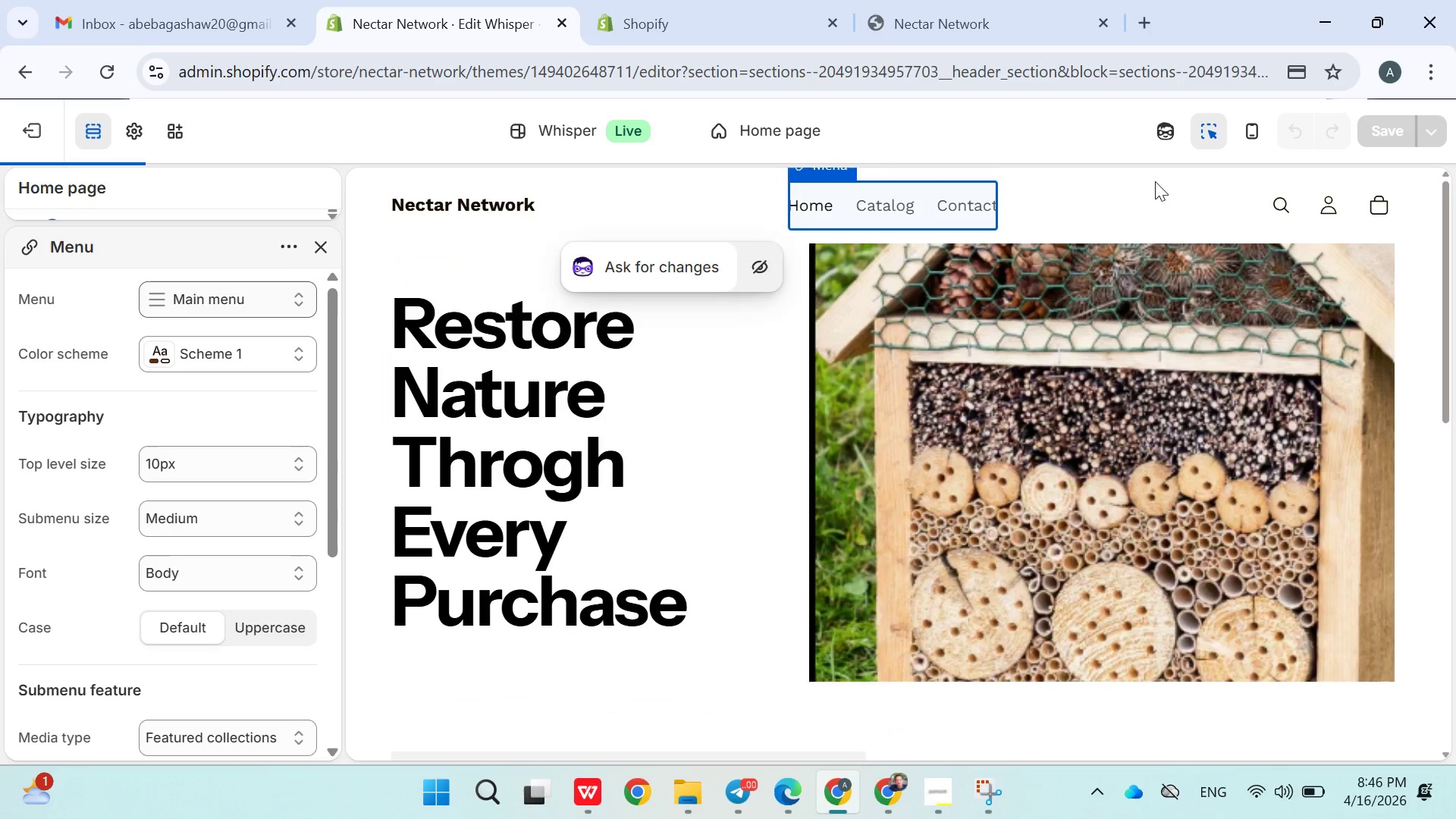 
left_click([225, 294])
 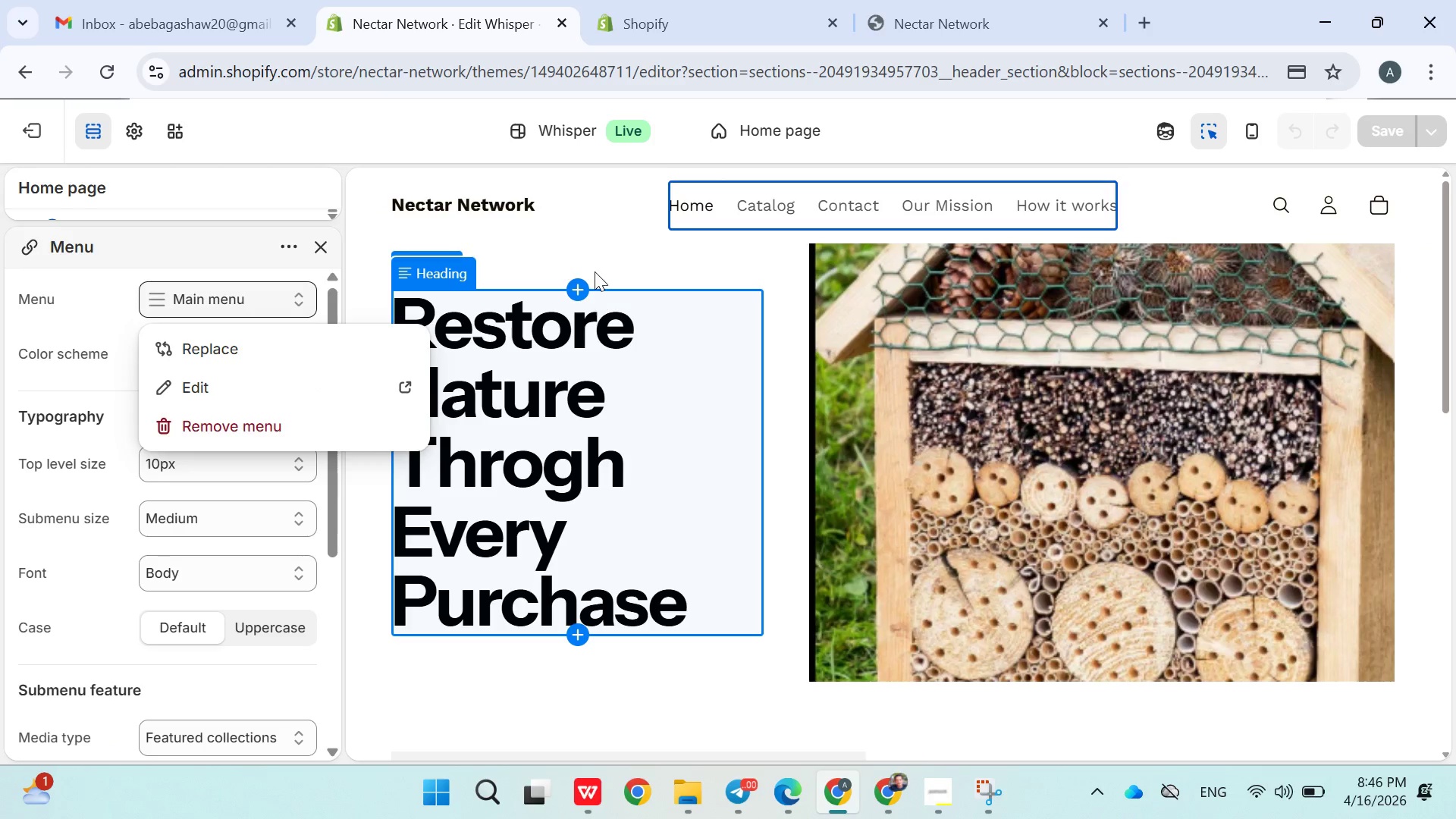 
left_click([593, 231])
 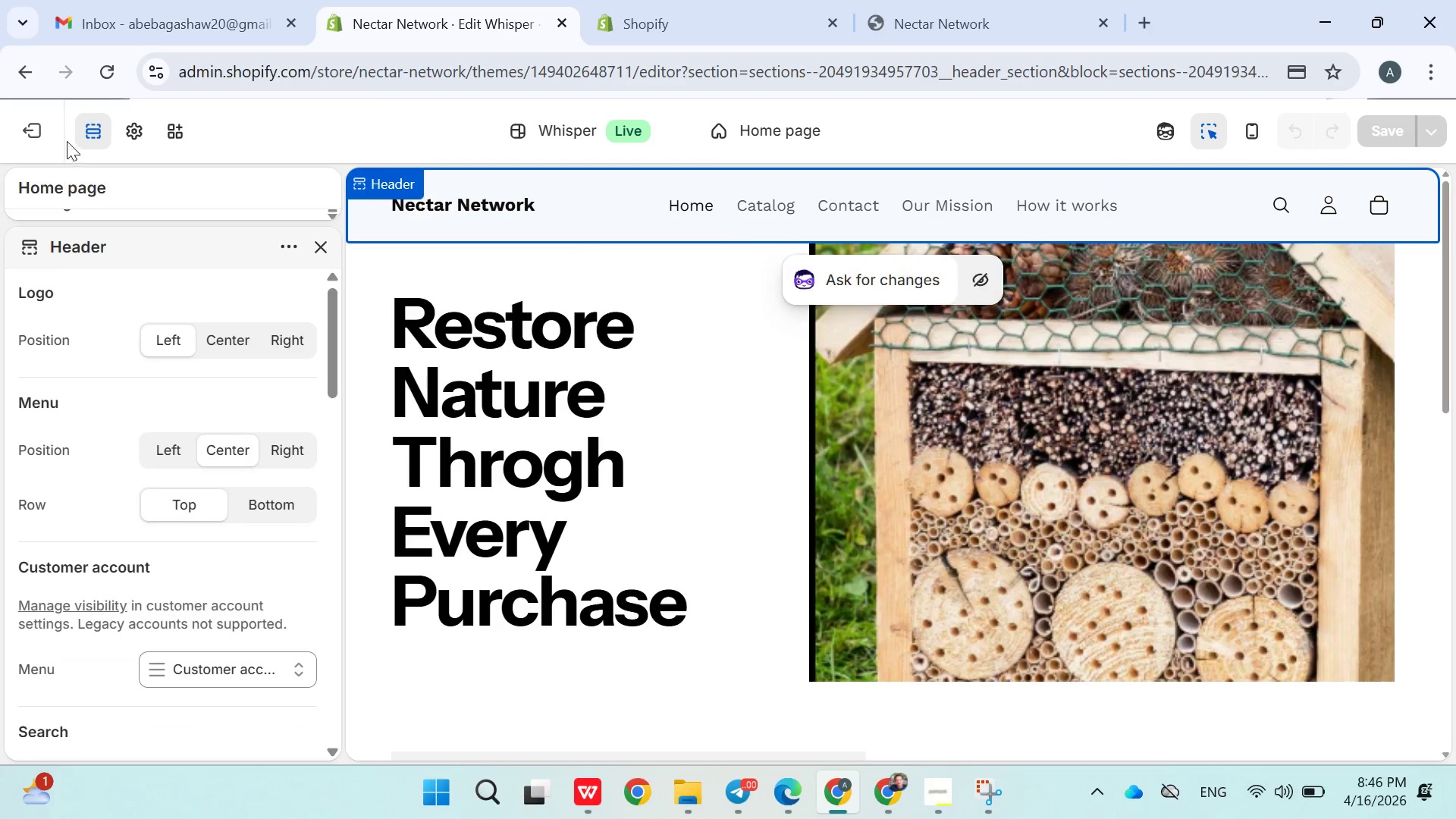 
left_click([42, 129])
 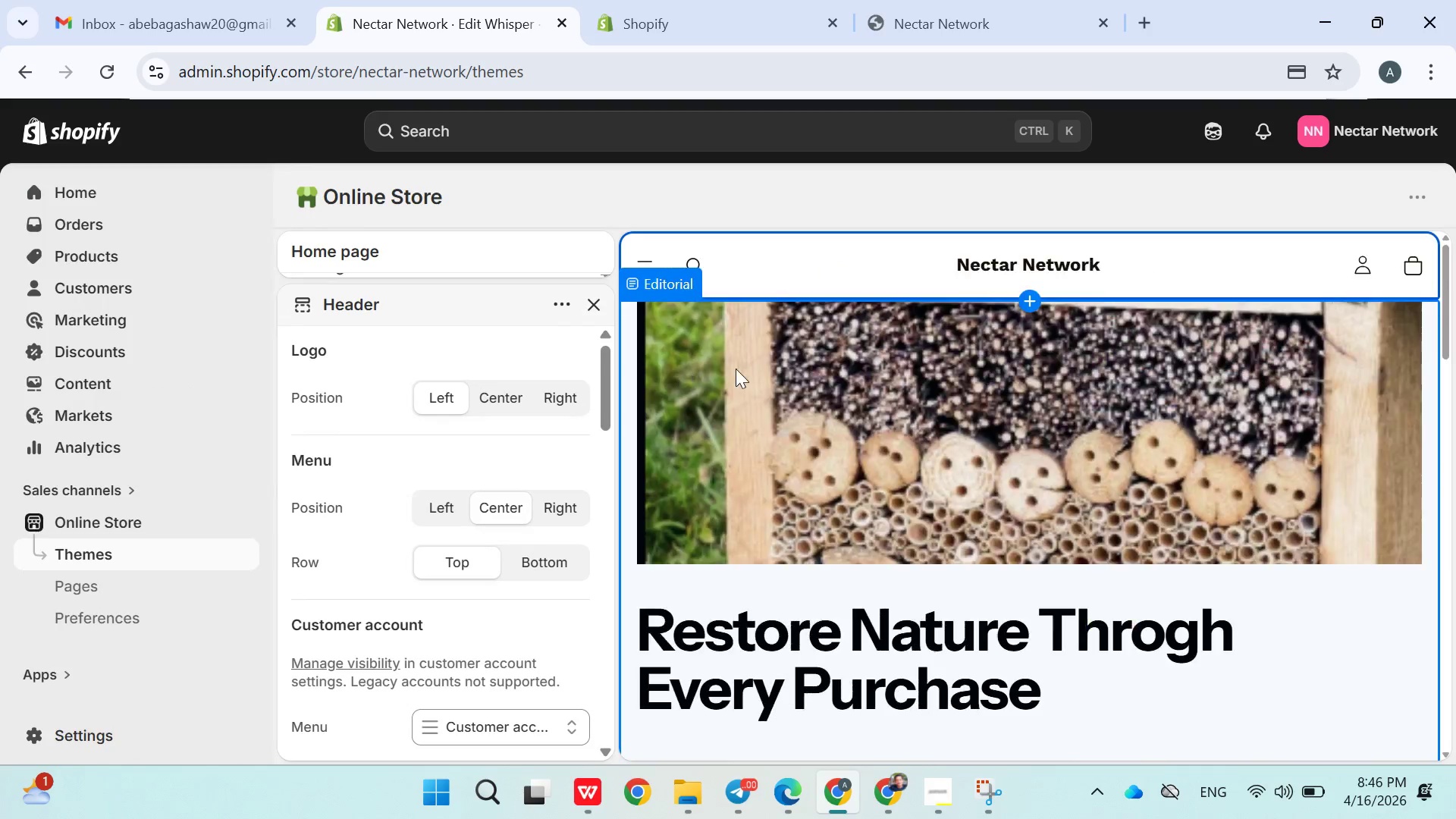 
mouse_move([704, 416])
 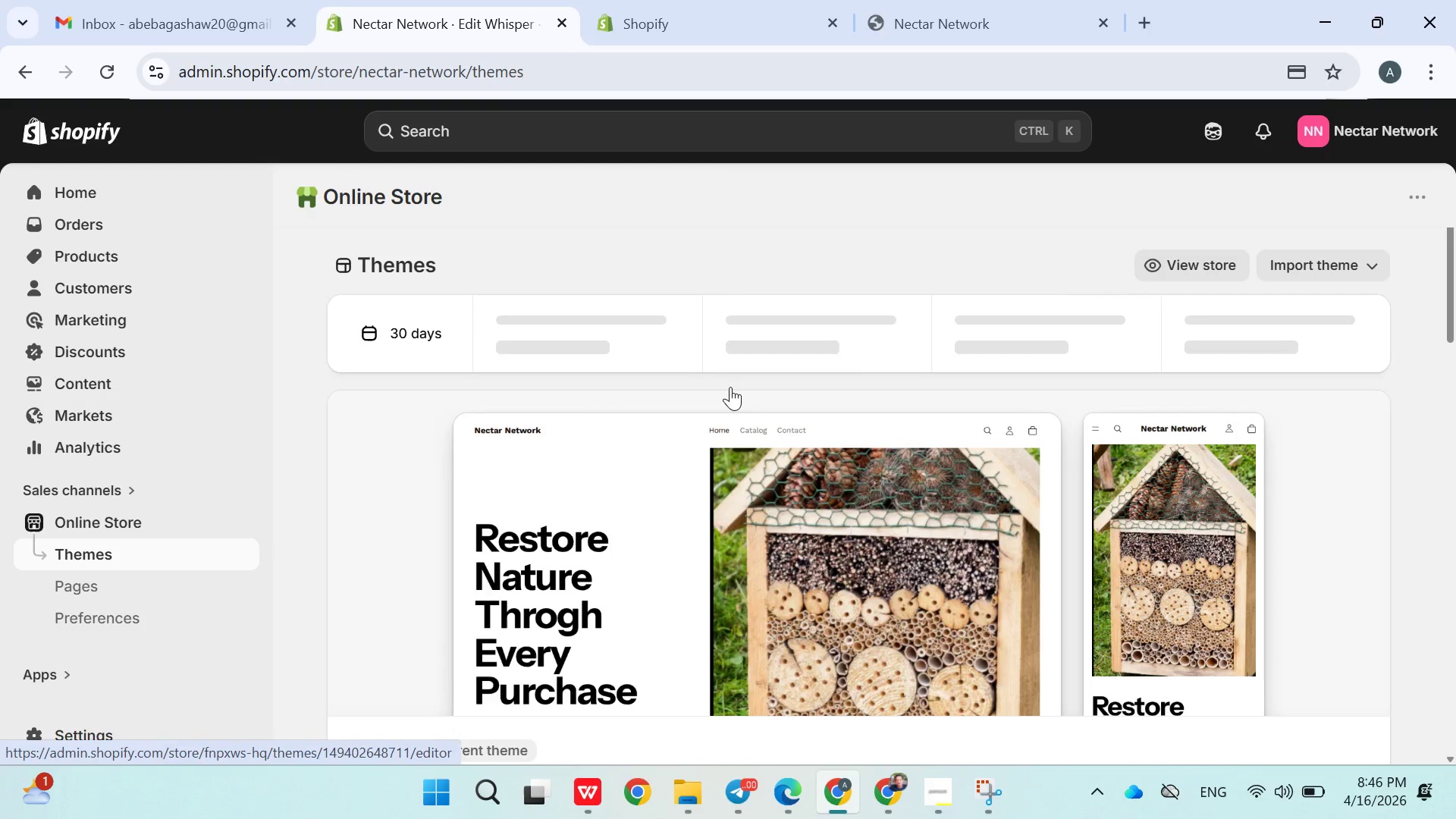 
scroll: coordinate [905, 398], scroll_direction: down, amount: 1.0
 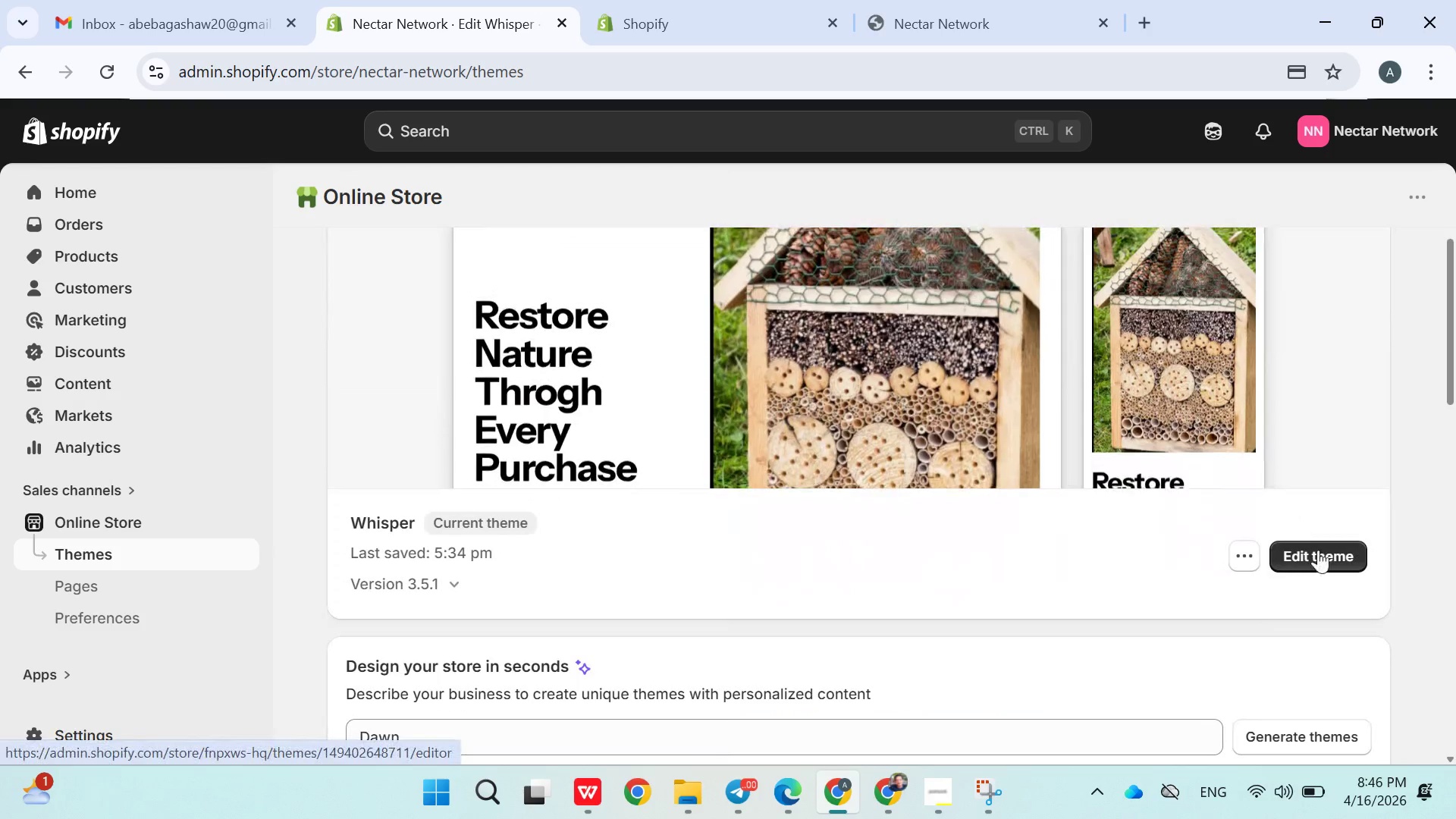 
left_click([1320, 552])
 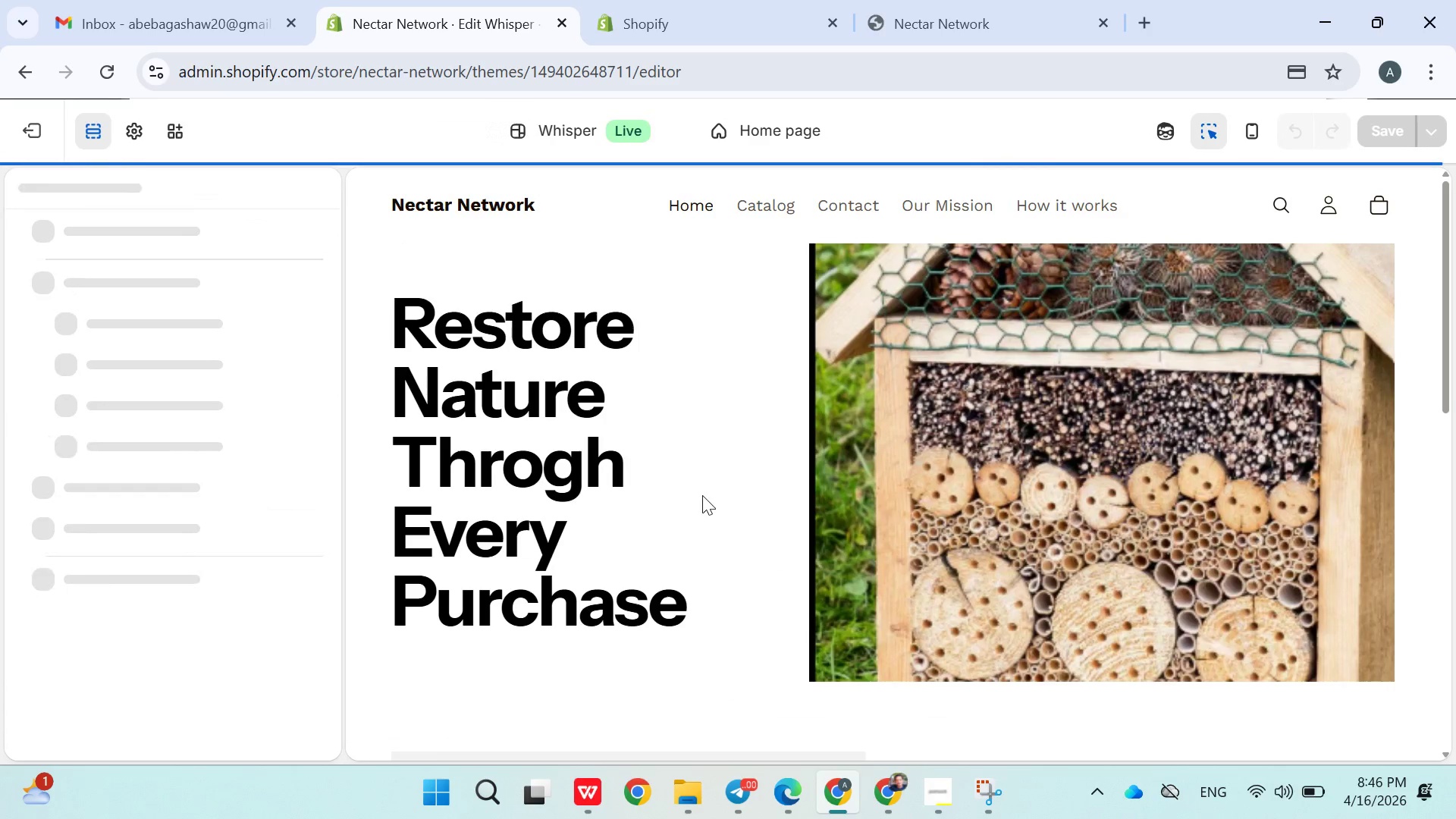 
scroll: coordinate [223, 614], scroll_direction: down, amount: 3.0
 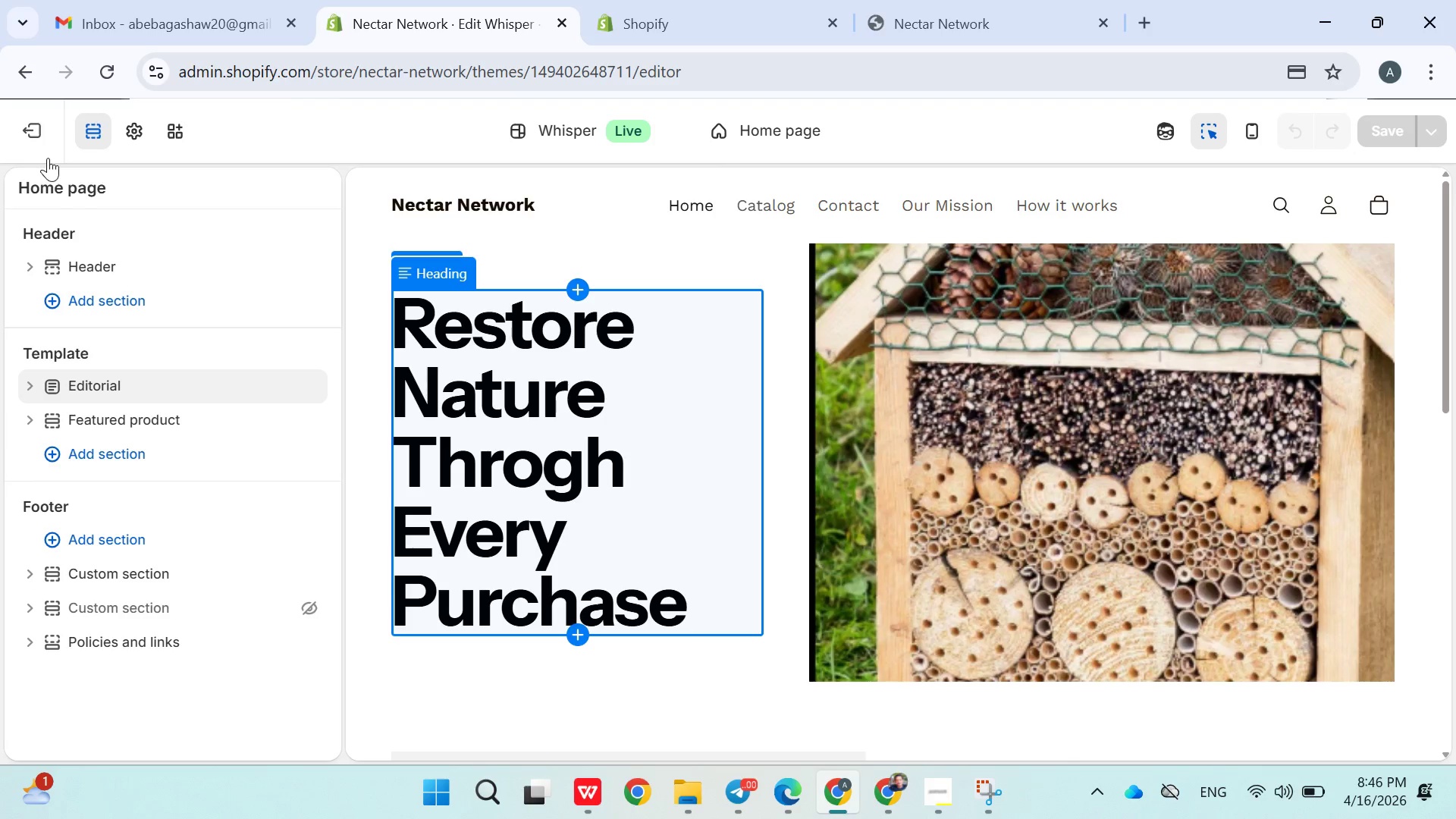 
left_click([39, 126])
 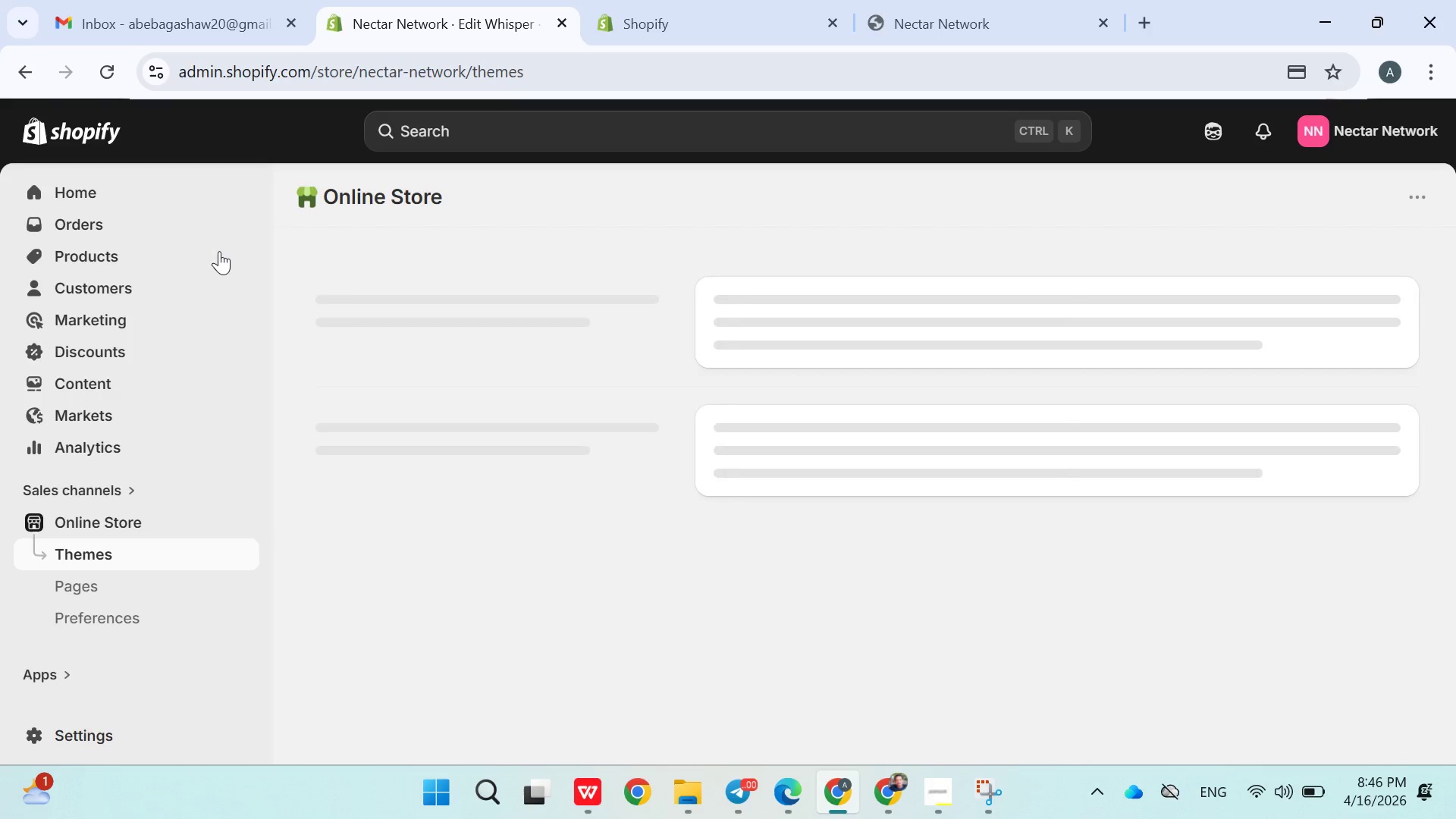 
scroll: coordinate [88, 689], scroll_direction: down, amount: 9.0
 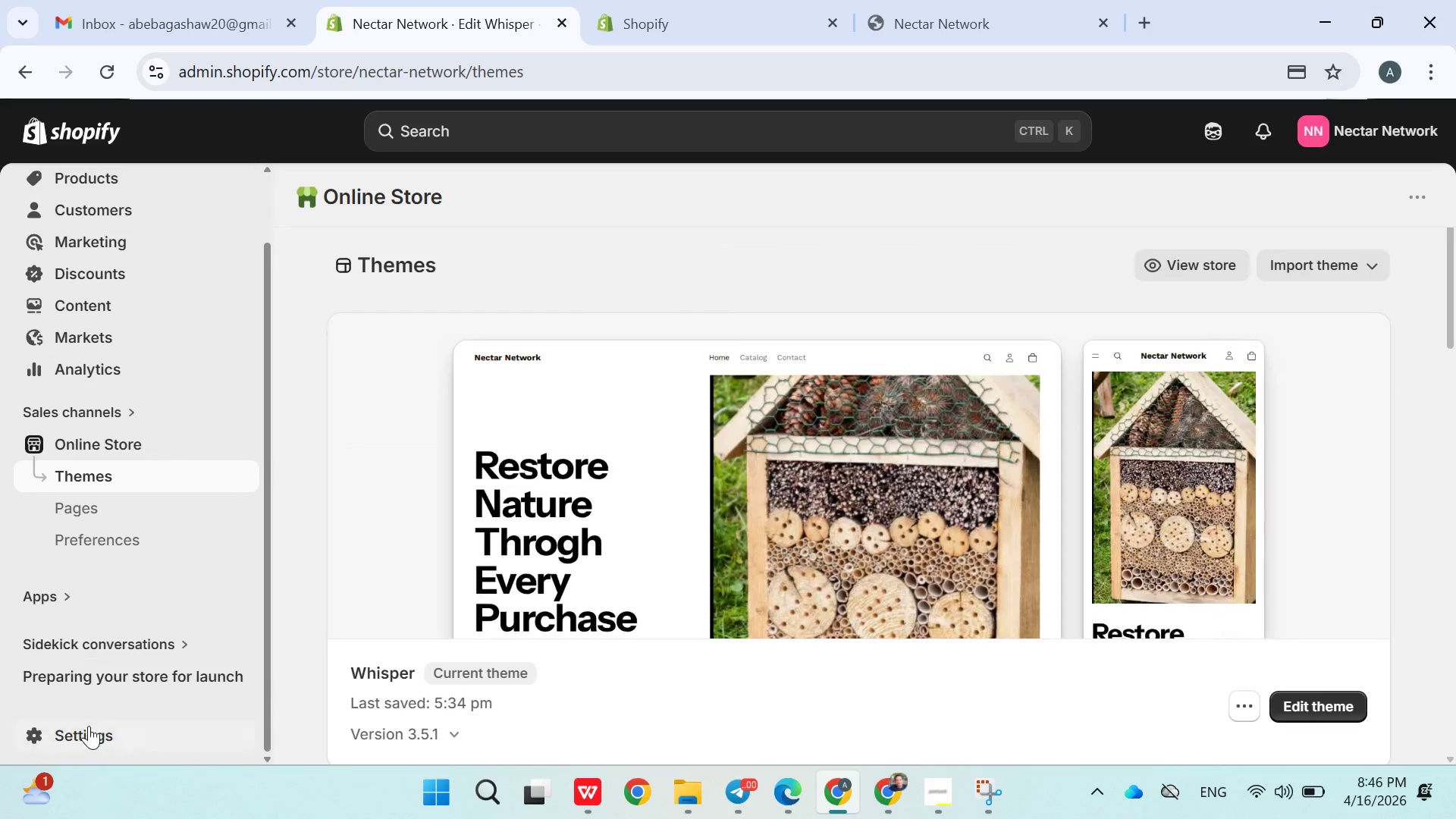 
left_click([89, 726])
 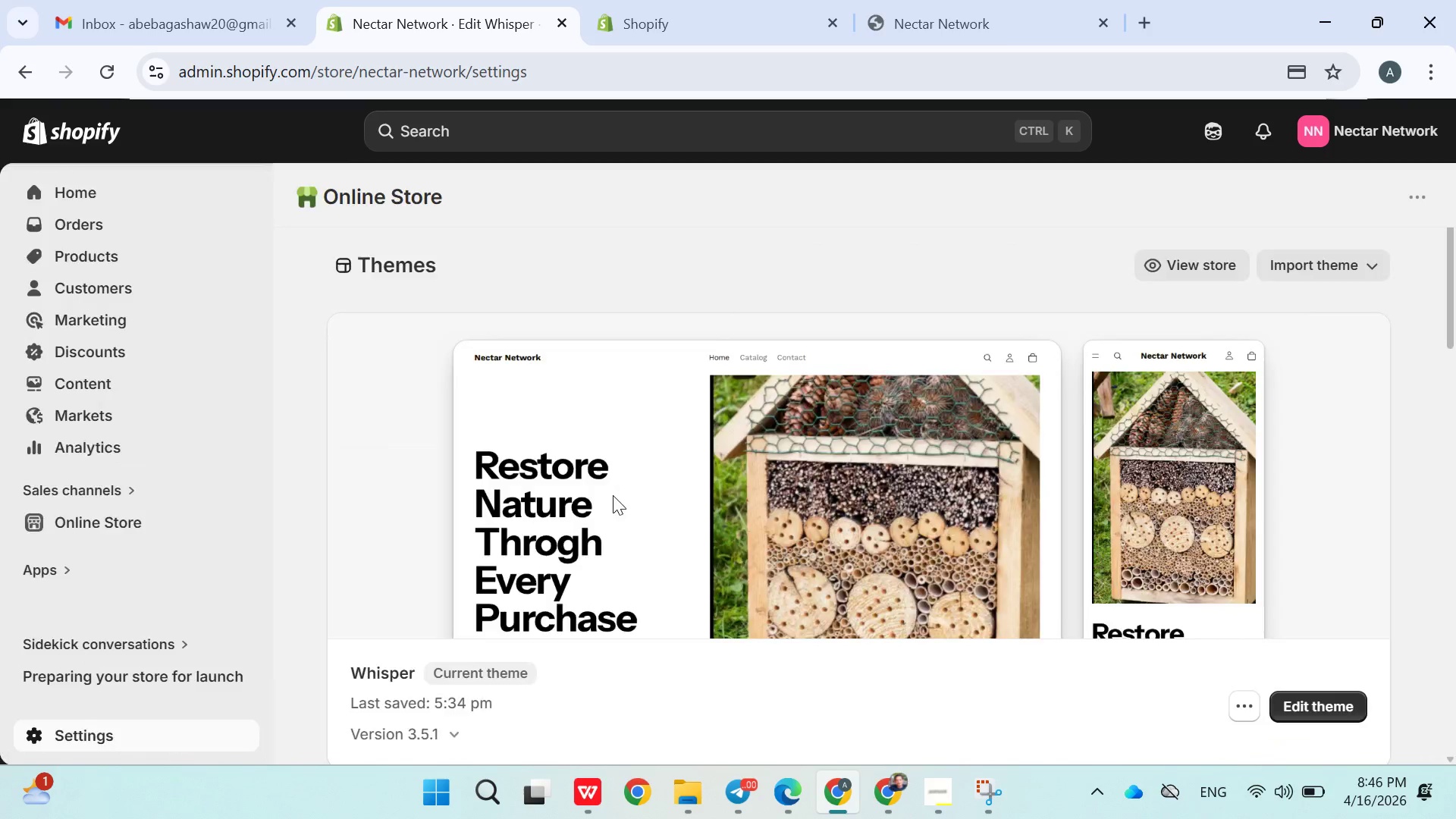 
mouse_move([703, 455])
 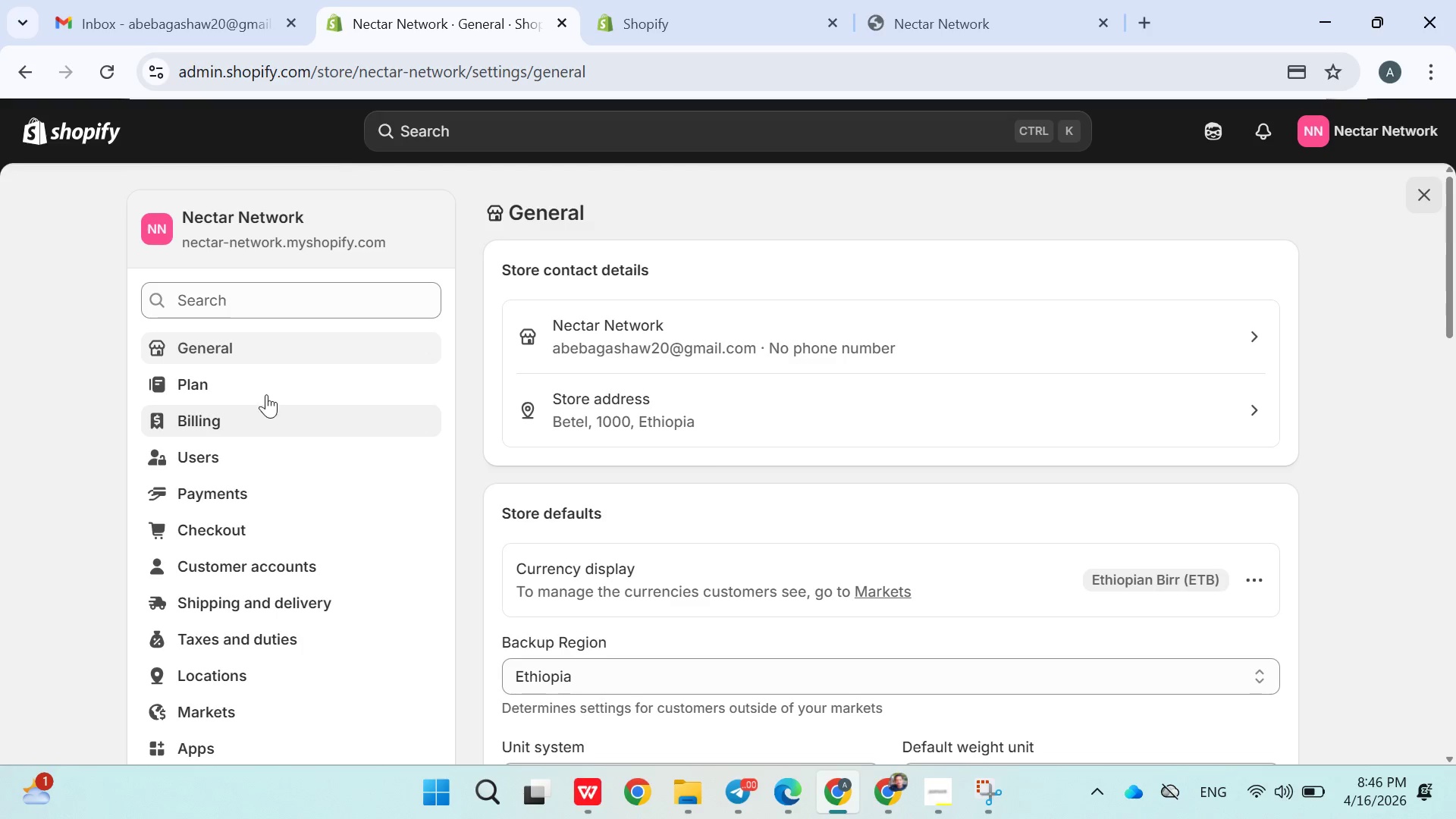 
left_click([207, 296])
 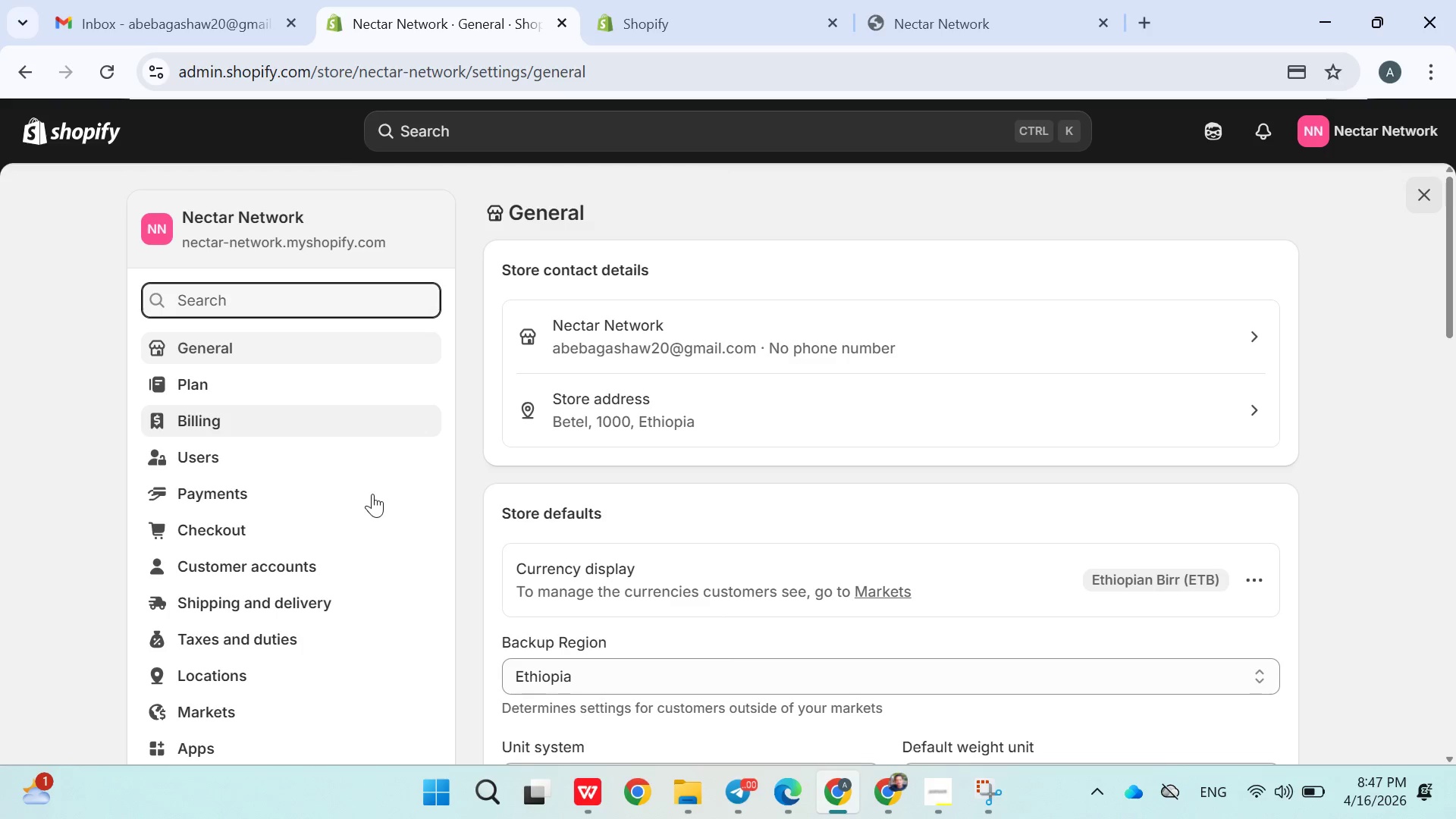 
scroll: coordinate [366, 519], scroll_direction: down, amount: 4.0
 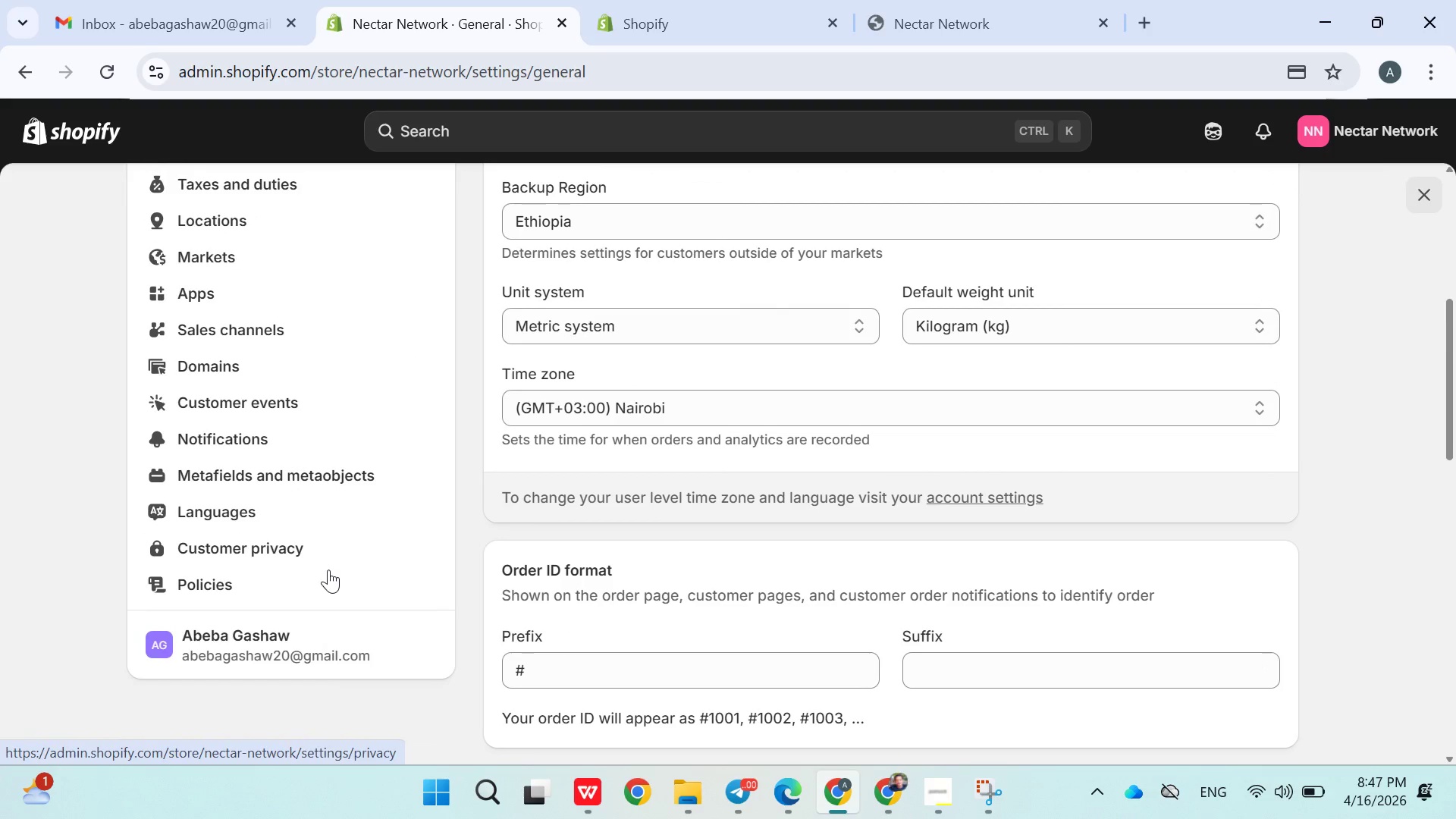 
left_click([281, 582])
 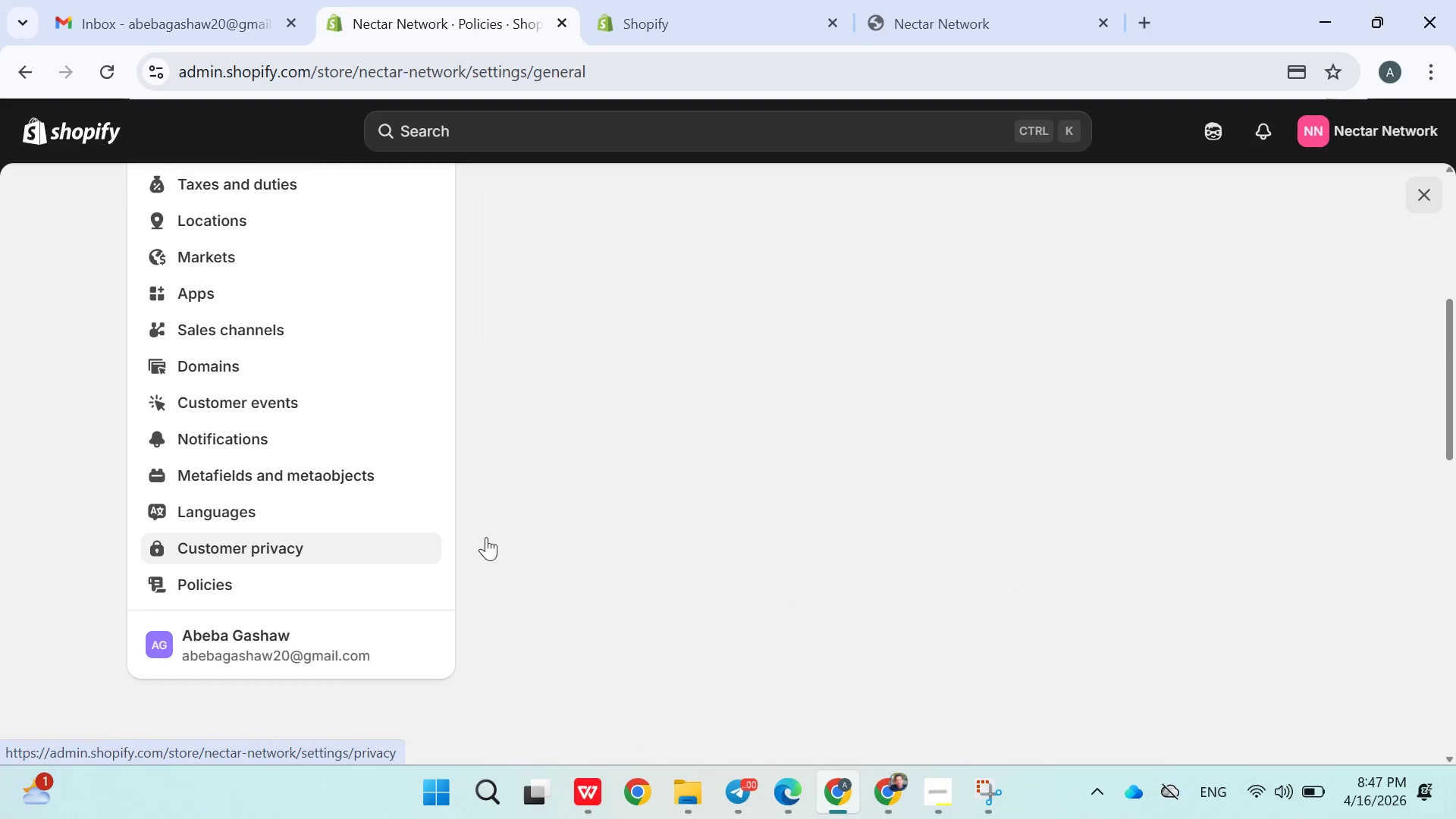 
mouse_move([774, 474])
 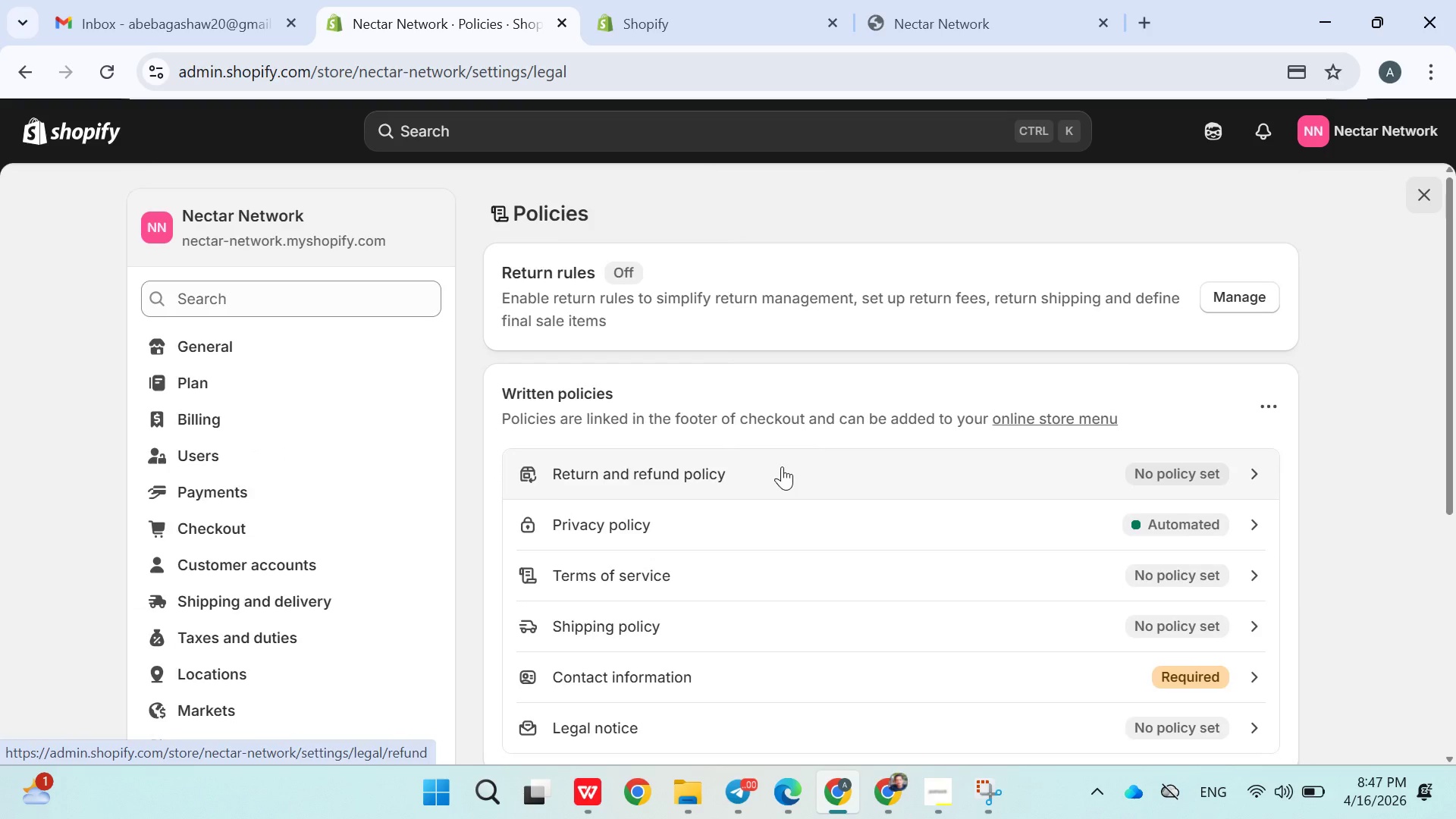 
scroll: coordinate [782, 466], scroll_direction: down, amount: 2.0
 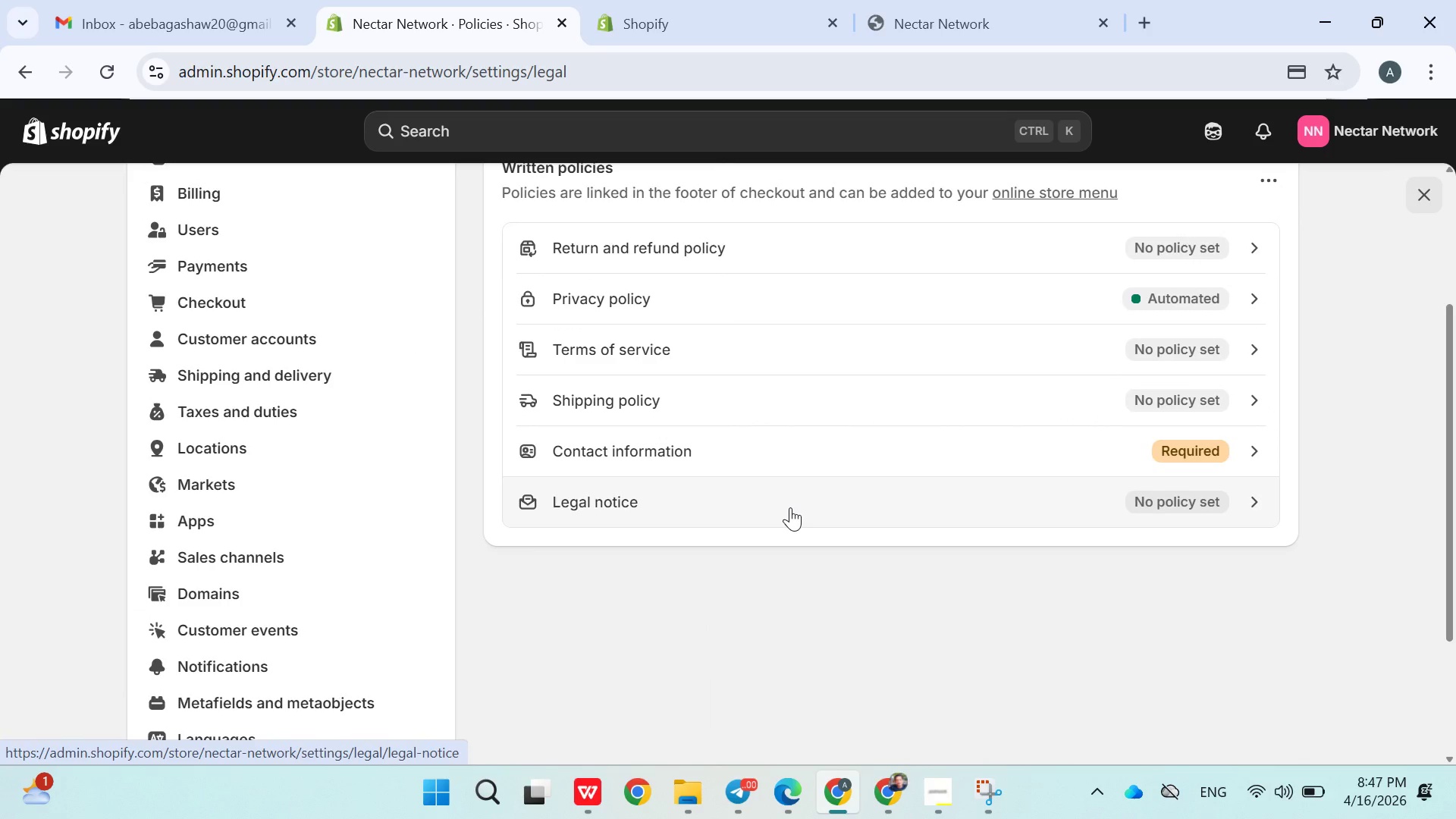 
scroll: coordinate [790, 507], scroll_direction: none, amount: 0.0
 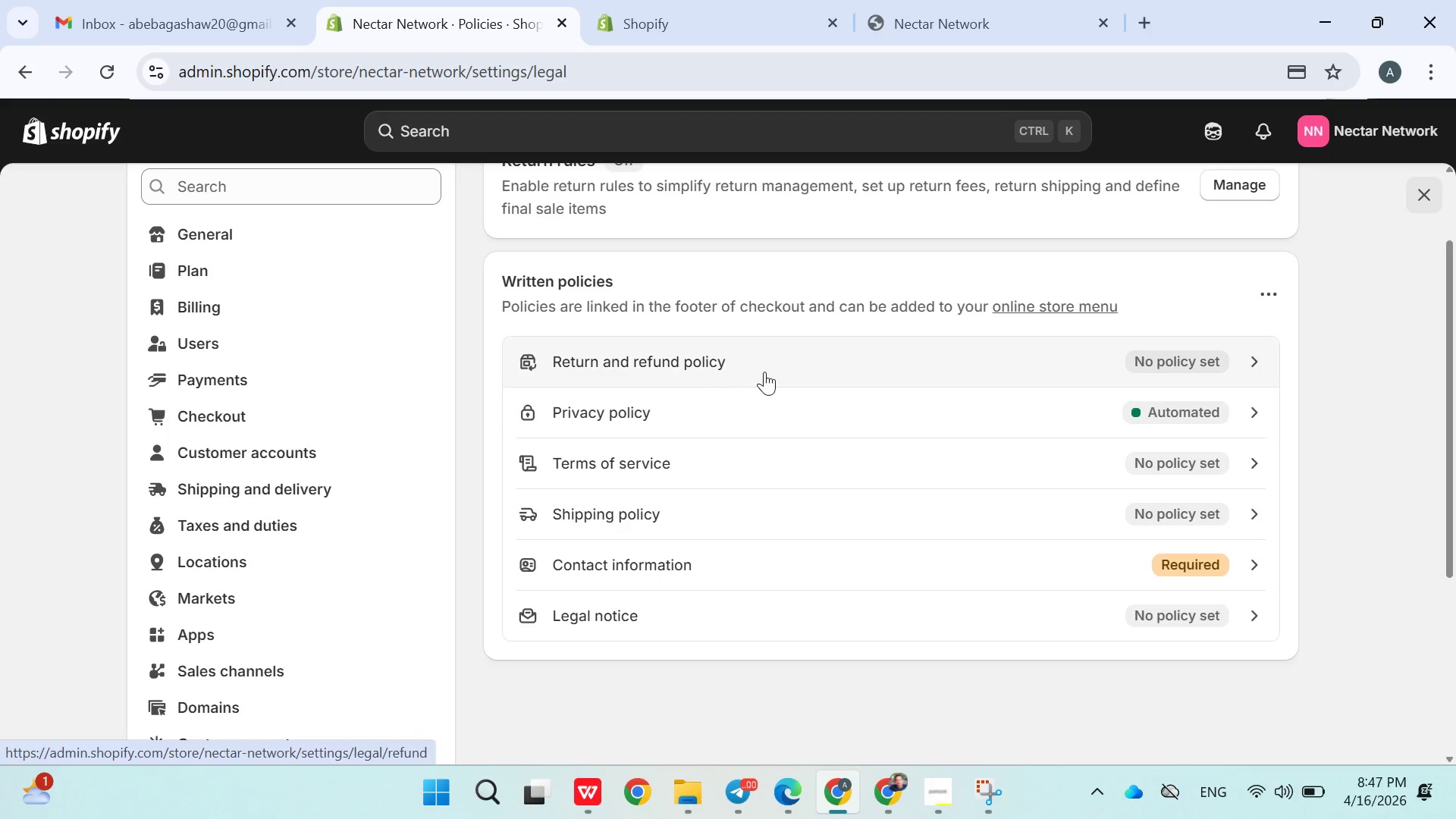 
left_click([764, 372])
 